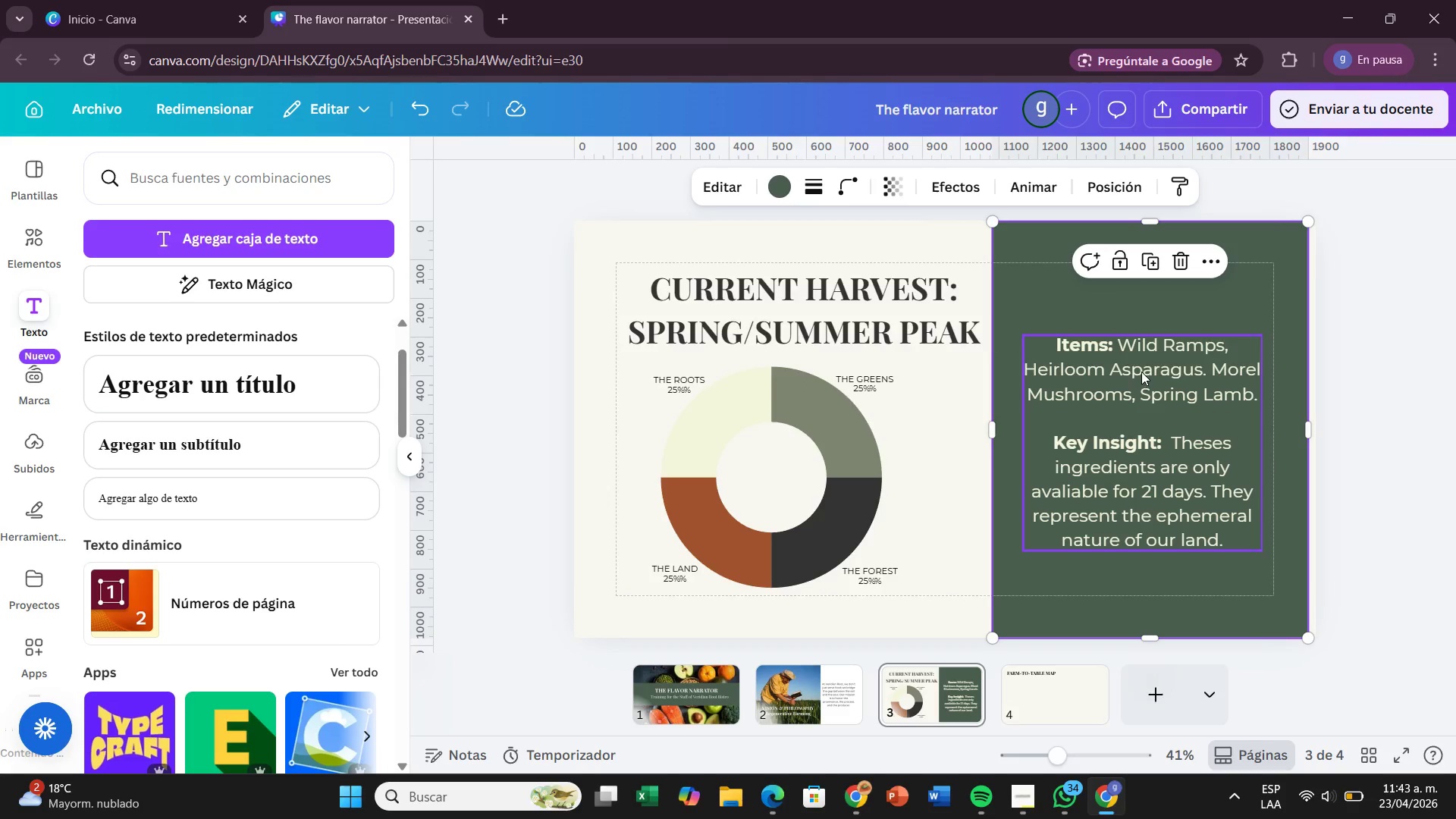 
left_click_drag(start_coordinate=[1141, 372], to_coordinate=[1134, 396])
 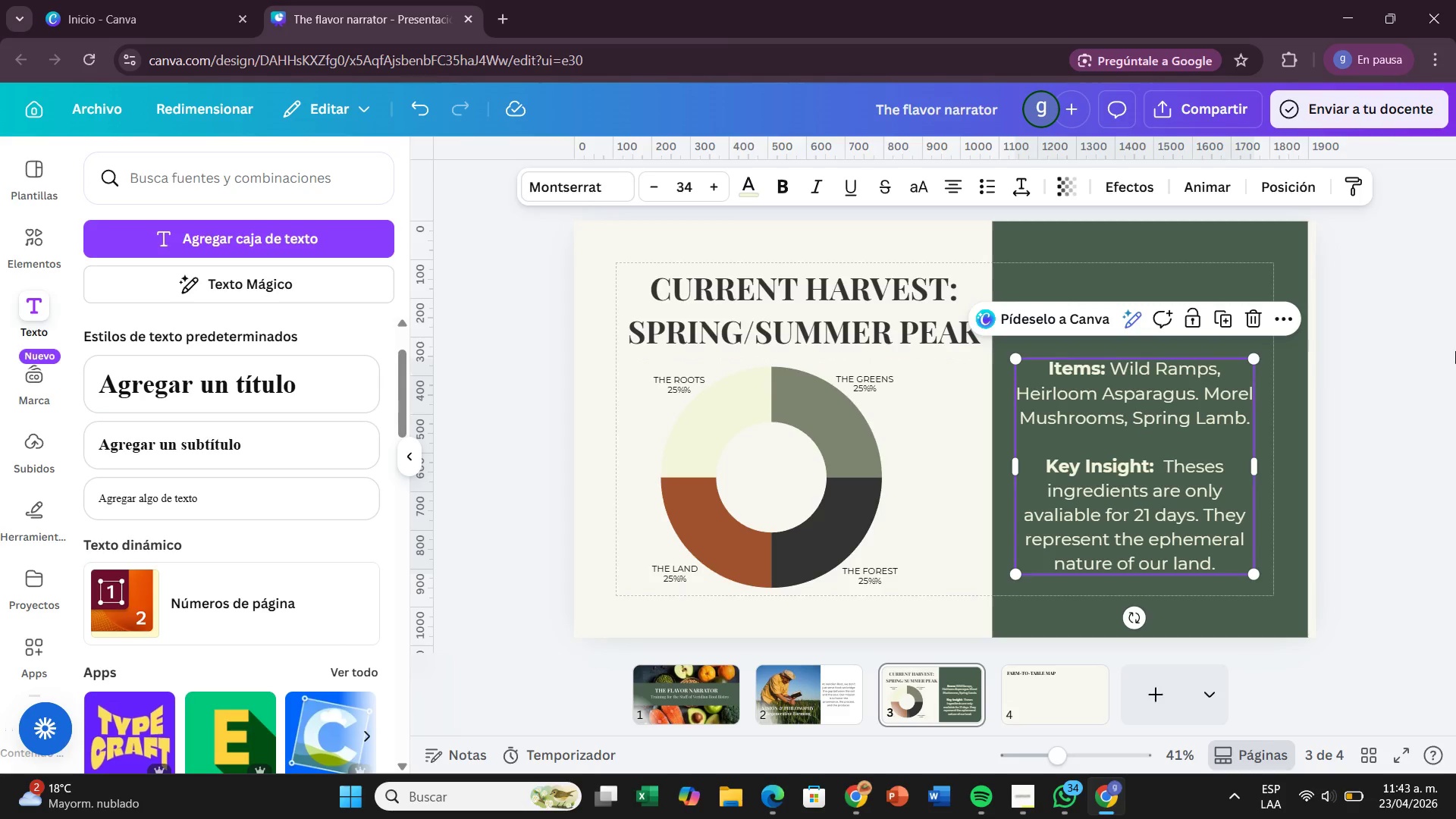 
left_click([1455, 351])
 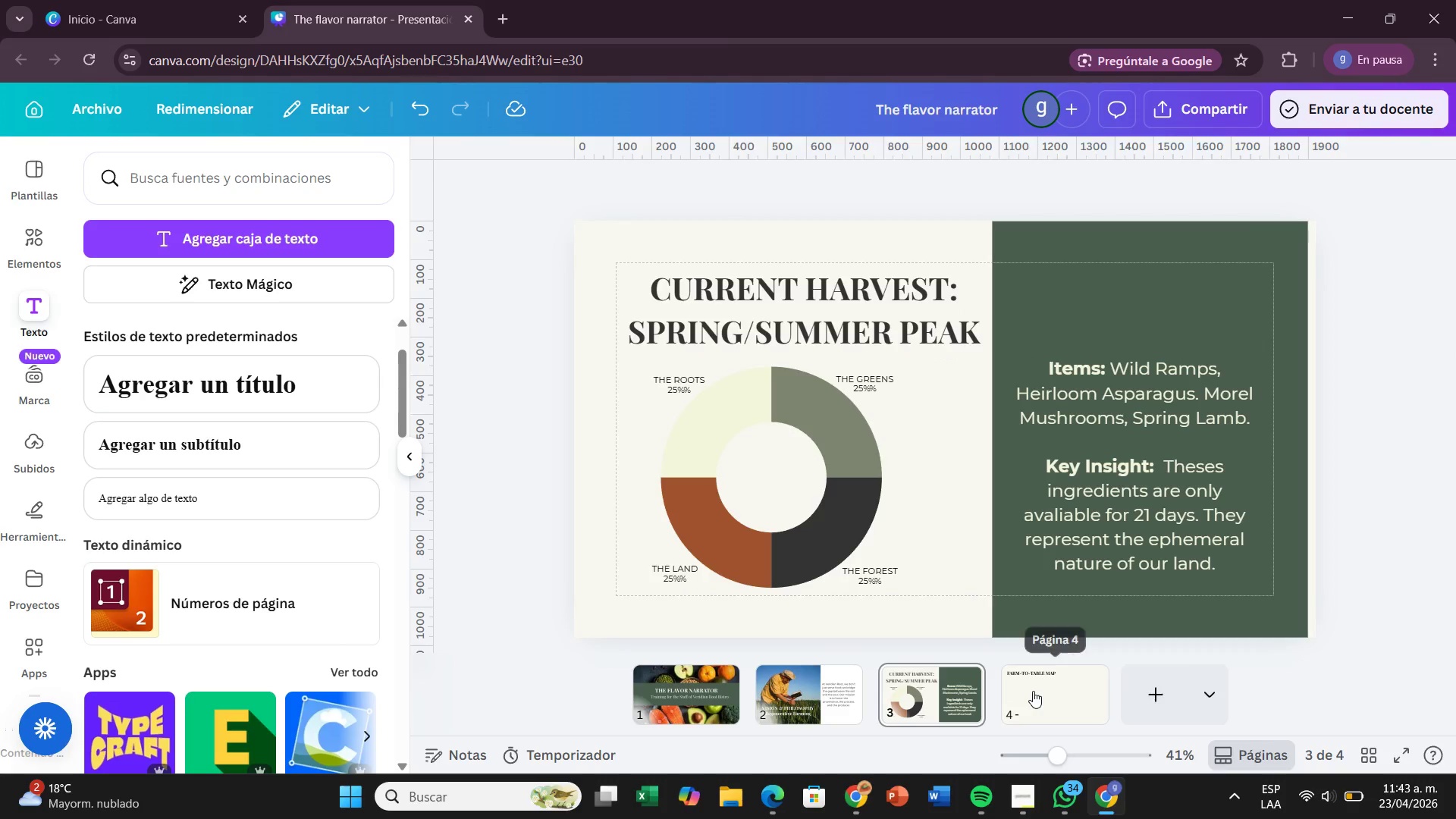 
wait(7.78)
 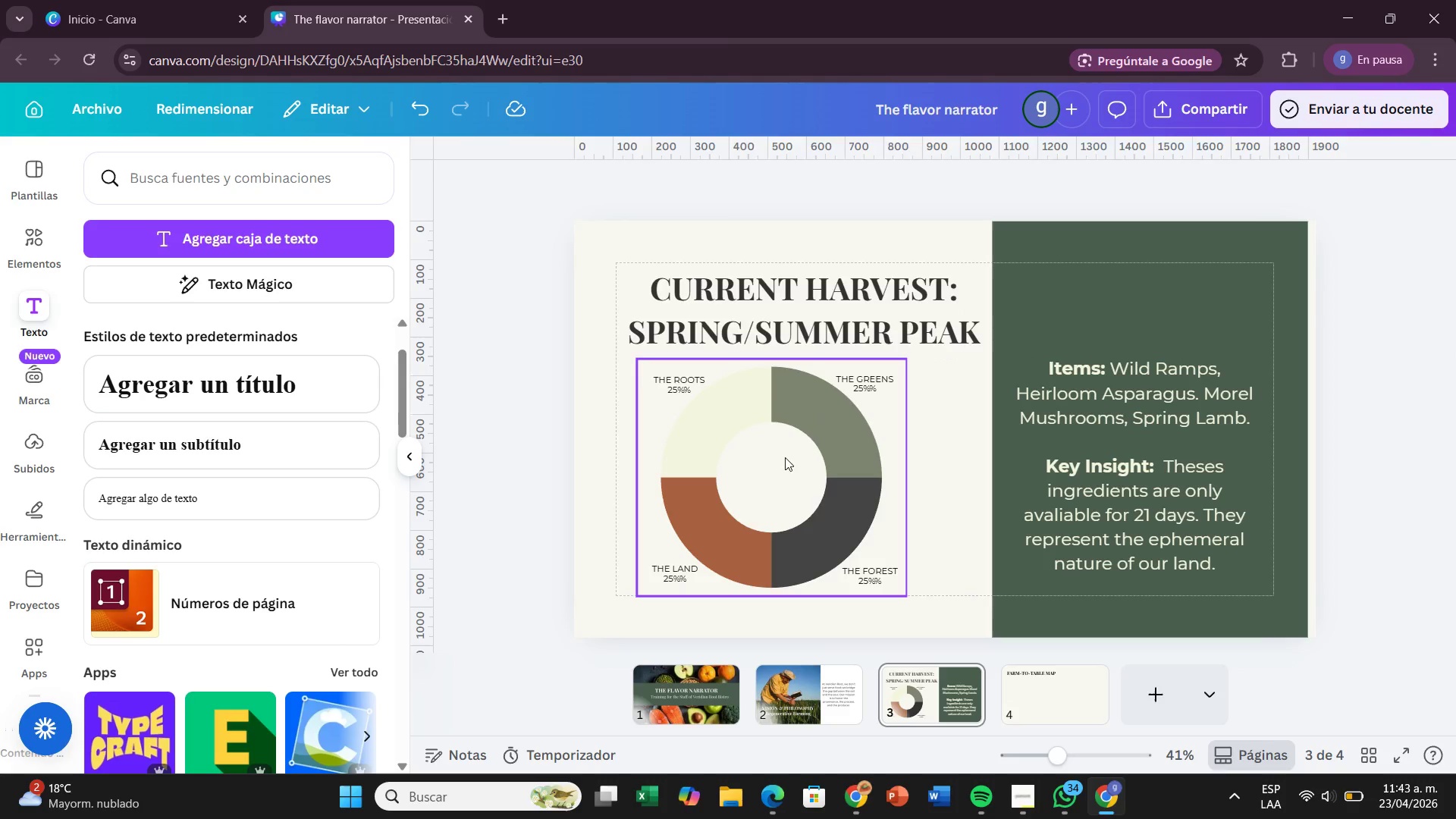 
left_click([1025, 694])
 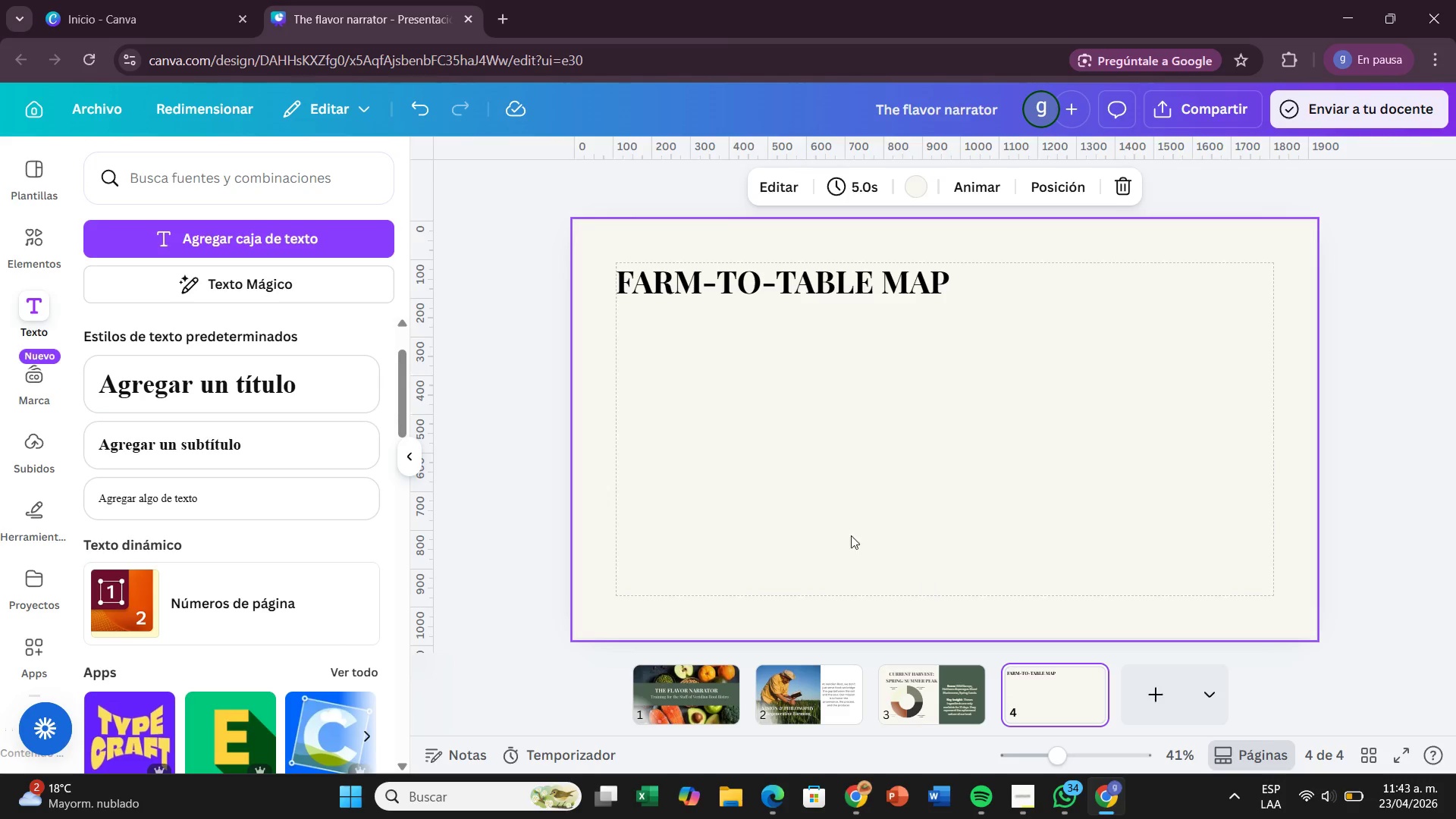 
wait(7.06)
 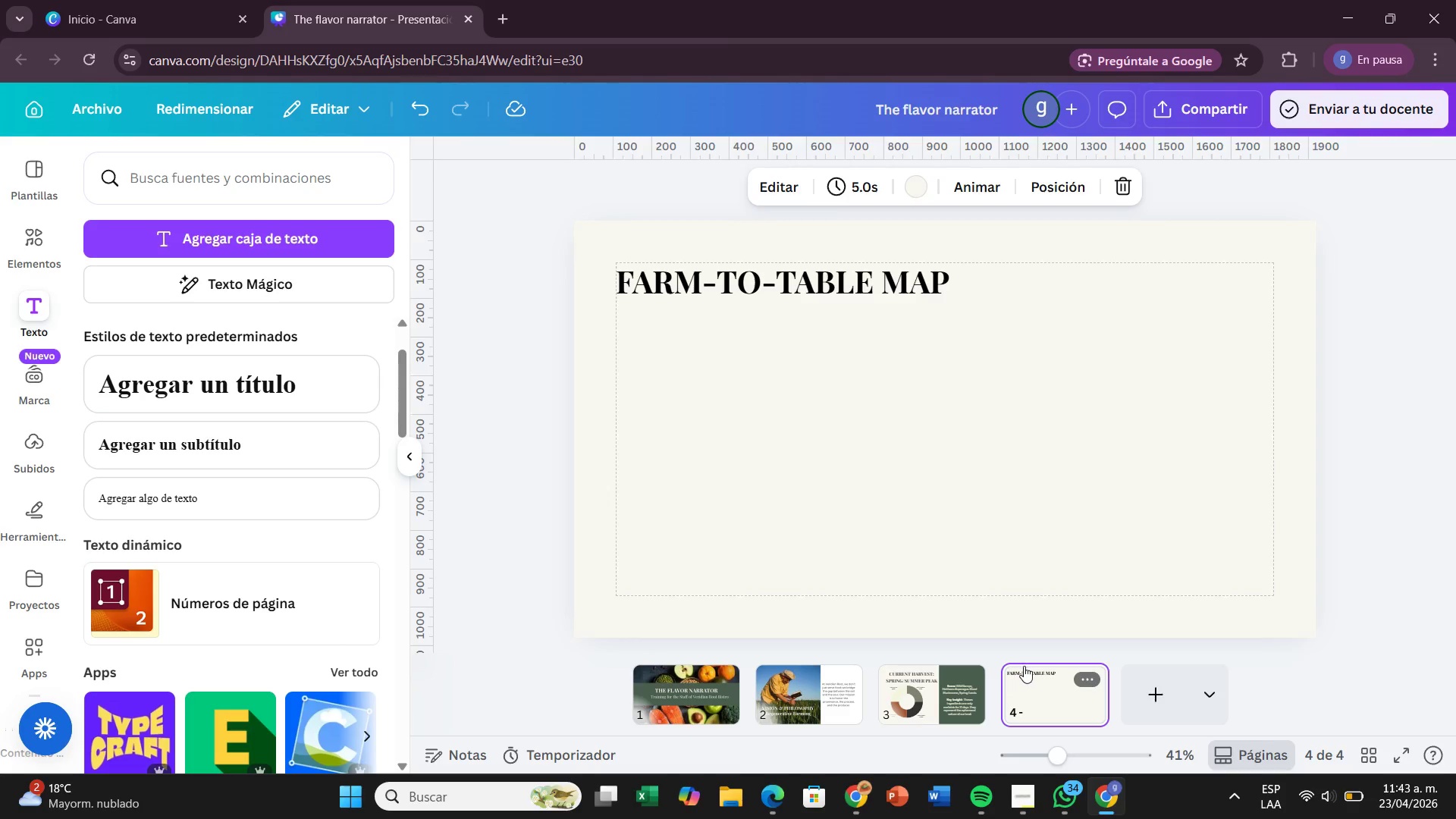 
double_click([948, 277])
 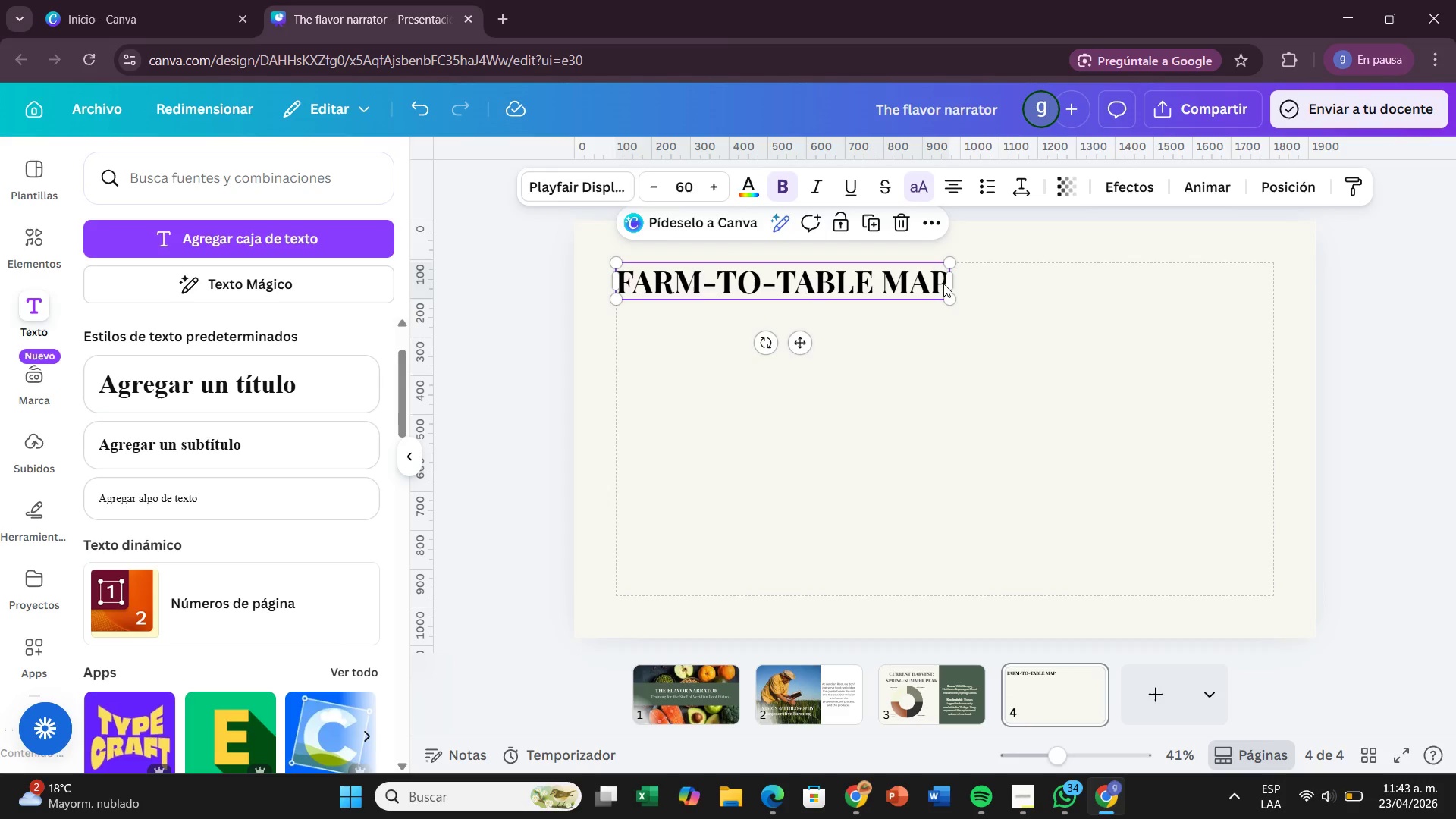 
double_click([943, 284])
 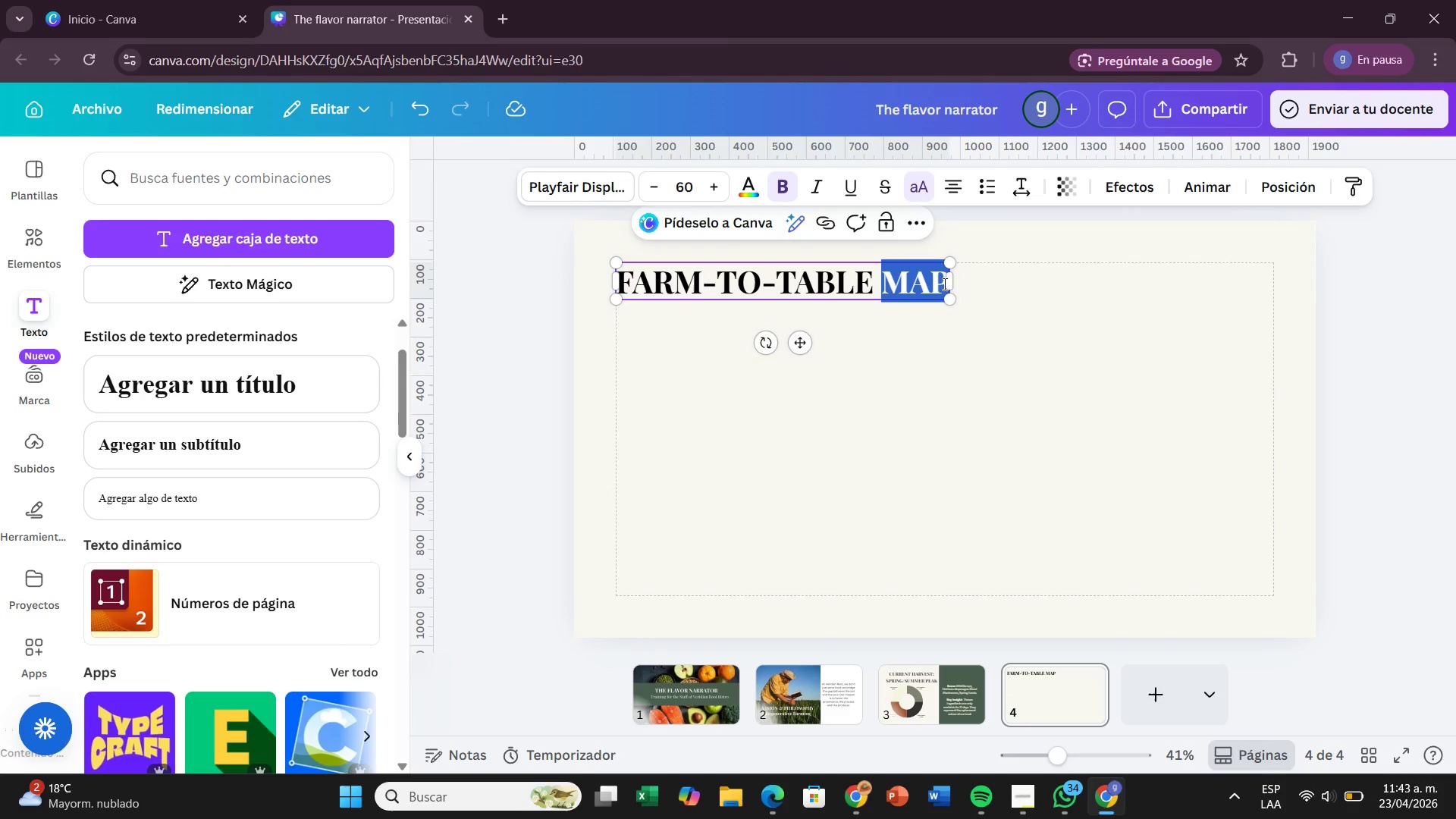 
key(Backspace)
type(FLOW)
 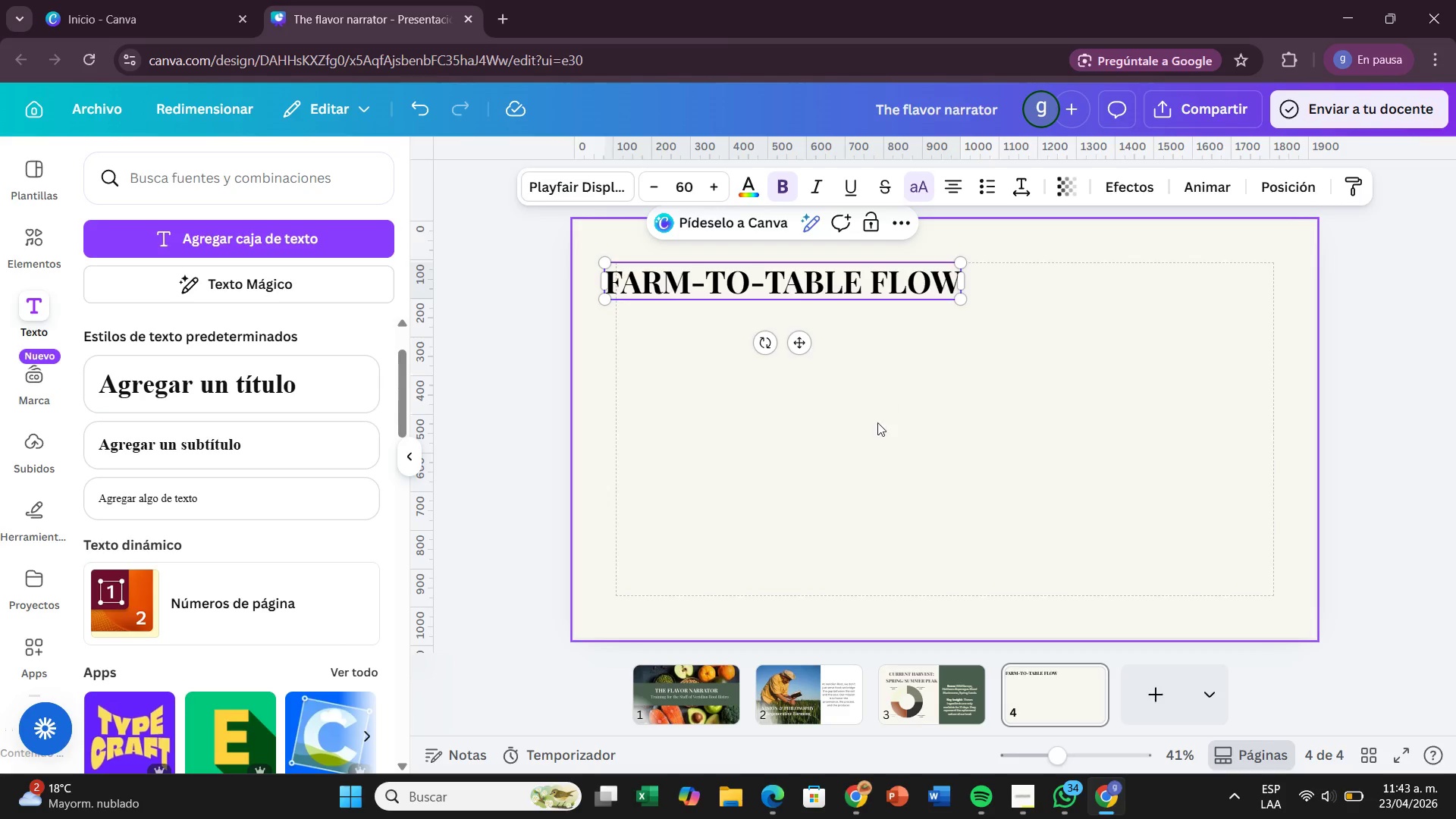 
left_click([869, 467])
 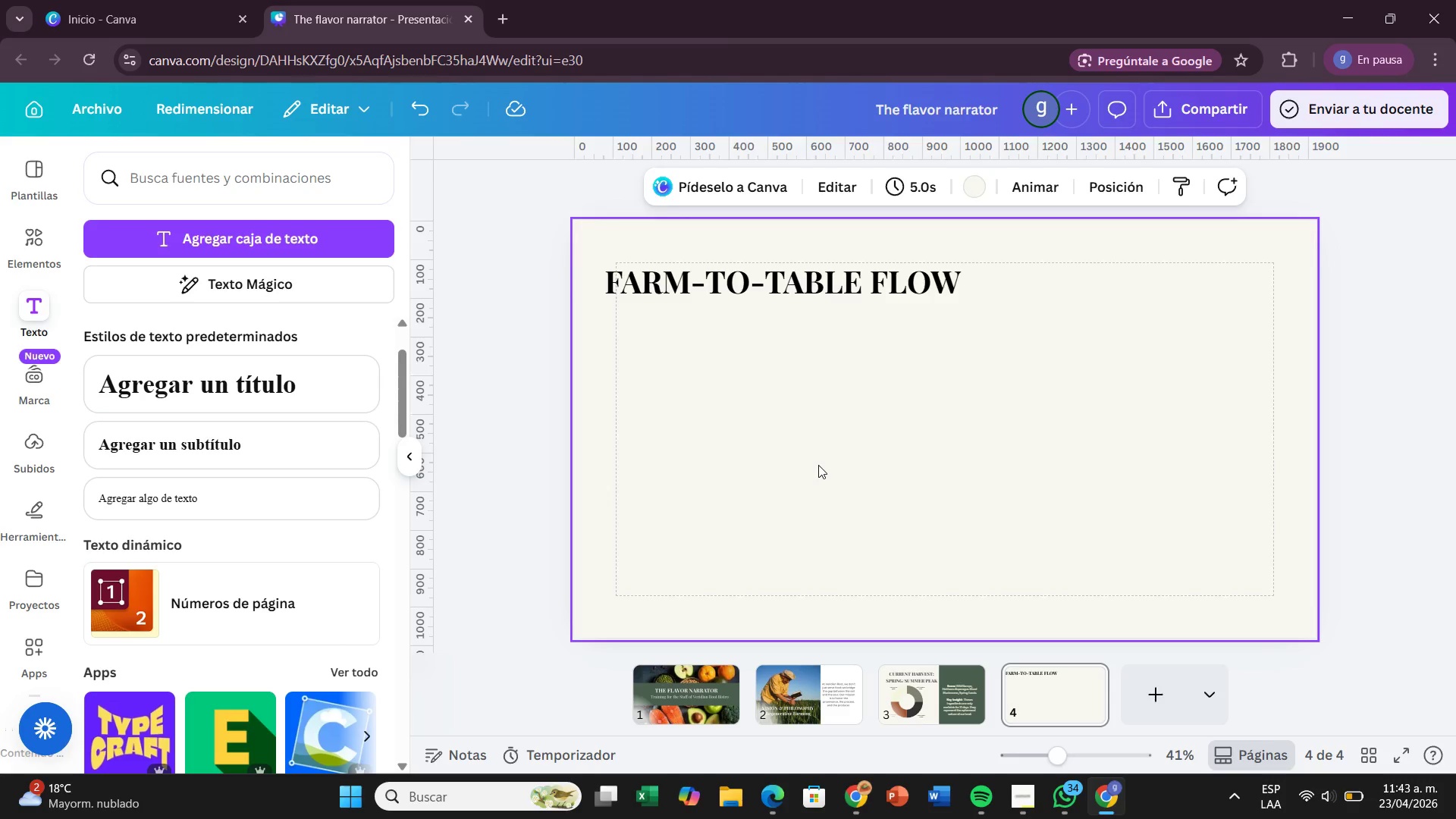 
wait(21.39)
 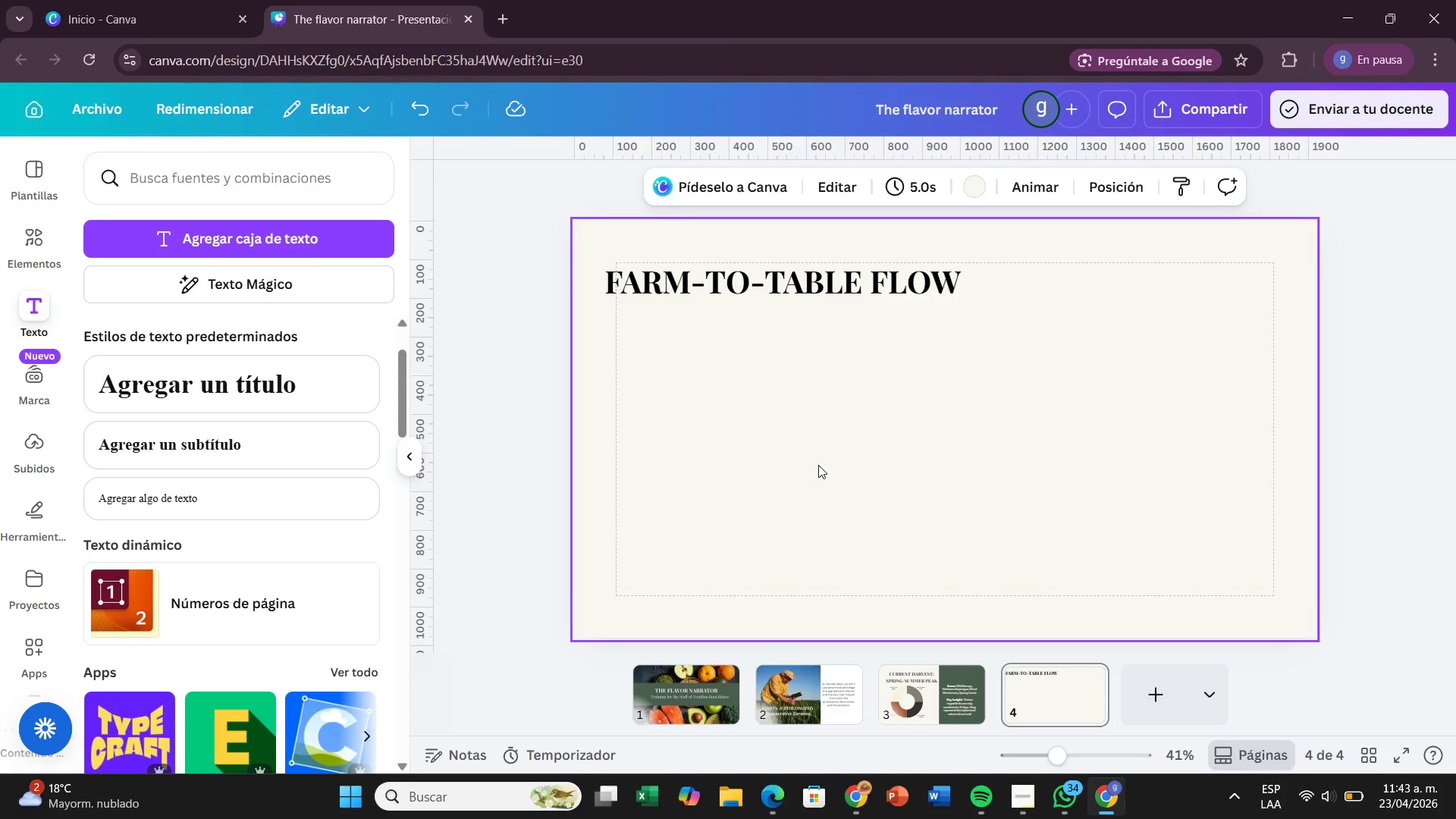 
left_click([38, 266])
 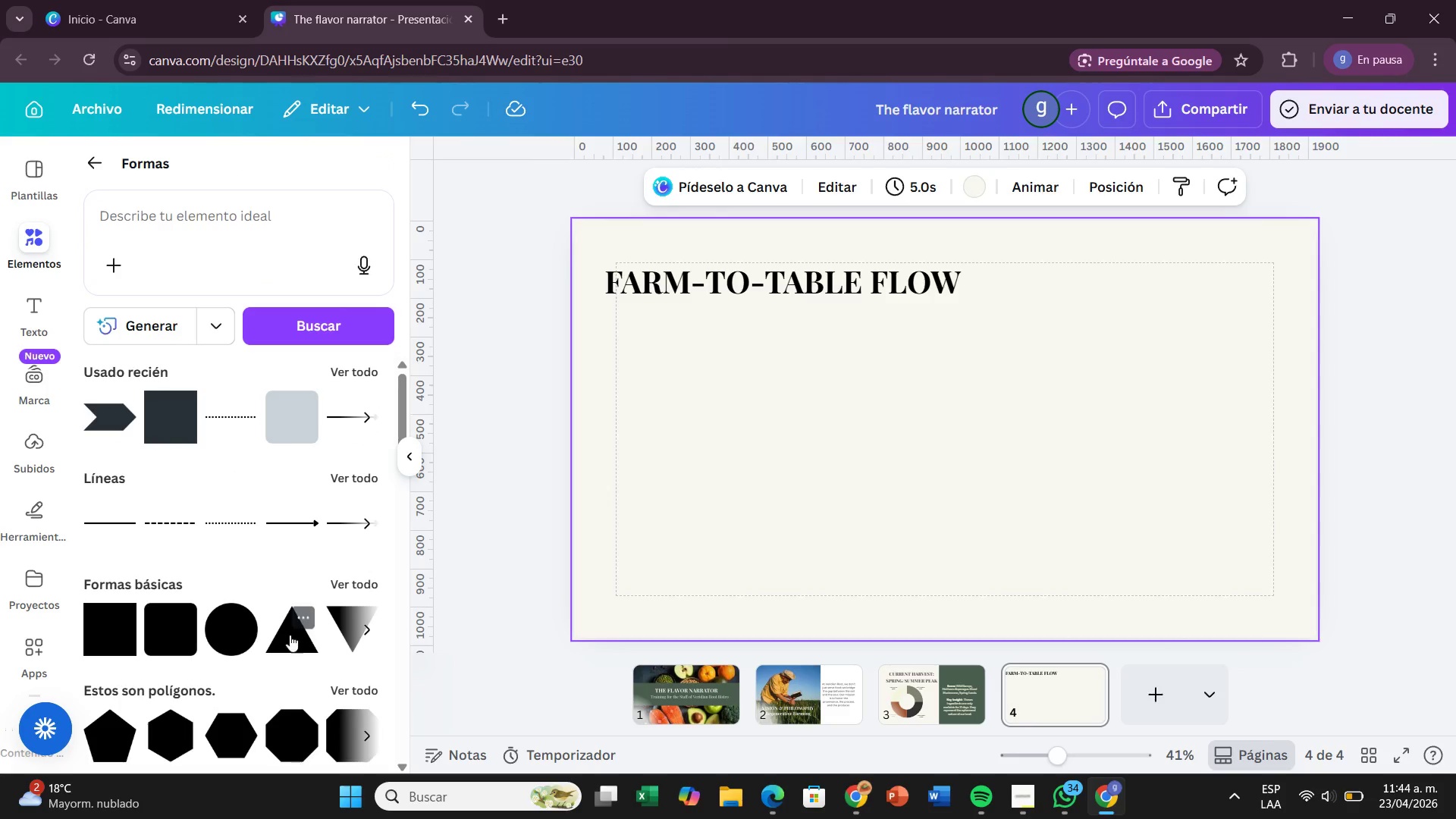 
left_click([215, 636])
 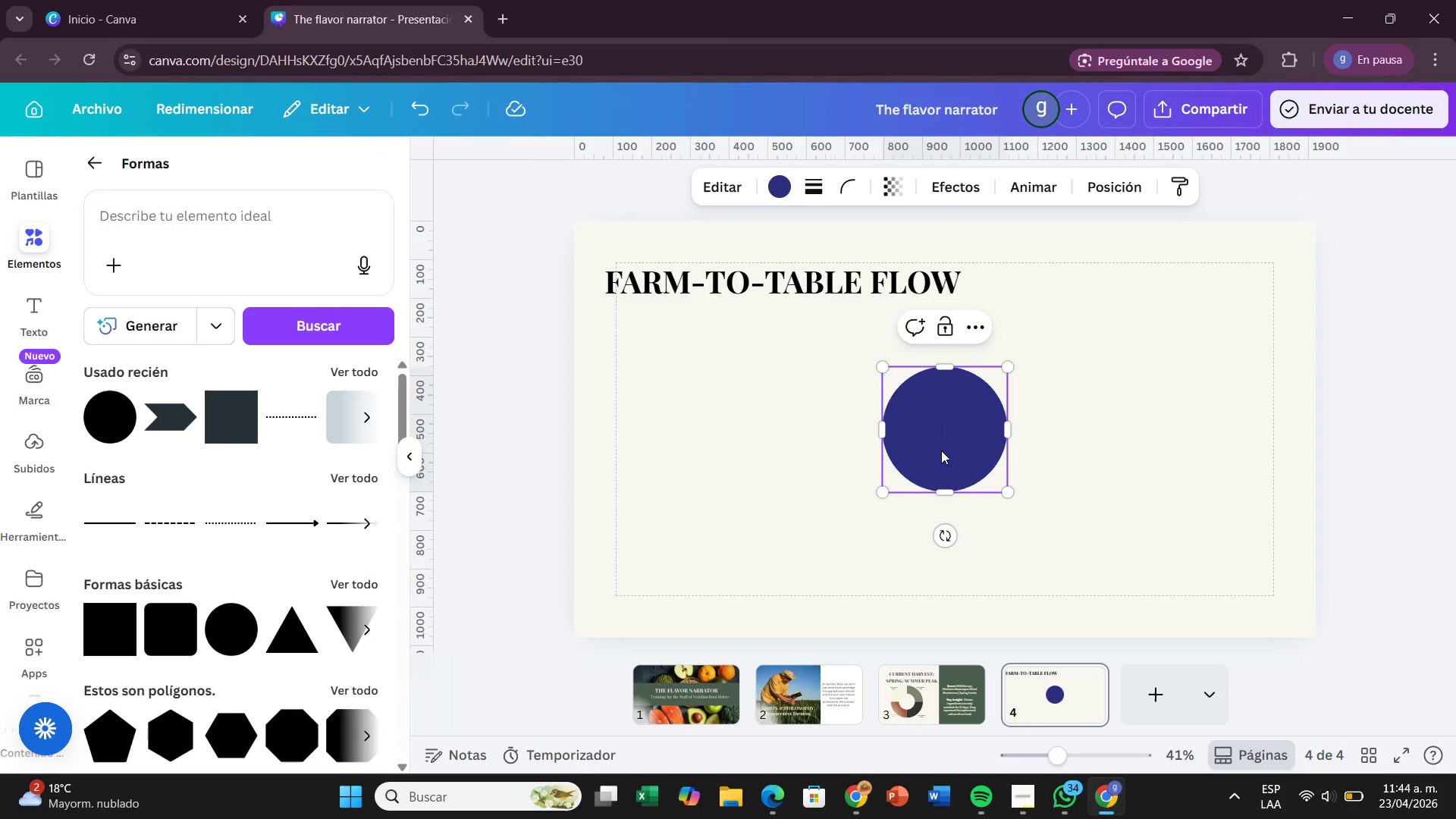 
left_click_drag(start_coordinate=[943, 449], to_coordinate=[677, 448])
 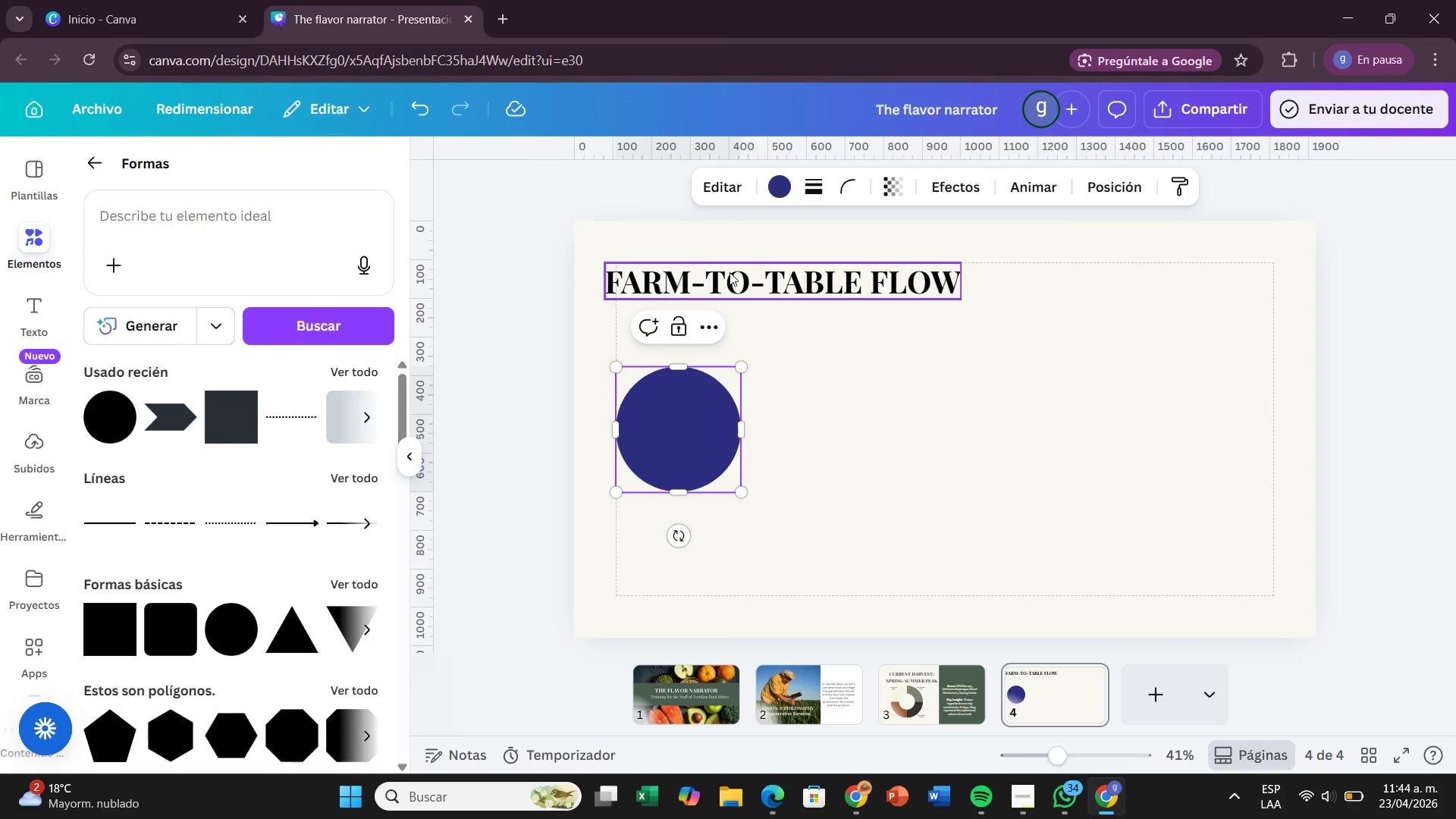 
left_click_drag(start_coordinate=[730, 278], to_coordinate=[745, 284])
 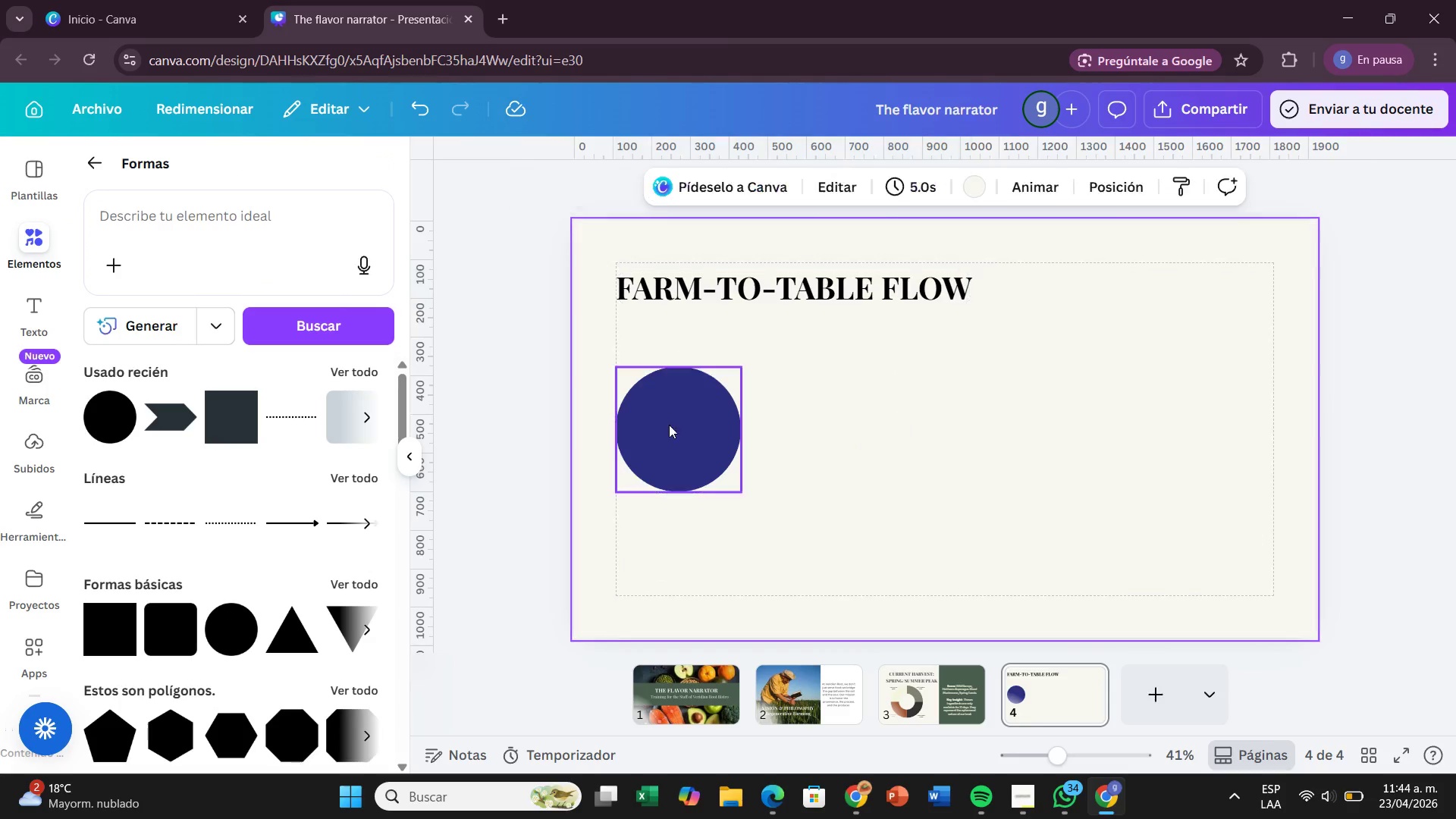 
double_click([660, 426])
 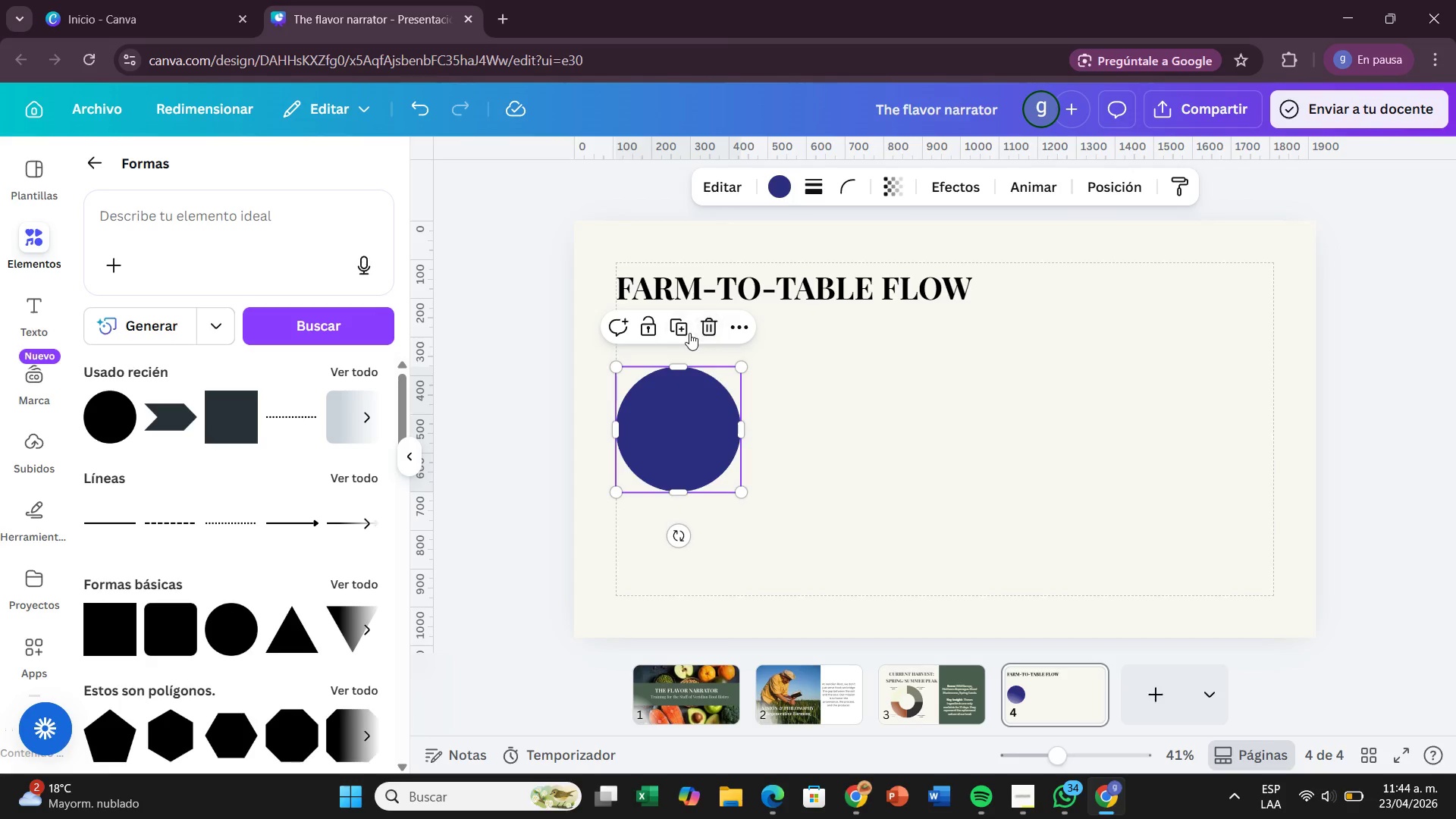 
left_click([685, 333])
 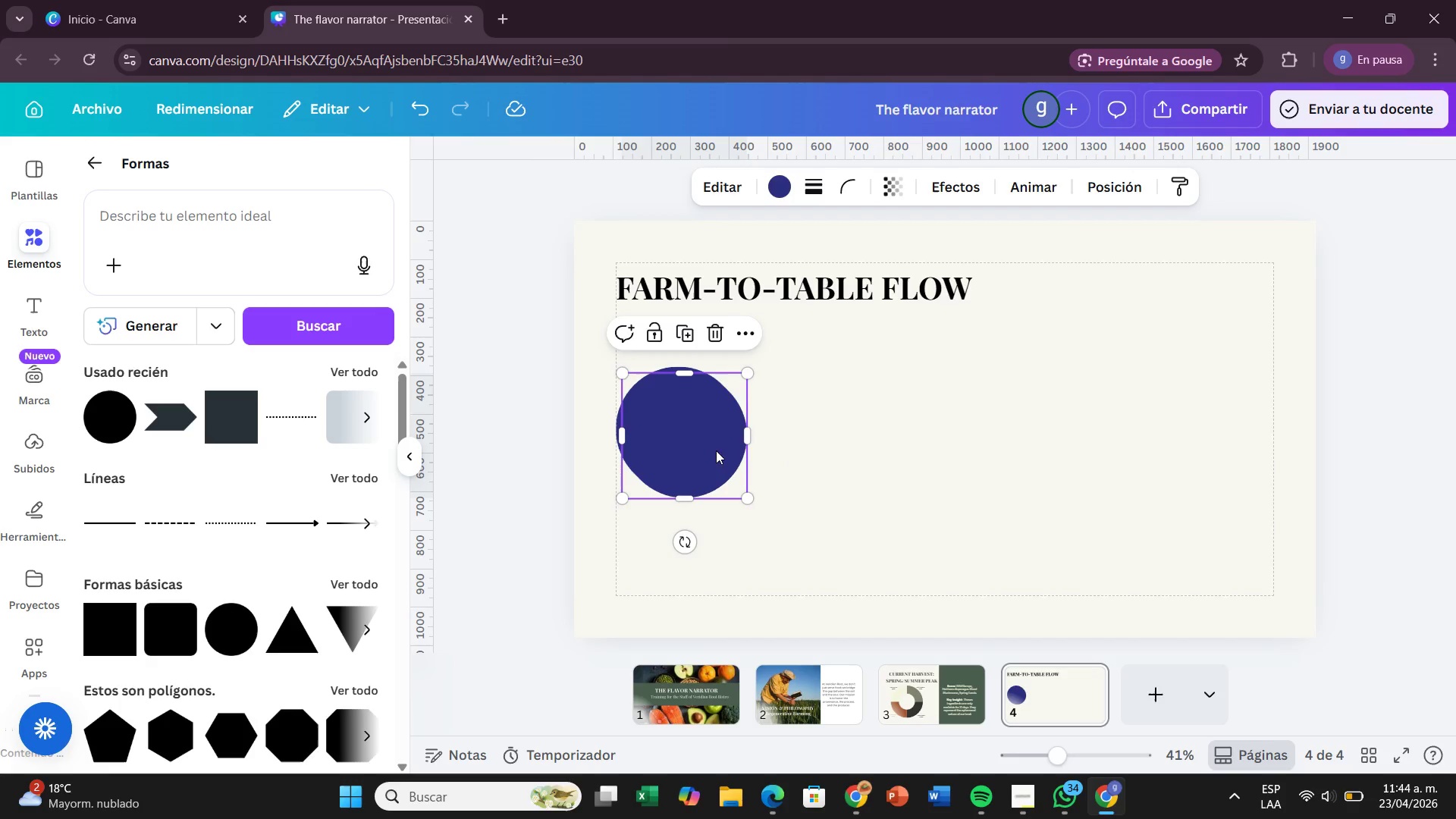 
left_click_drag(start_coordinate=[708, 442], to_coordinate=[883, 438])
 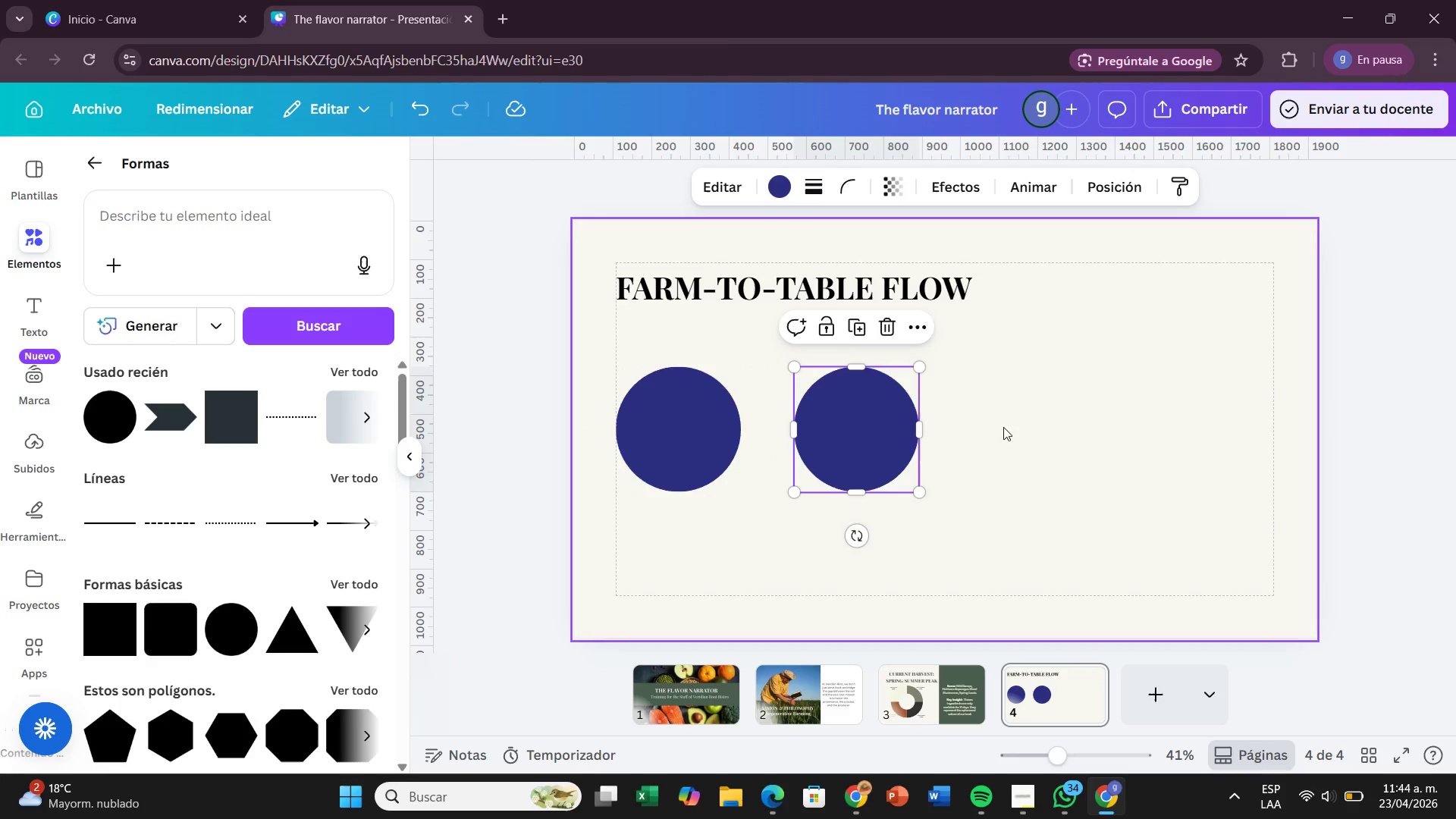 
left_click_drag(start_coordinate=[866, 318], to_coordinate=[862, 318])
 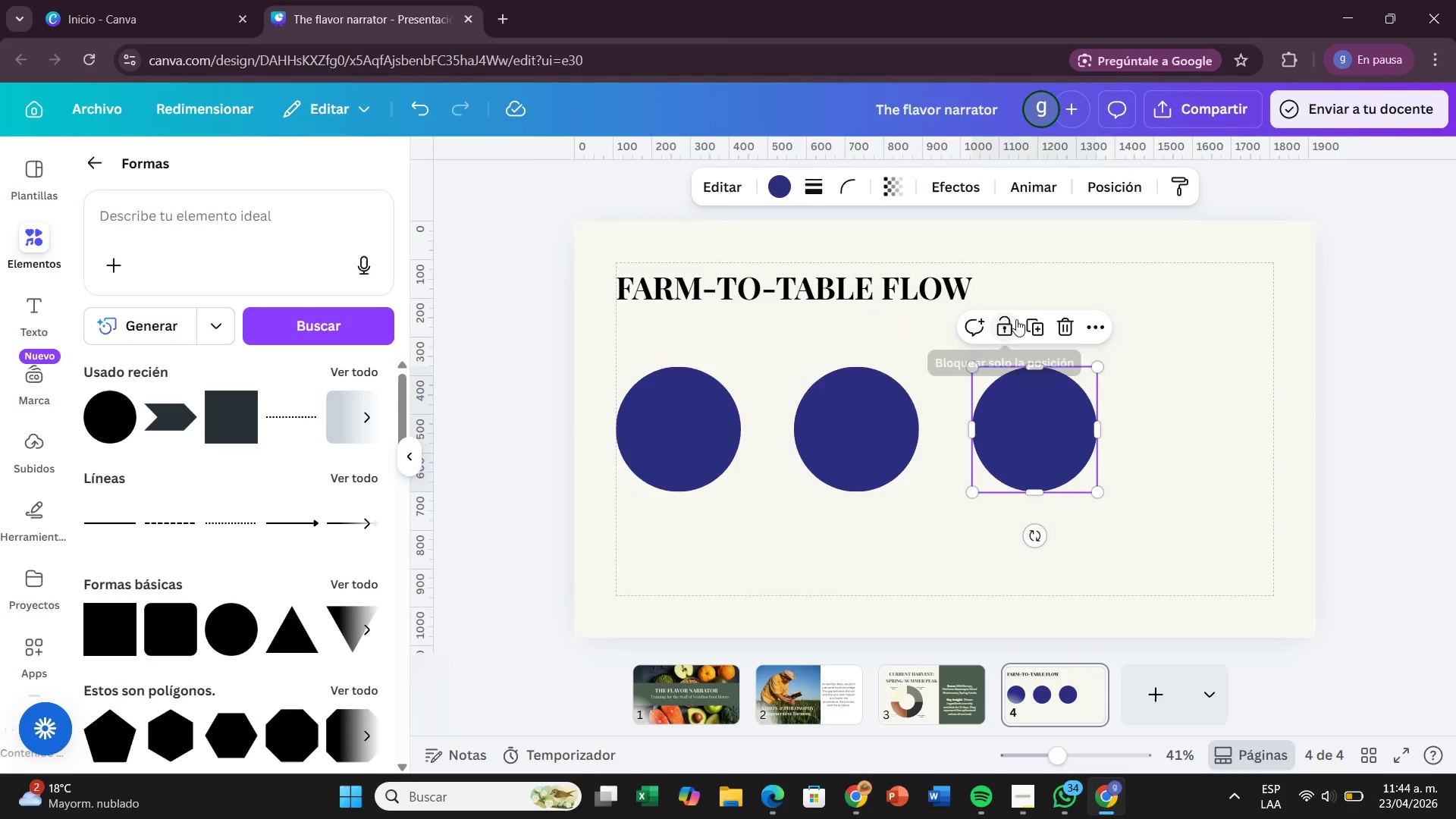 
left_click([1031, 314])
 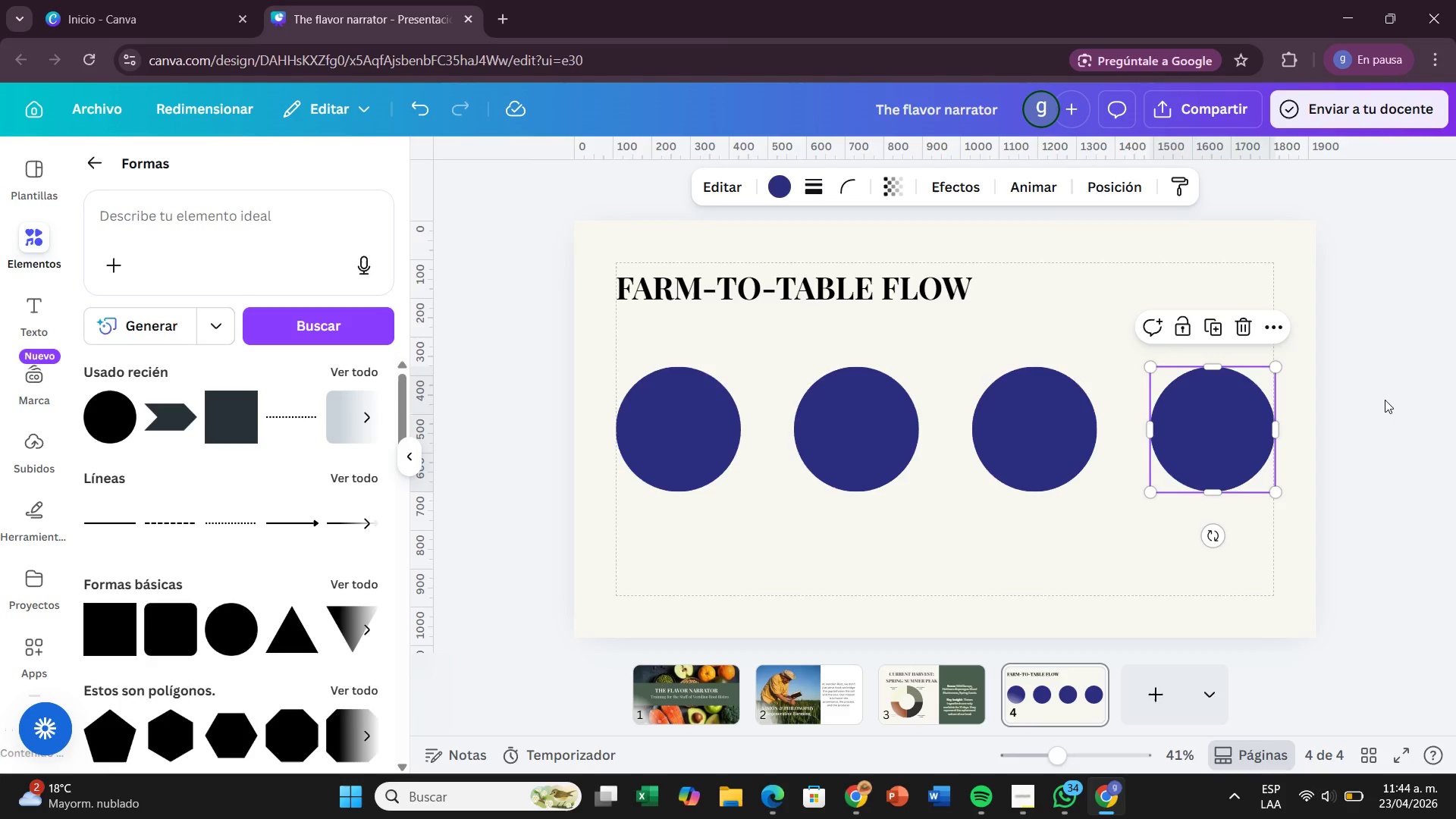 
left_click([1381, 400])
 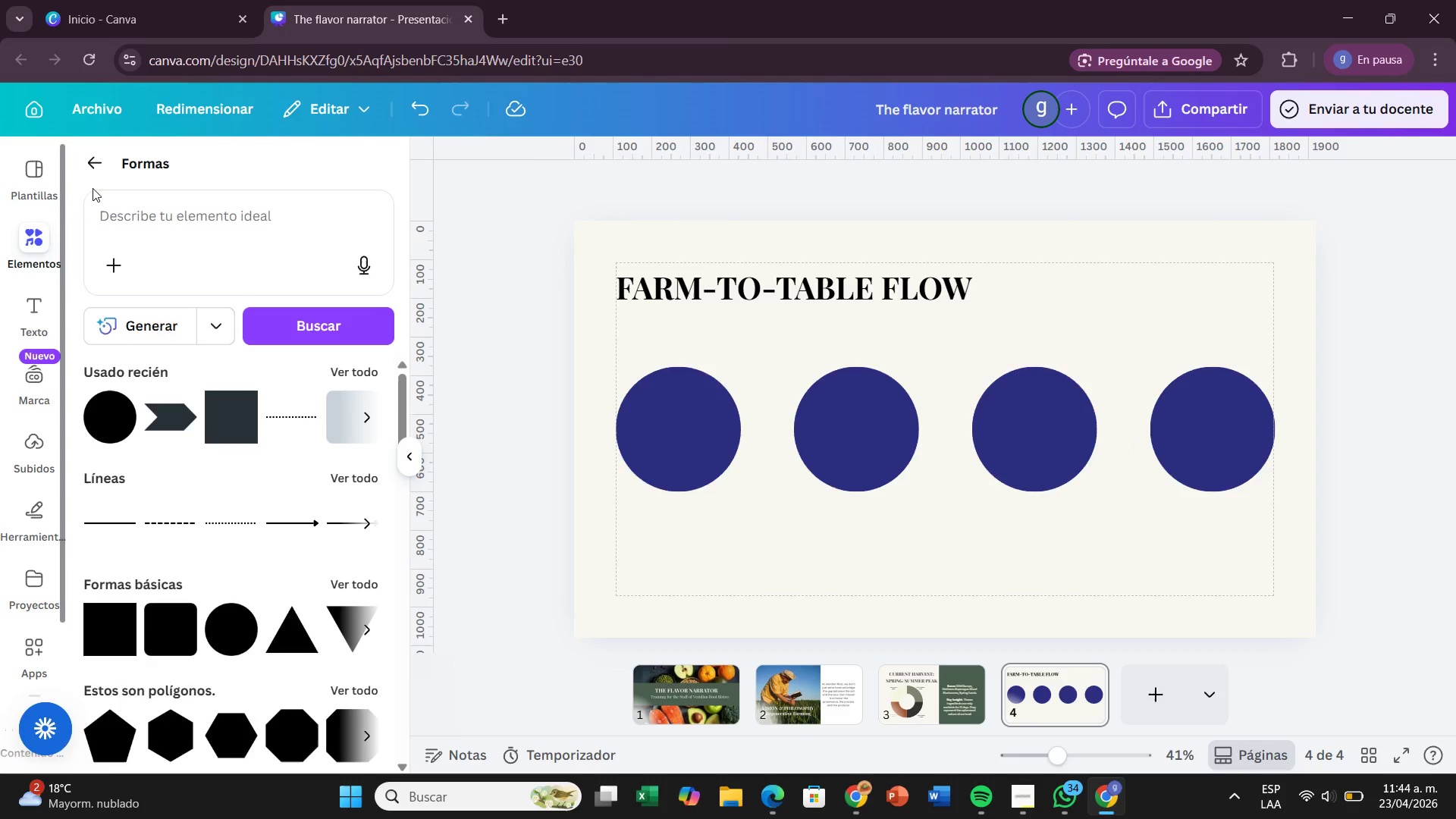 
left_click([91, 167])
 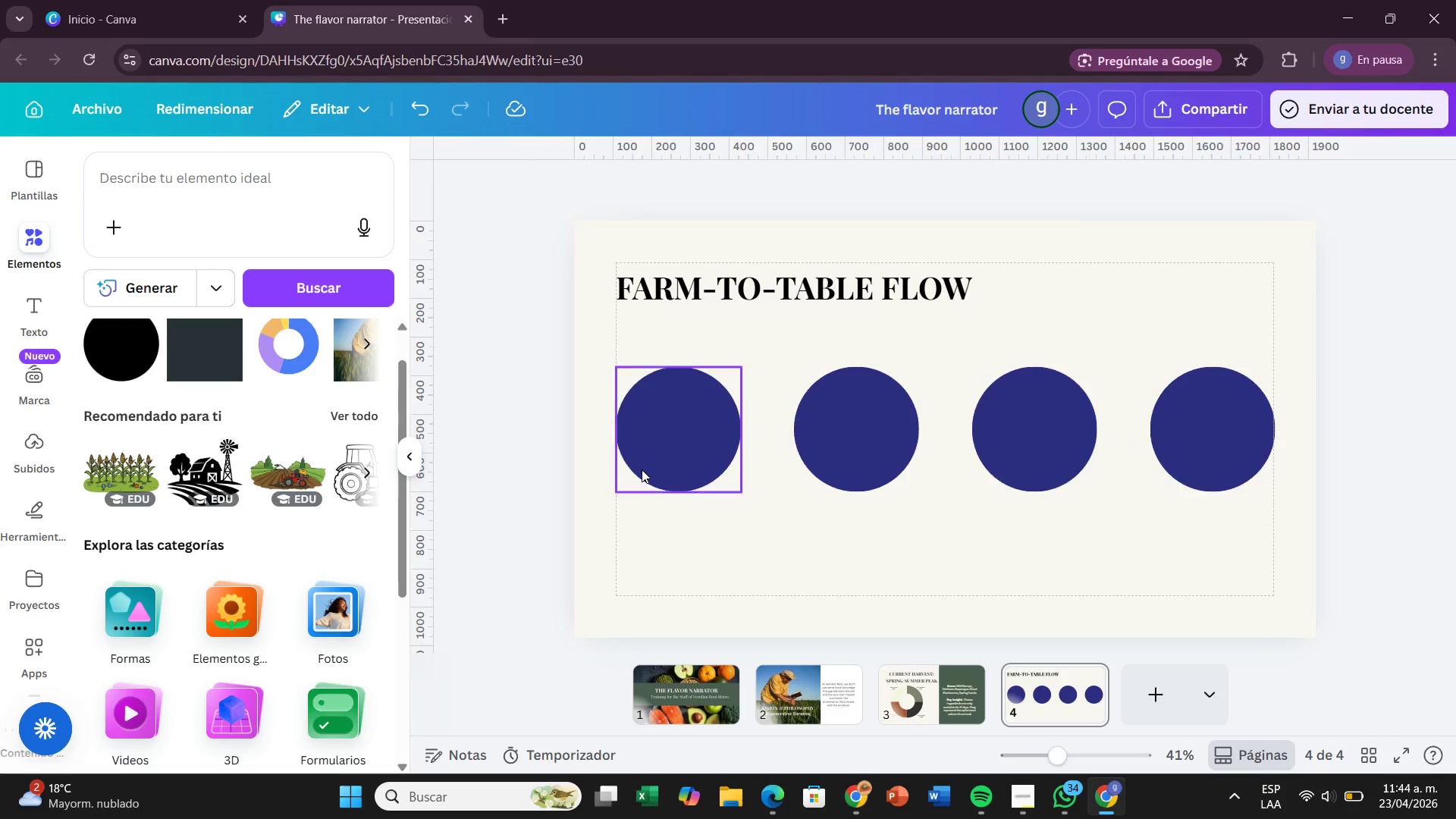 
left_click([649, 463])
 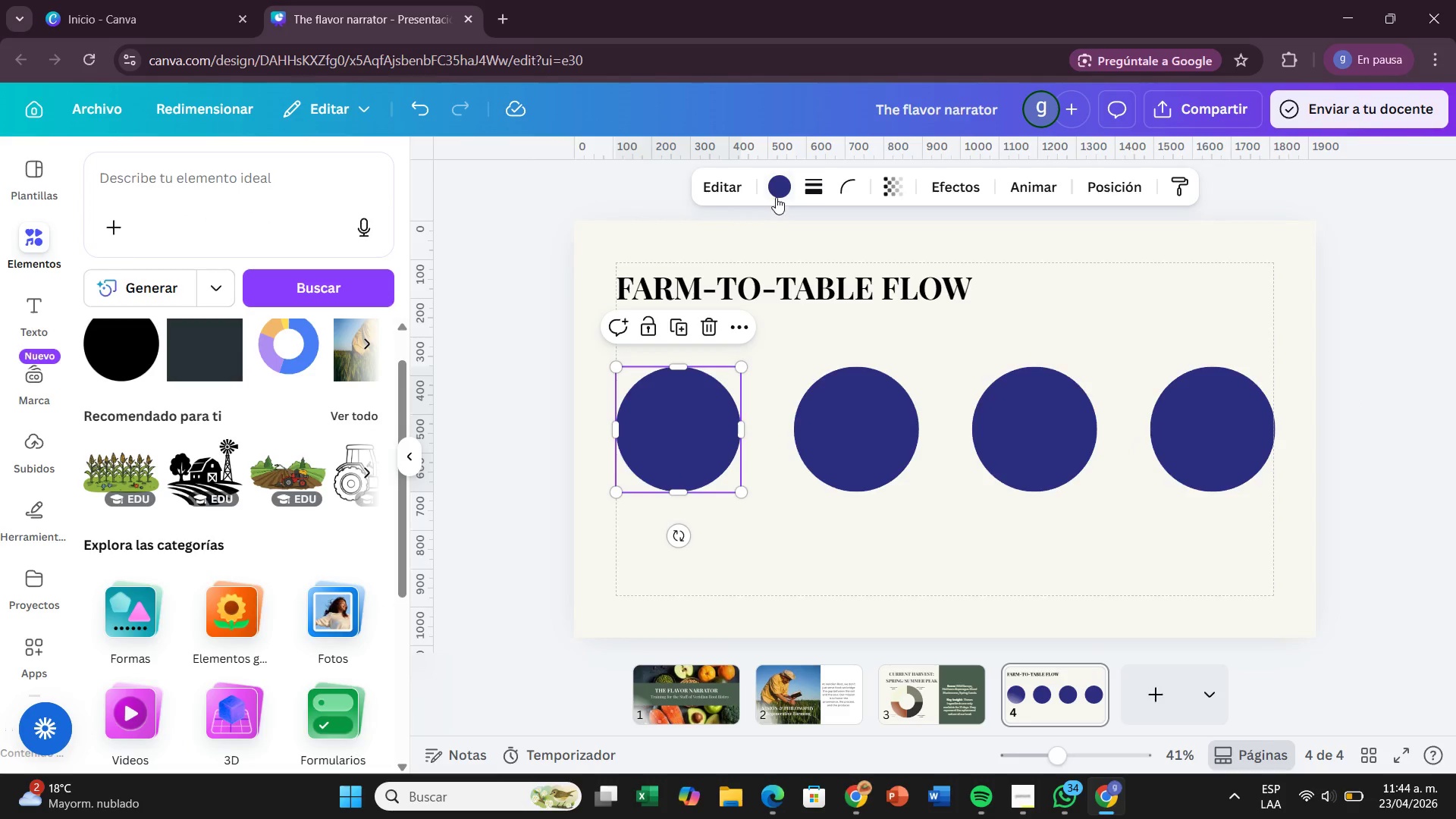 
left_click([776, 197])
 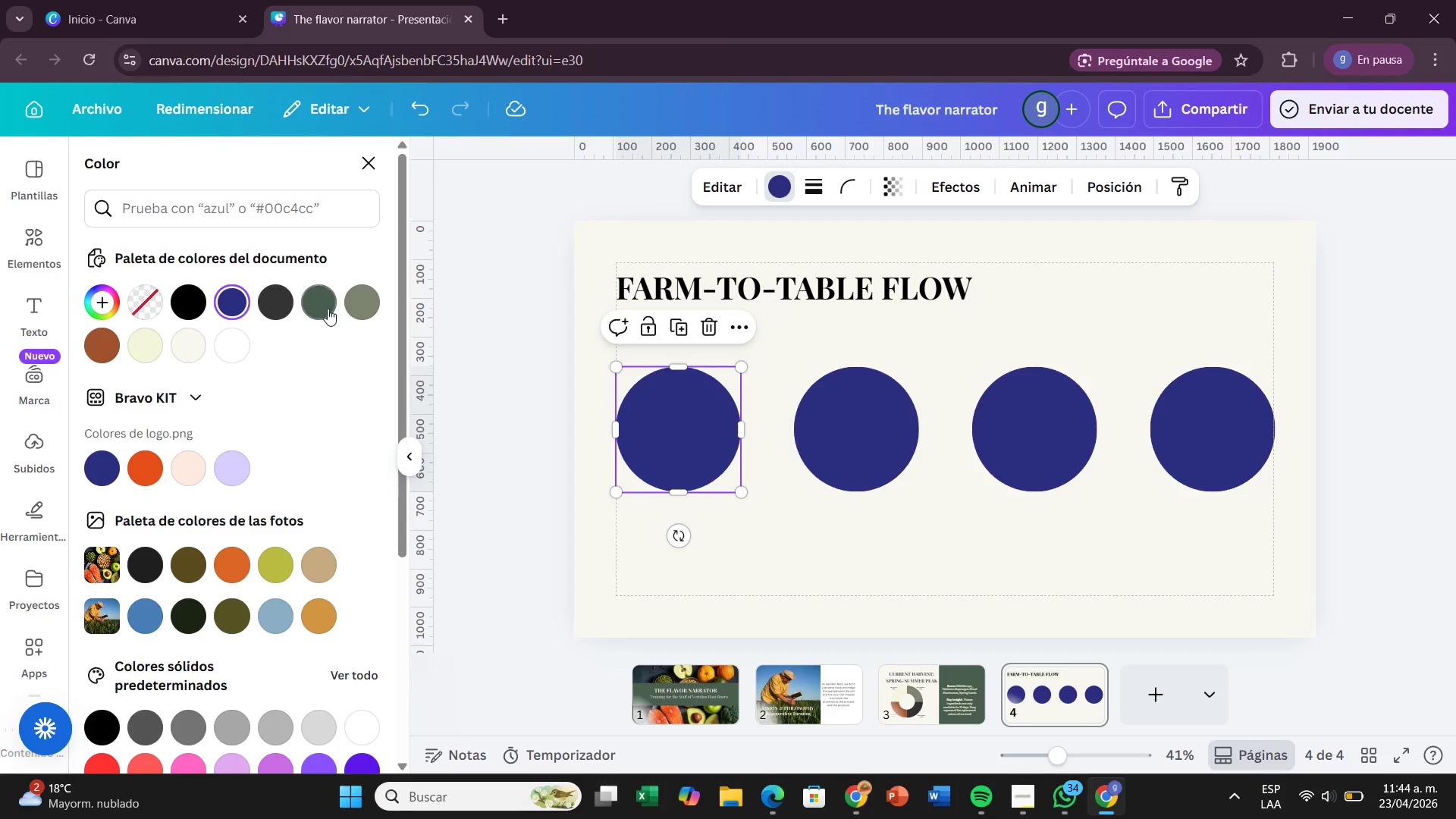 
left_click([319, 306])
 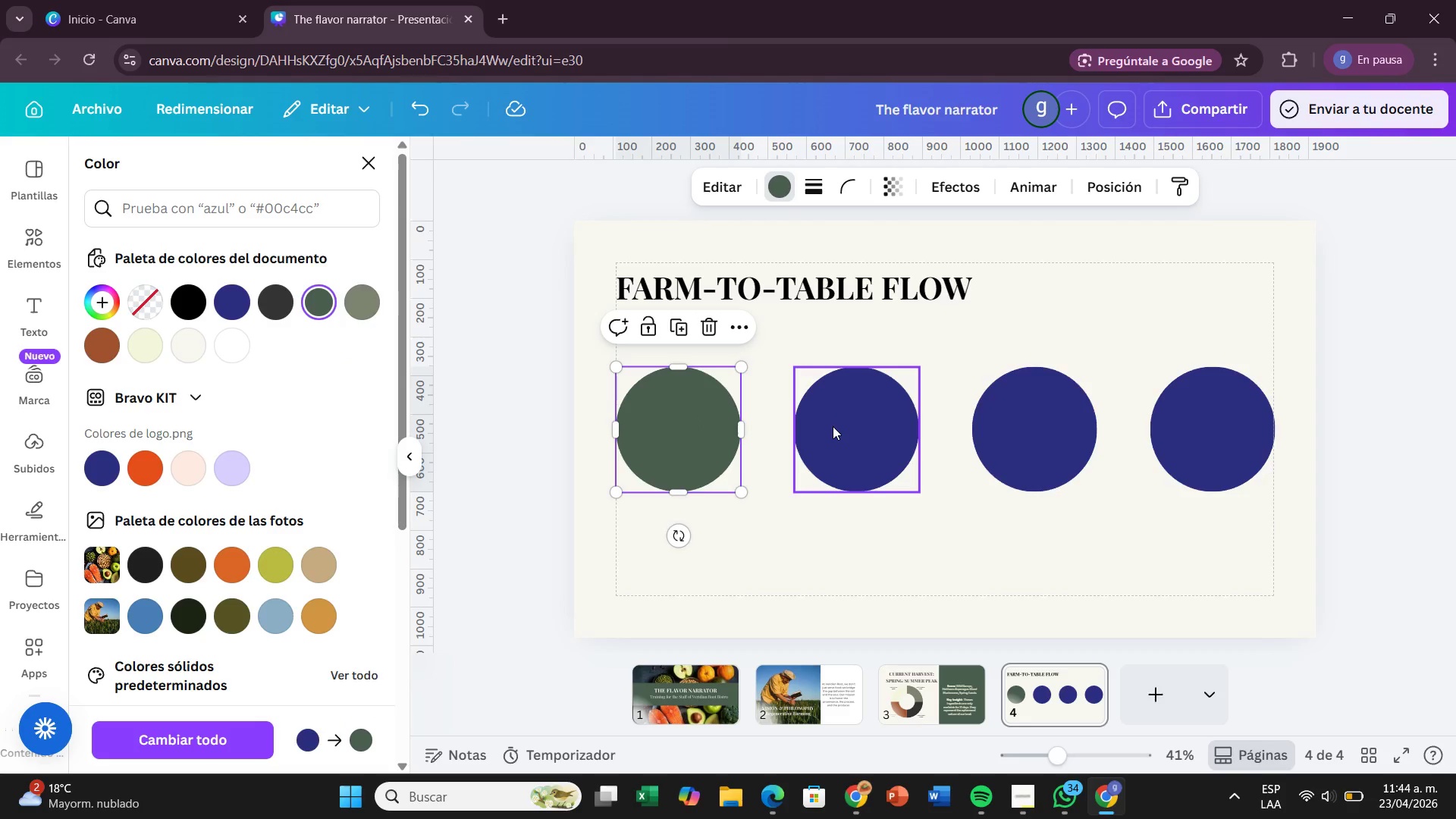 
left_click([833, 426])
 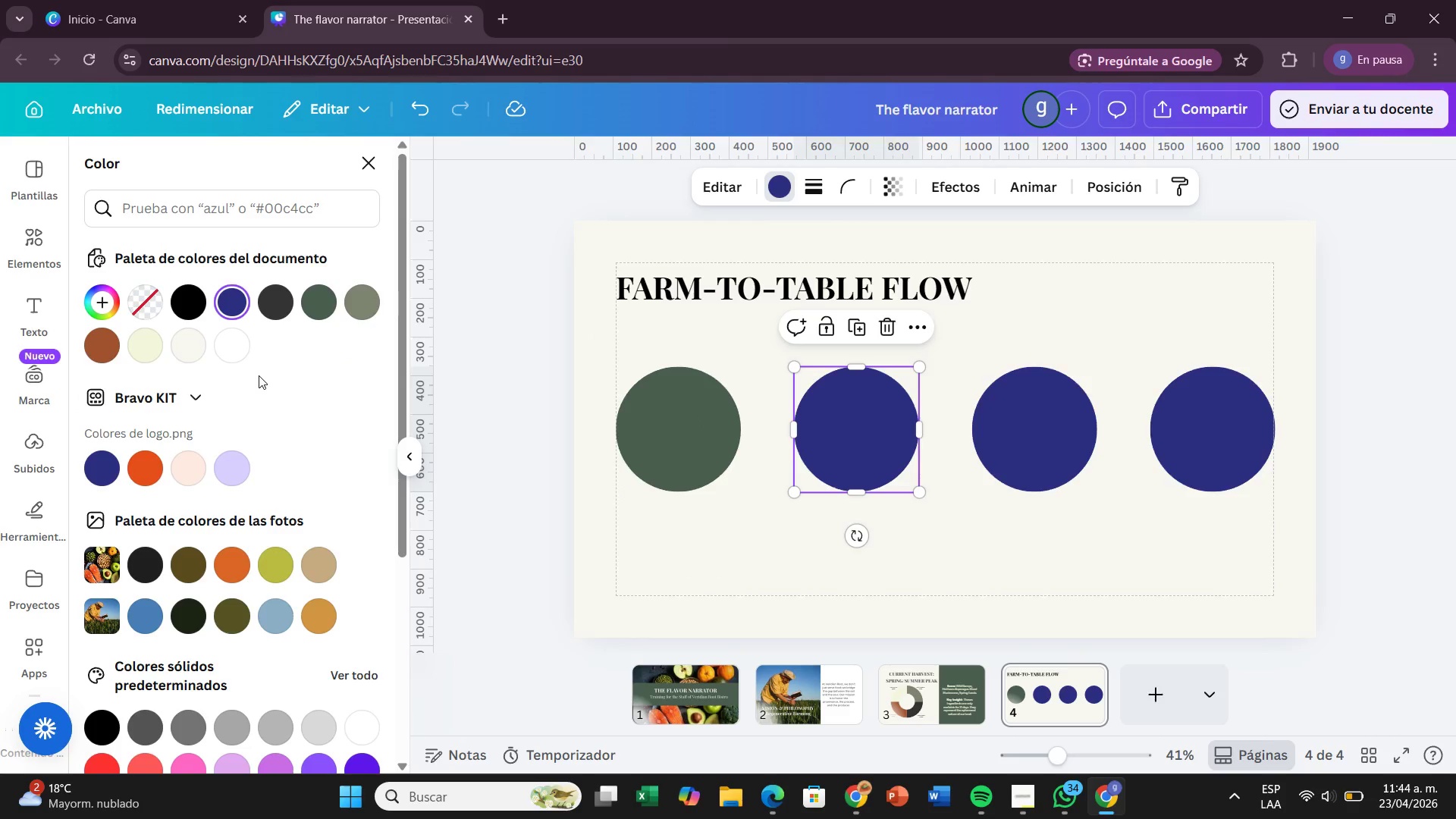 
wait(6.04)
 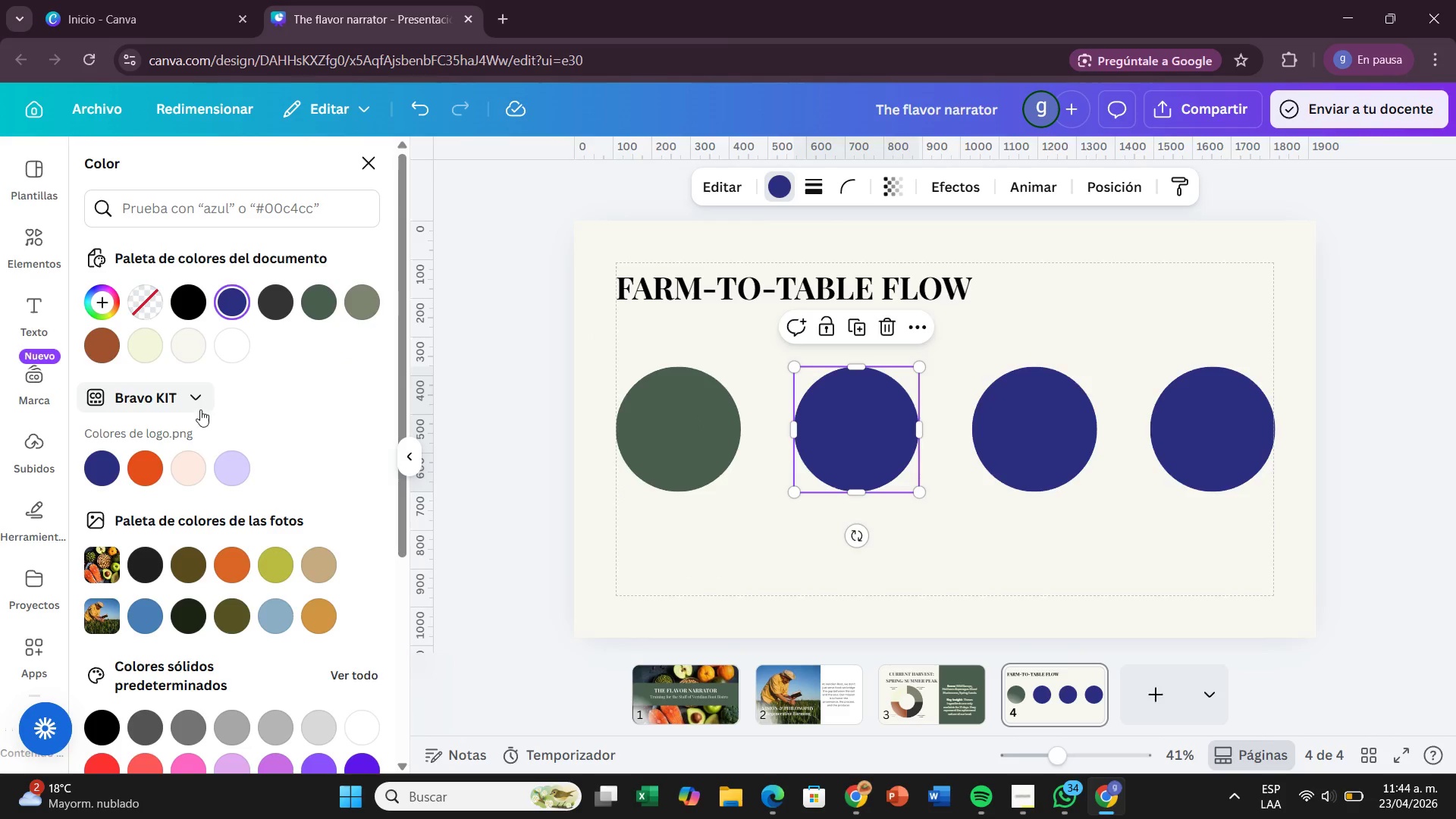 
mouse_move([123, 353])
 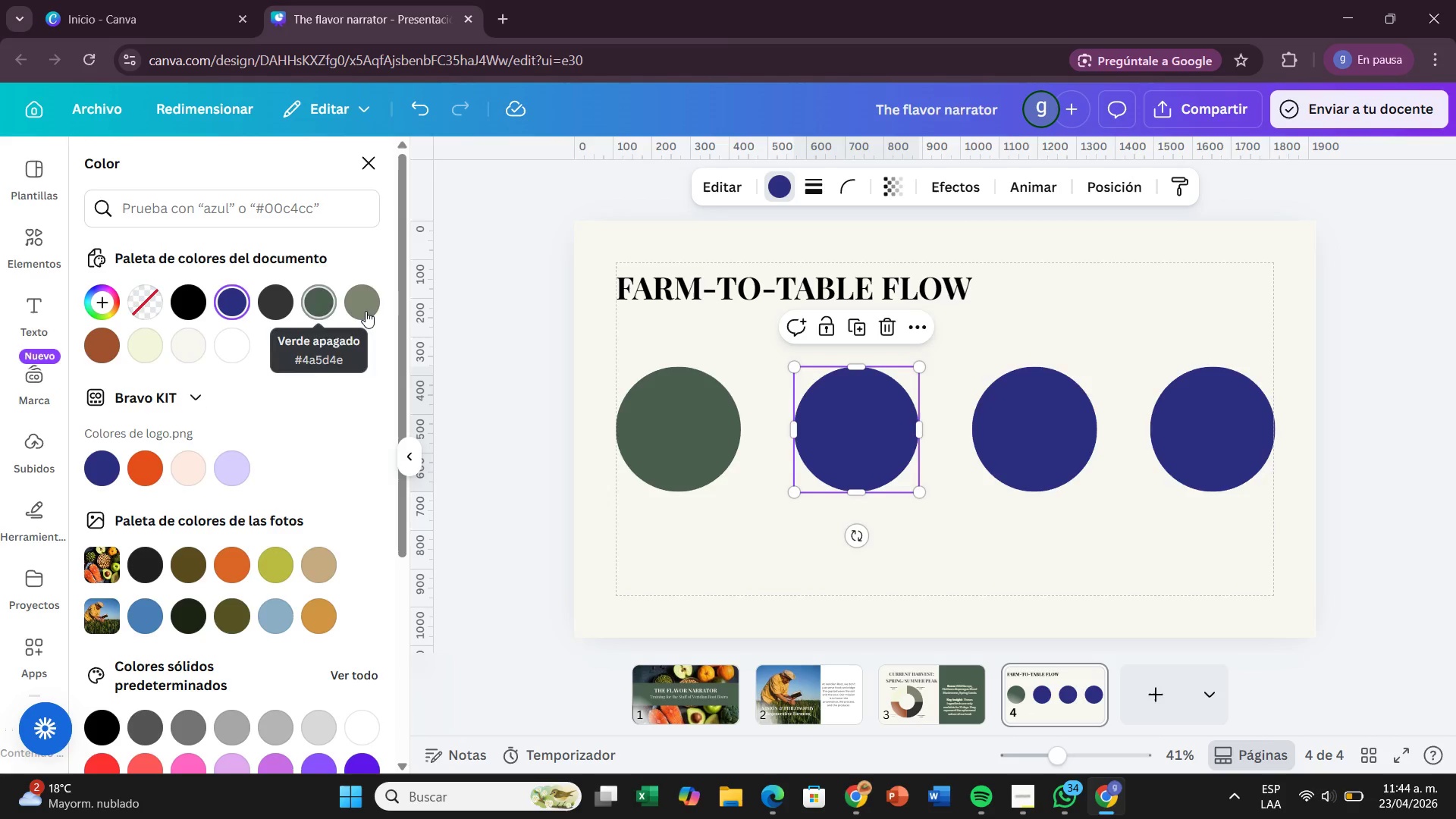 
left_click([375, 309])
 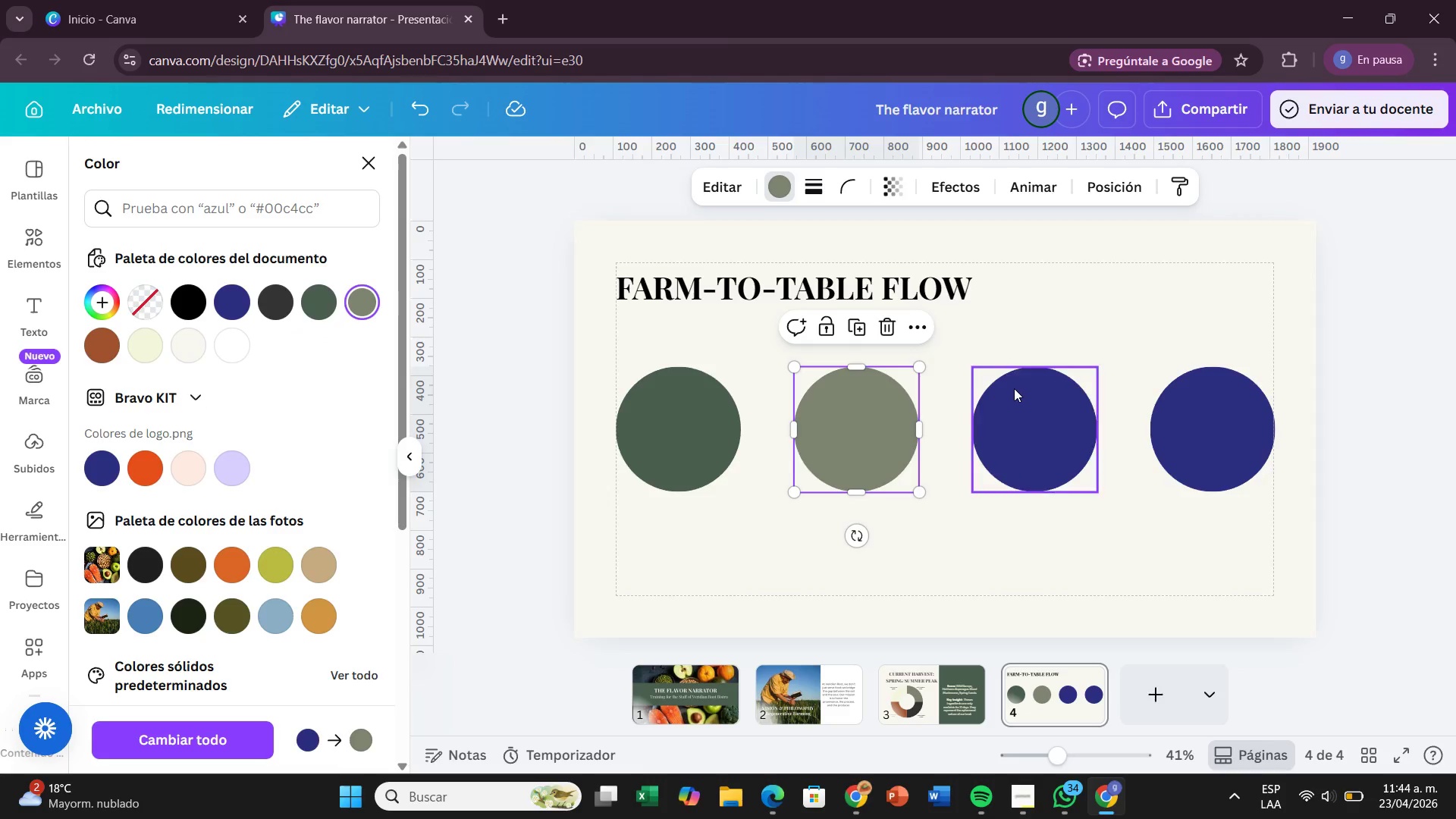 
left_click([1014, 388])
 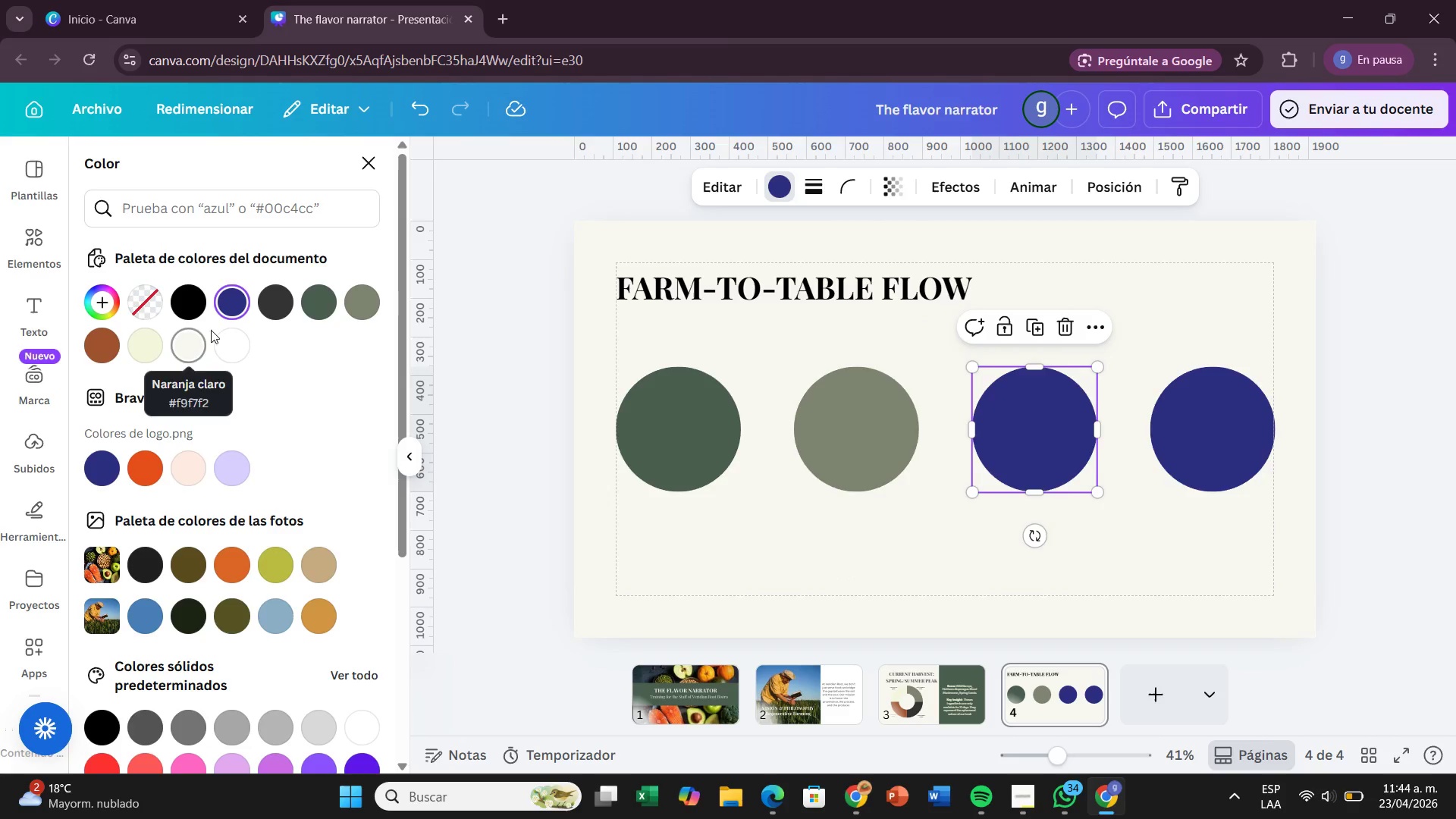 
left_click([268, 306])
 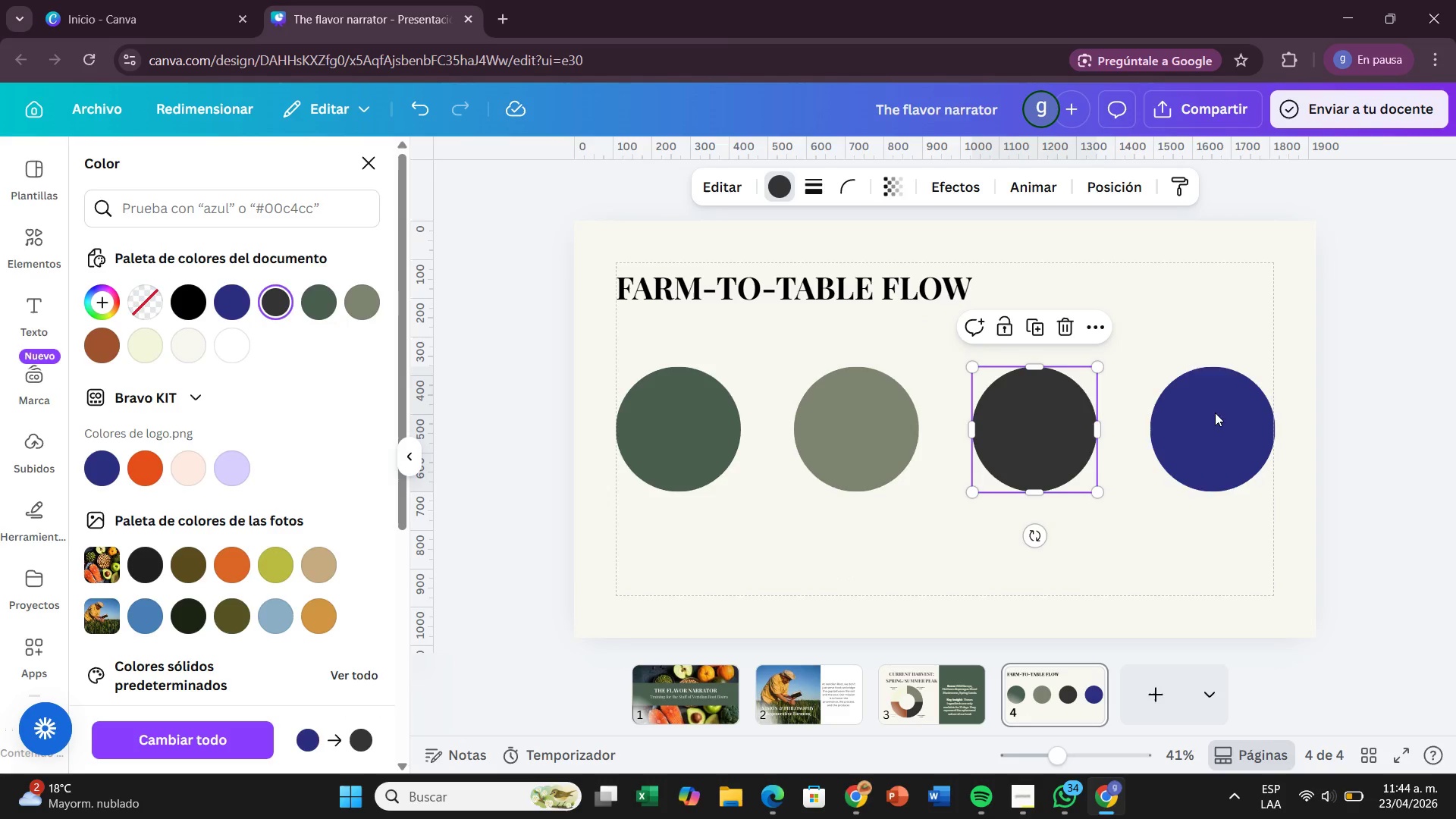 
left_click([1241, 416])
 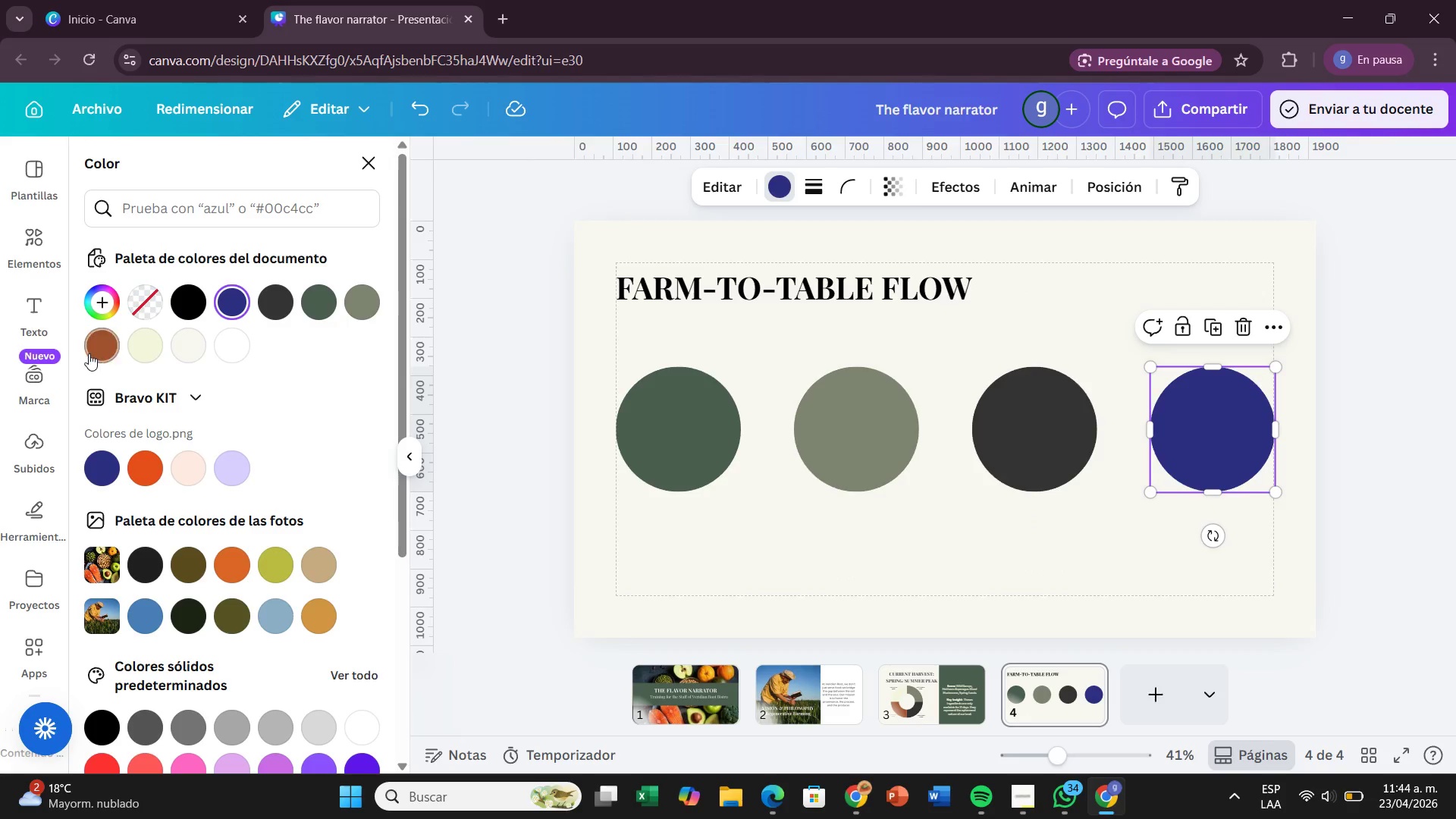 
left_click([89, 353])
 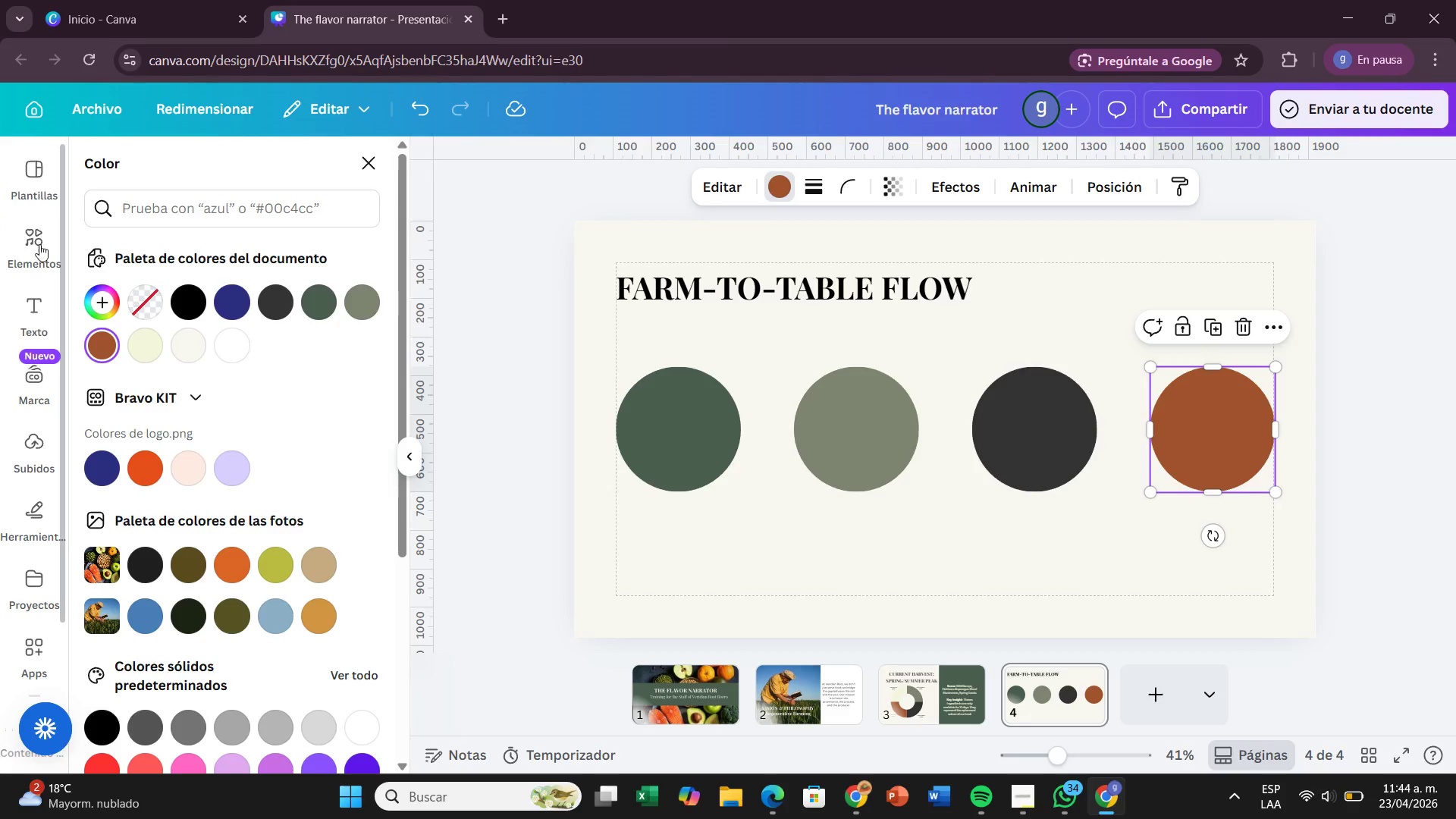 
wait(7.7)
 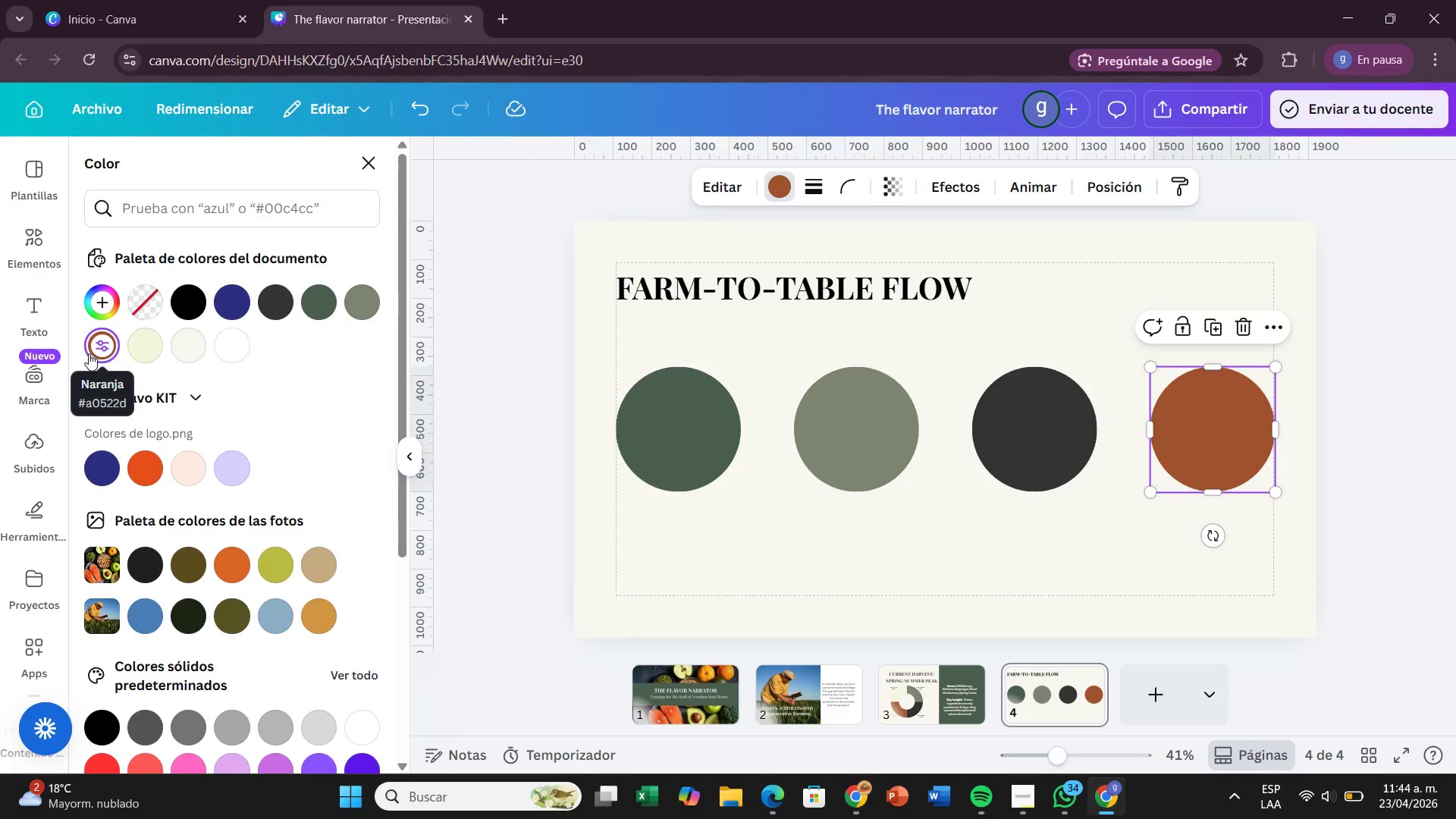 
scroll: coordinate [166, 407], scroll_direction: up, amount: 2.0
 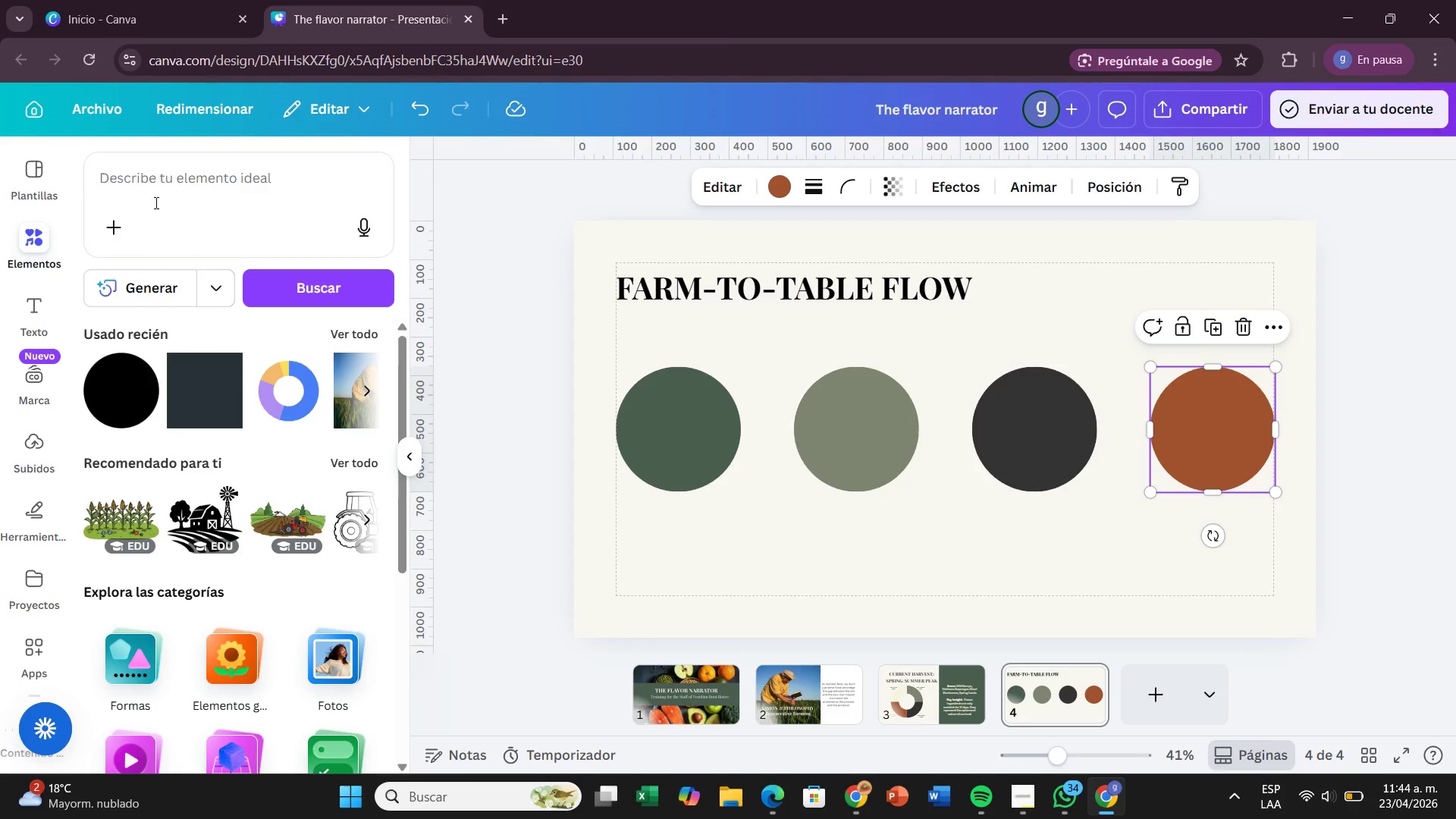 
left_click([155, 202])
 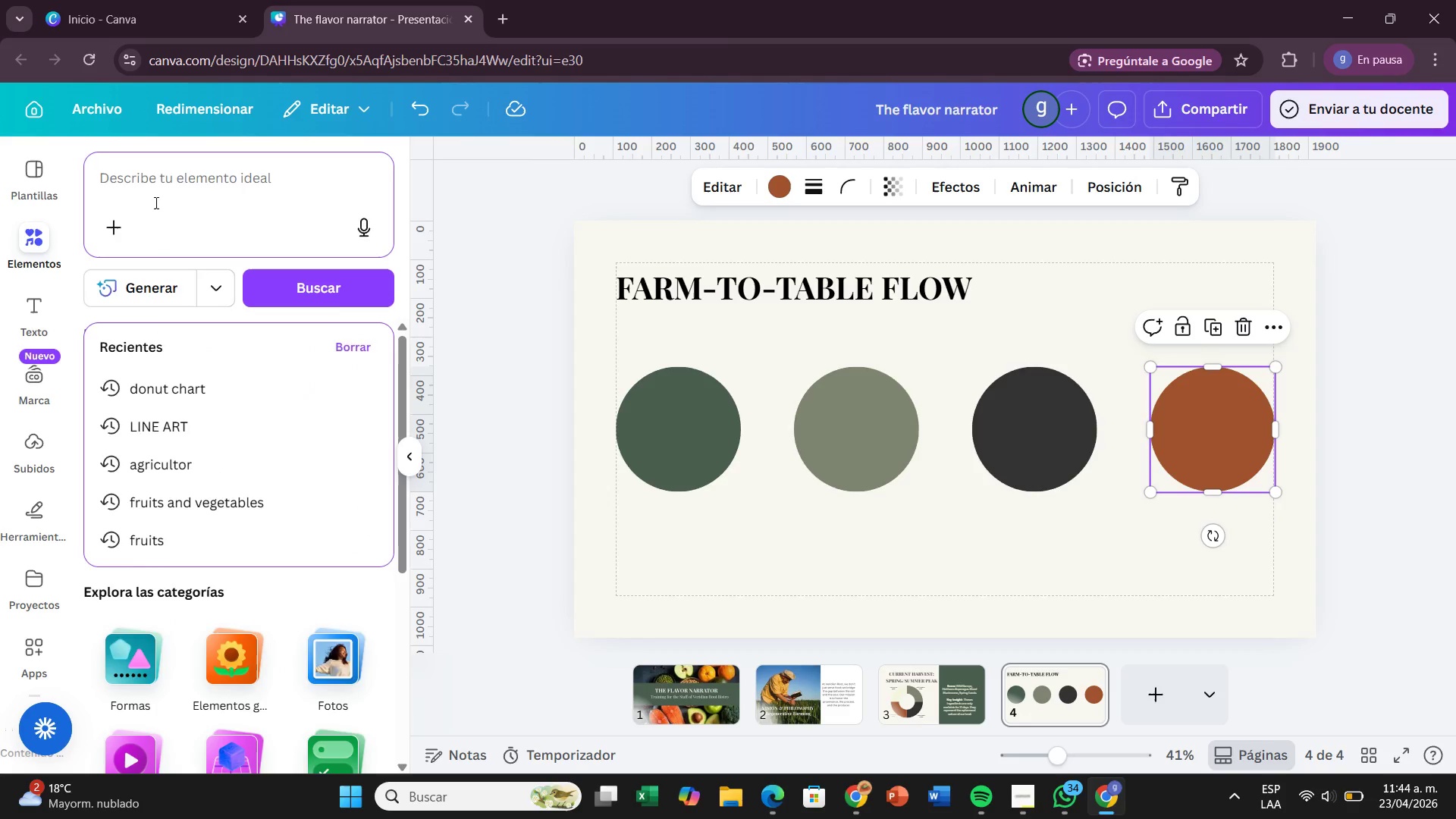 
key(F)
 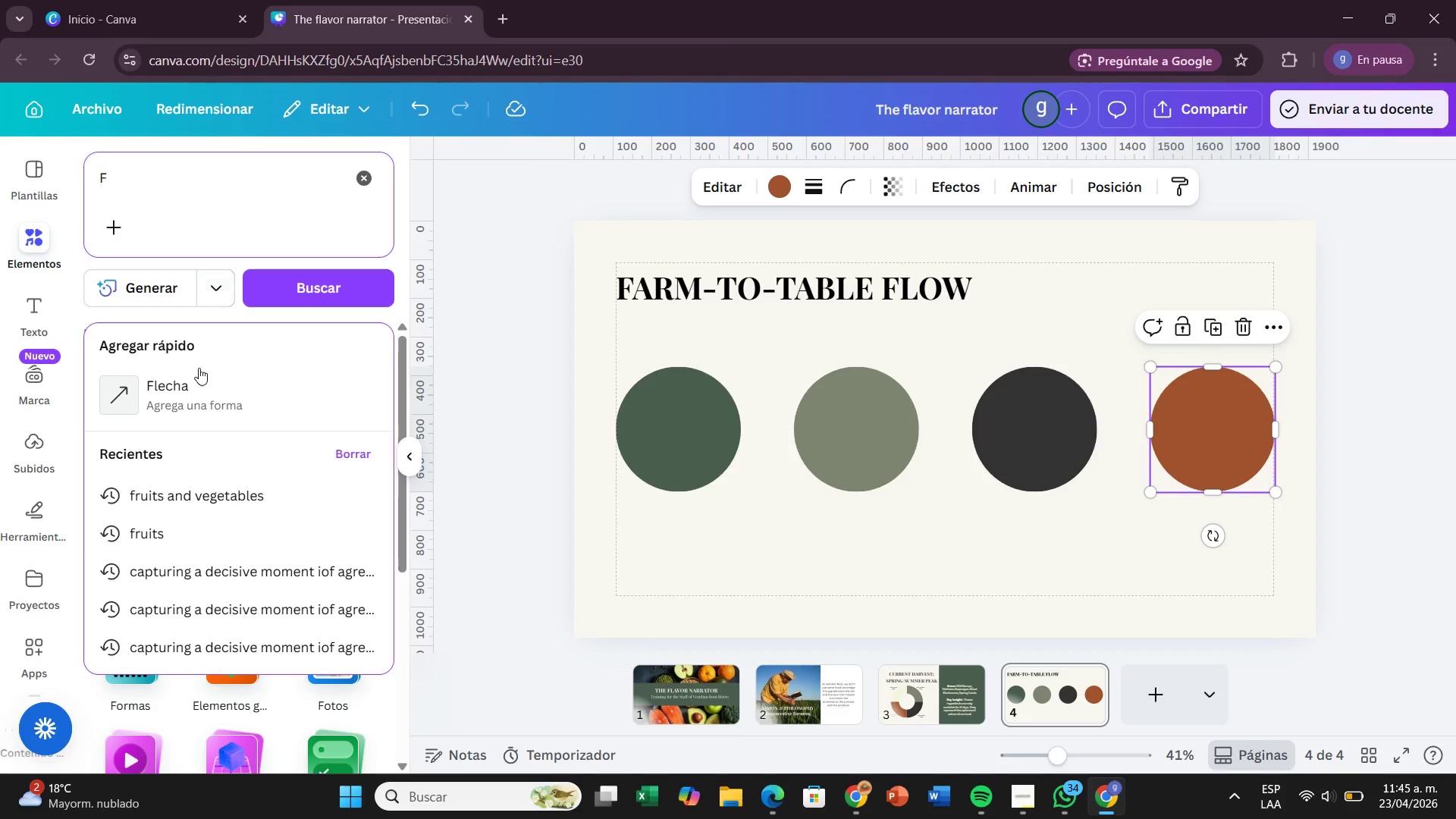 
left_click([199, 375])
 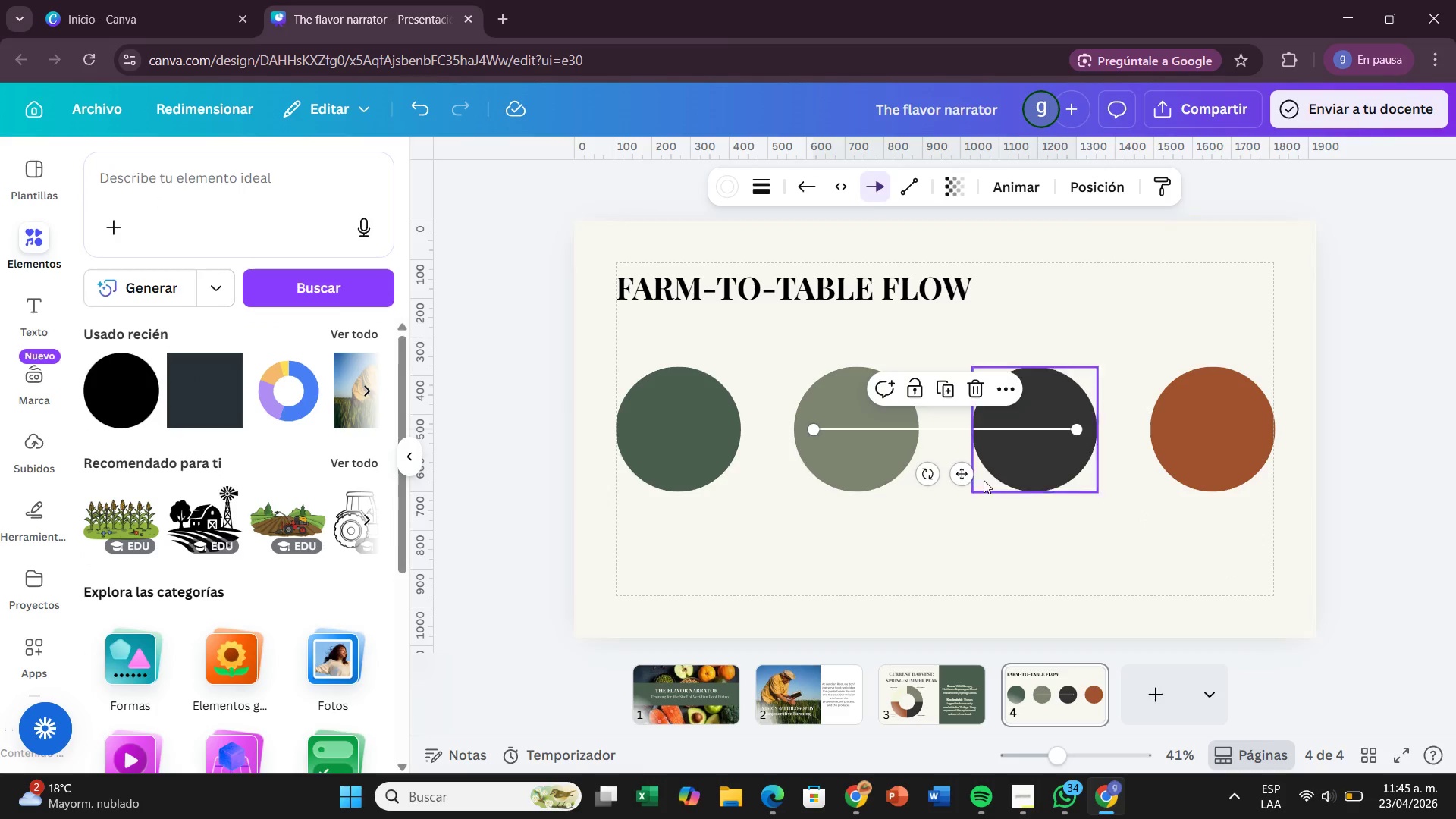 
left_click_drag(start_coordinate=[966, 474], to_coordinate=[911, 475])
 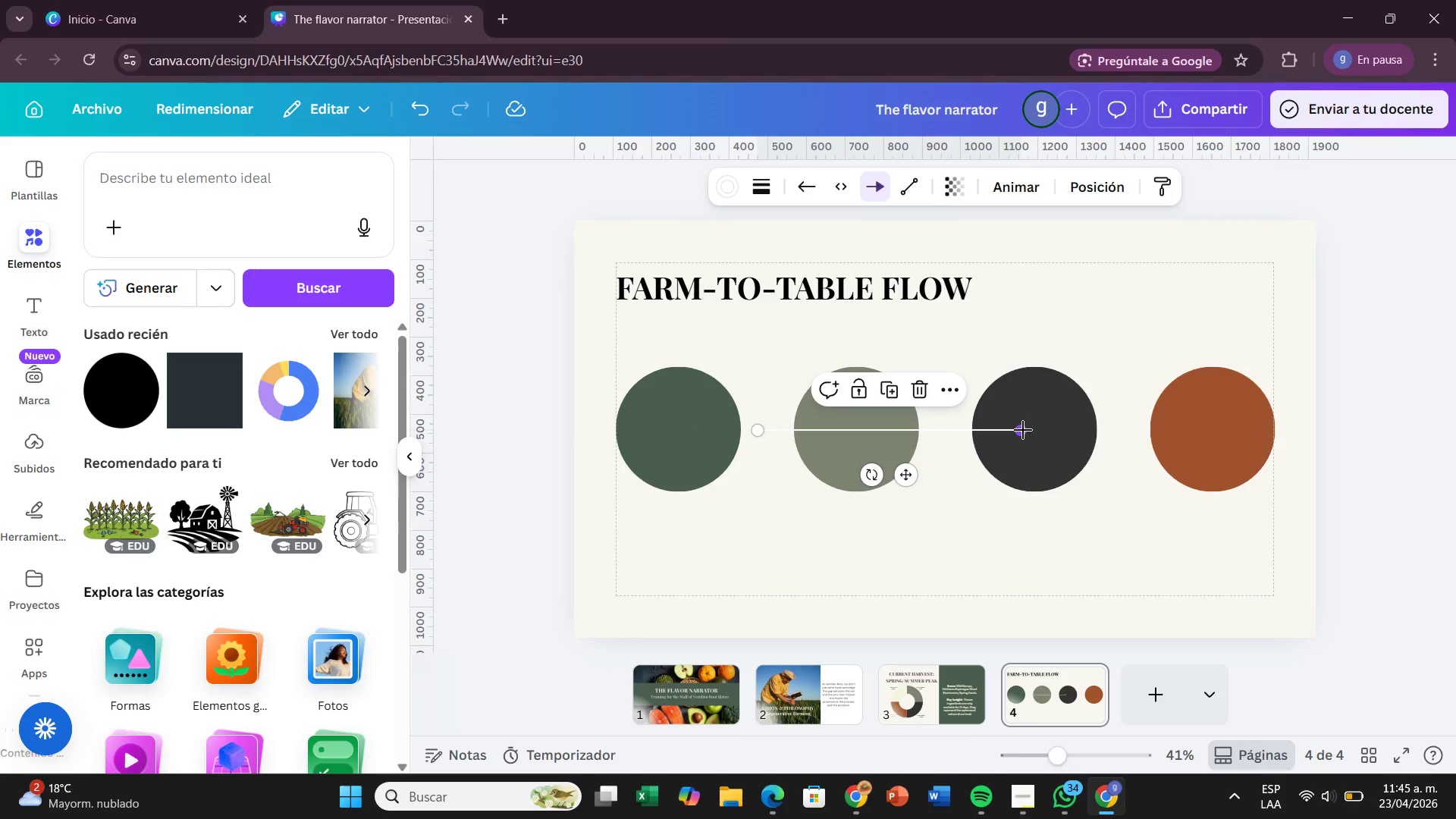 
left_click_drag(start_coordinate=[1023, 430], to_coordinate=[795, 430])
 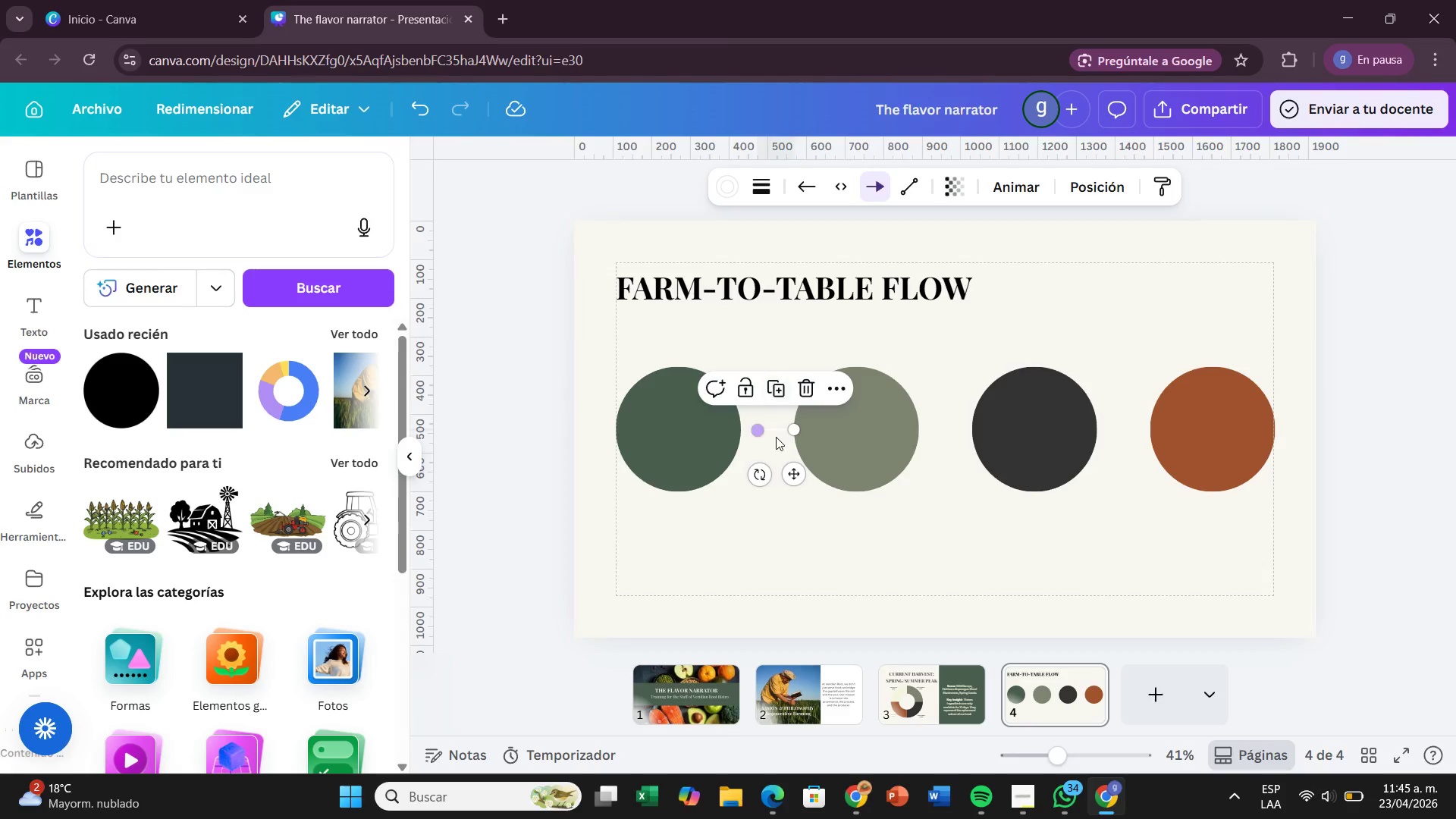 
wait(6.38)
 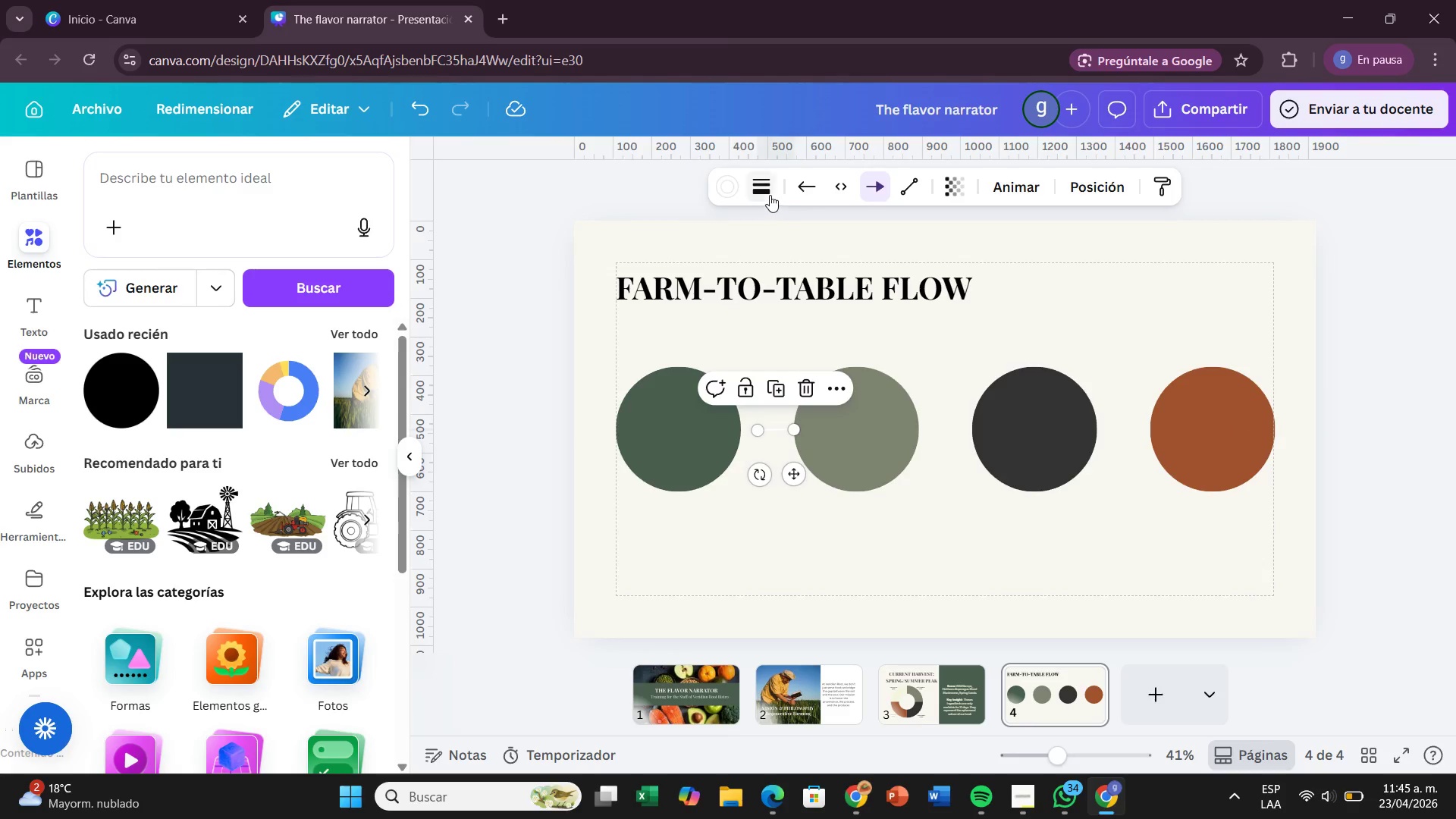 
left_click([722, 177])
 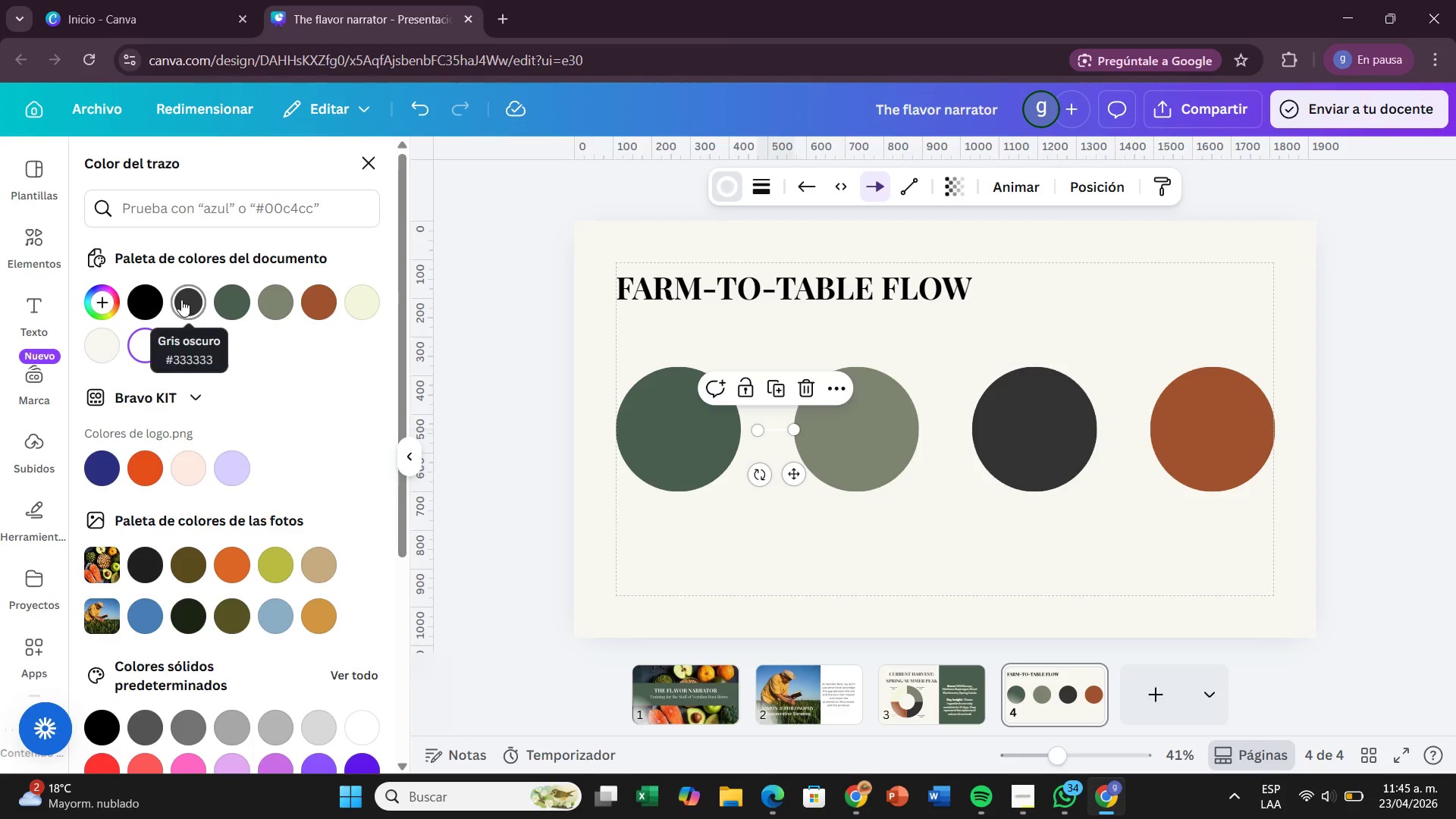 
left_click([158, 294])
 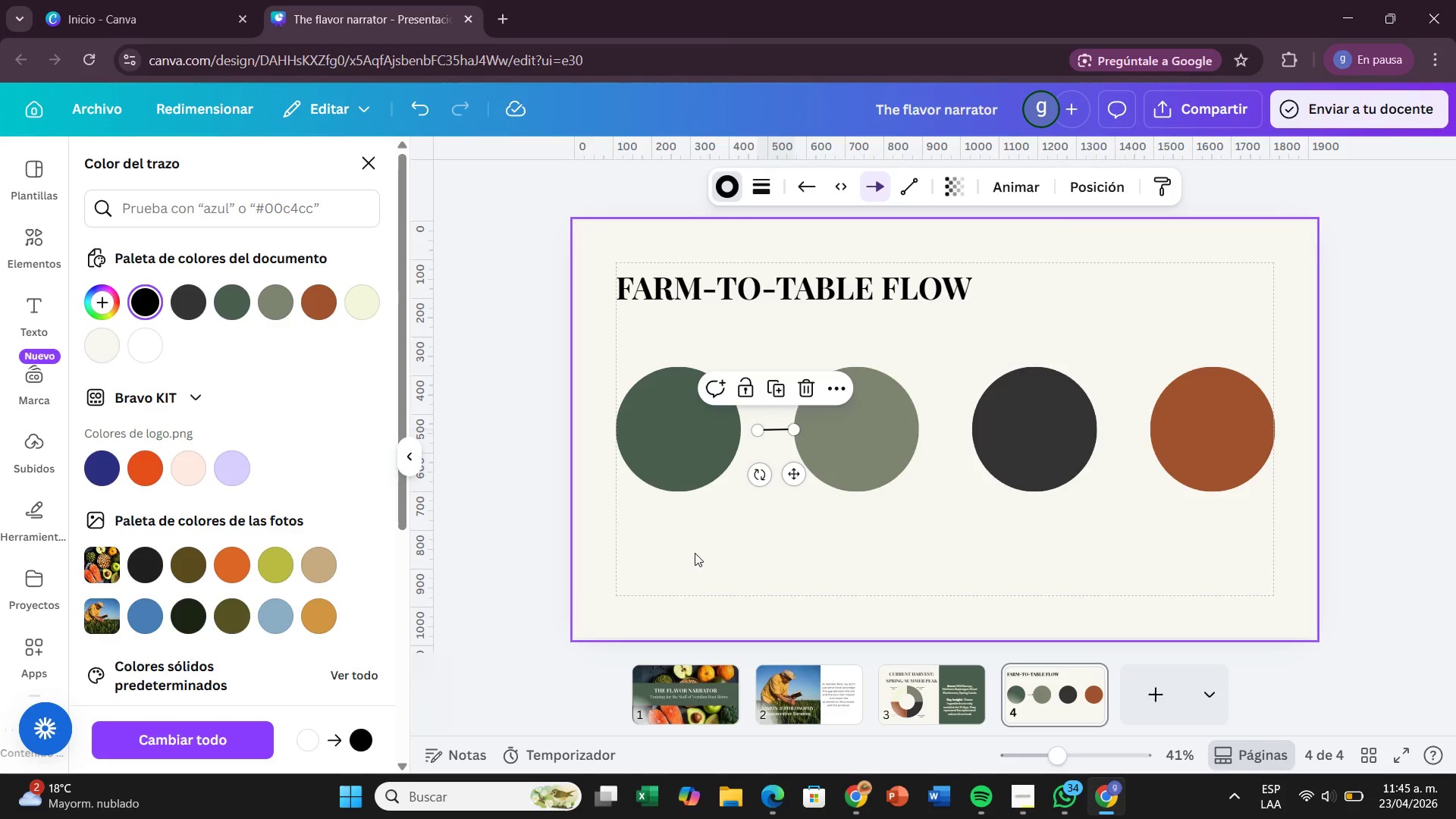 
left_click([696, 544])
 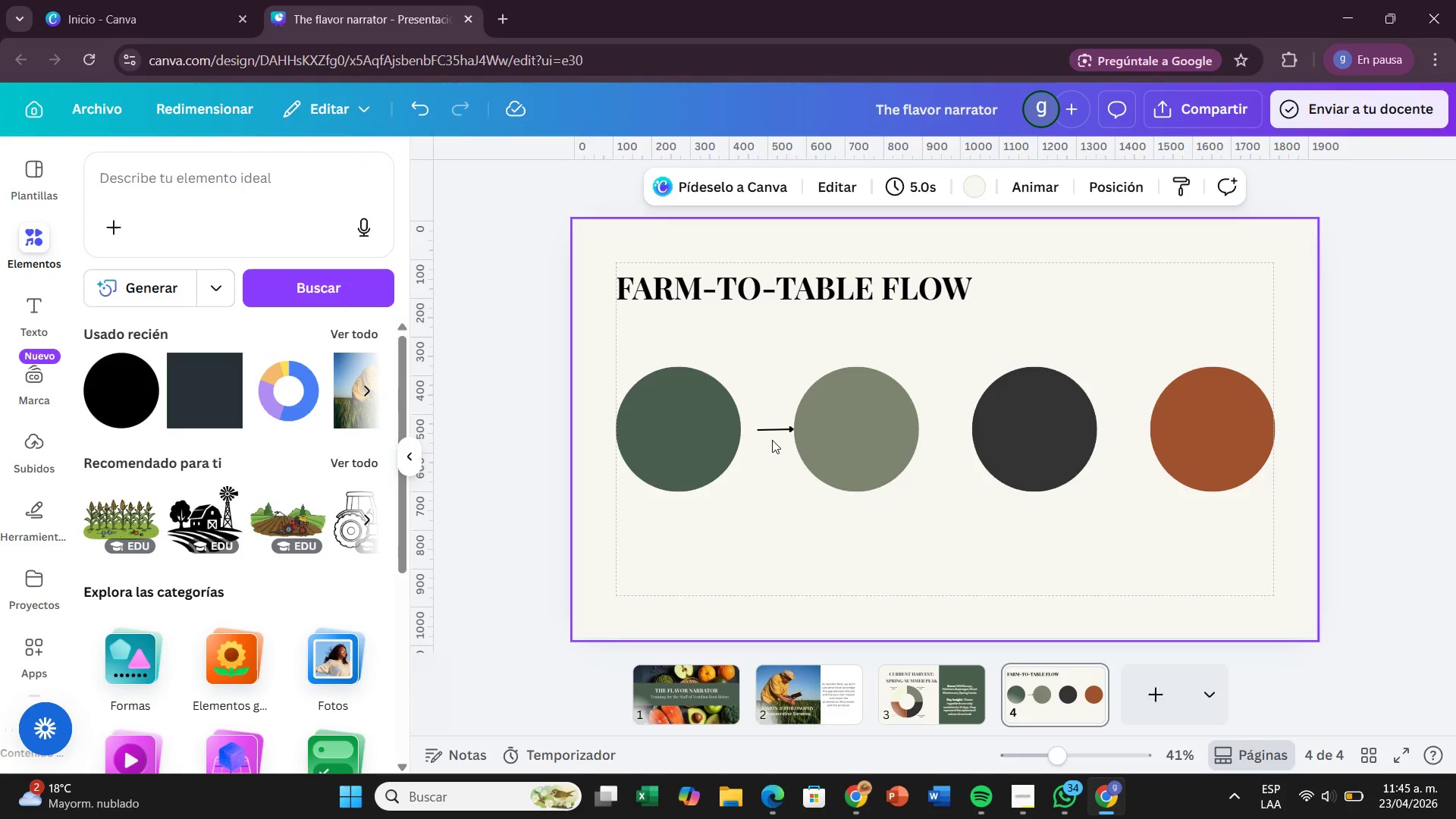 
left_click([772, 431])
 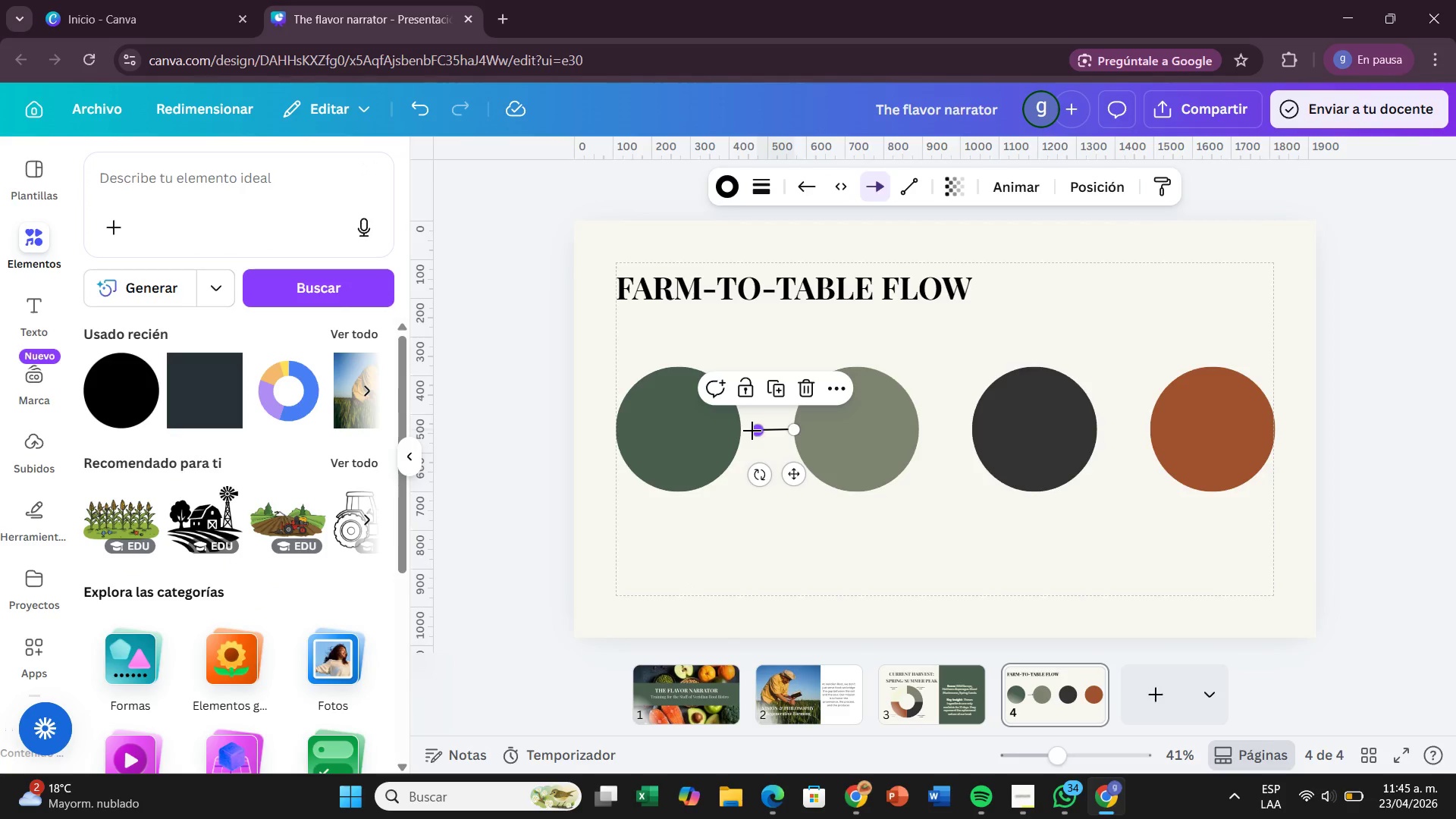 
left_click_drag(start_coordinate=[752, 431], to_coordinate=[730, 431])
 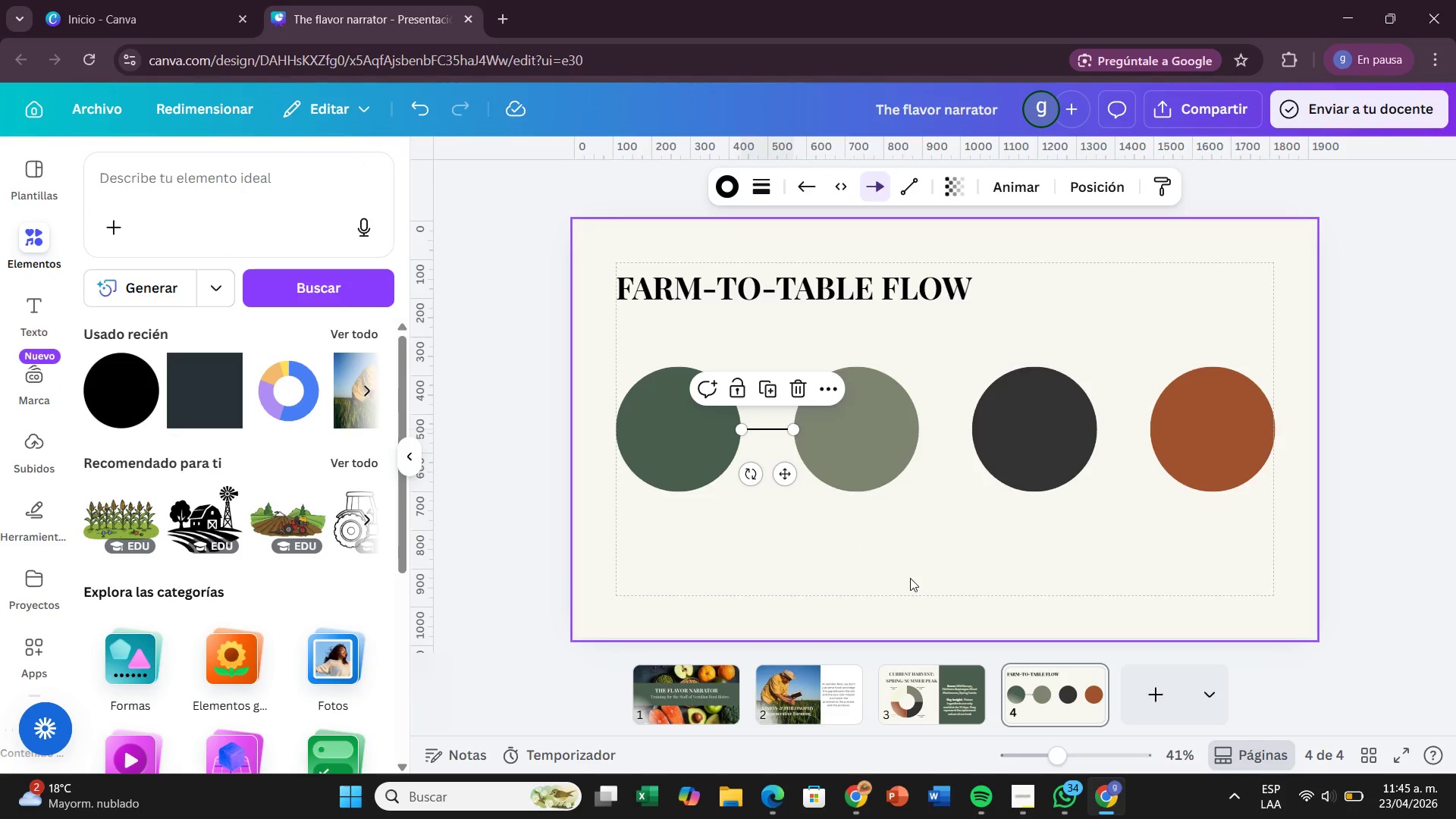 
left_click([910, 578])
 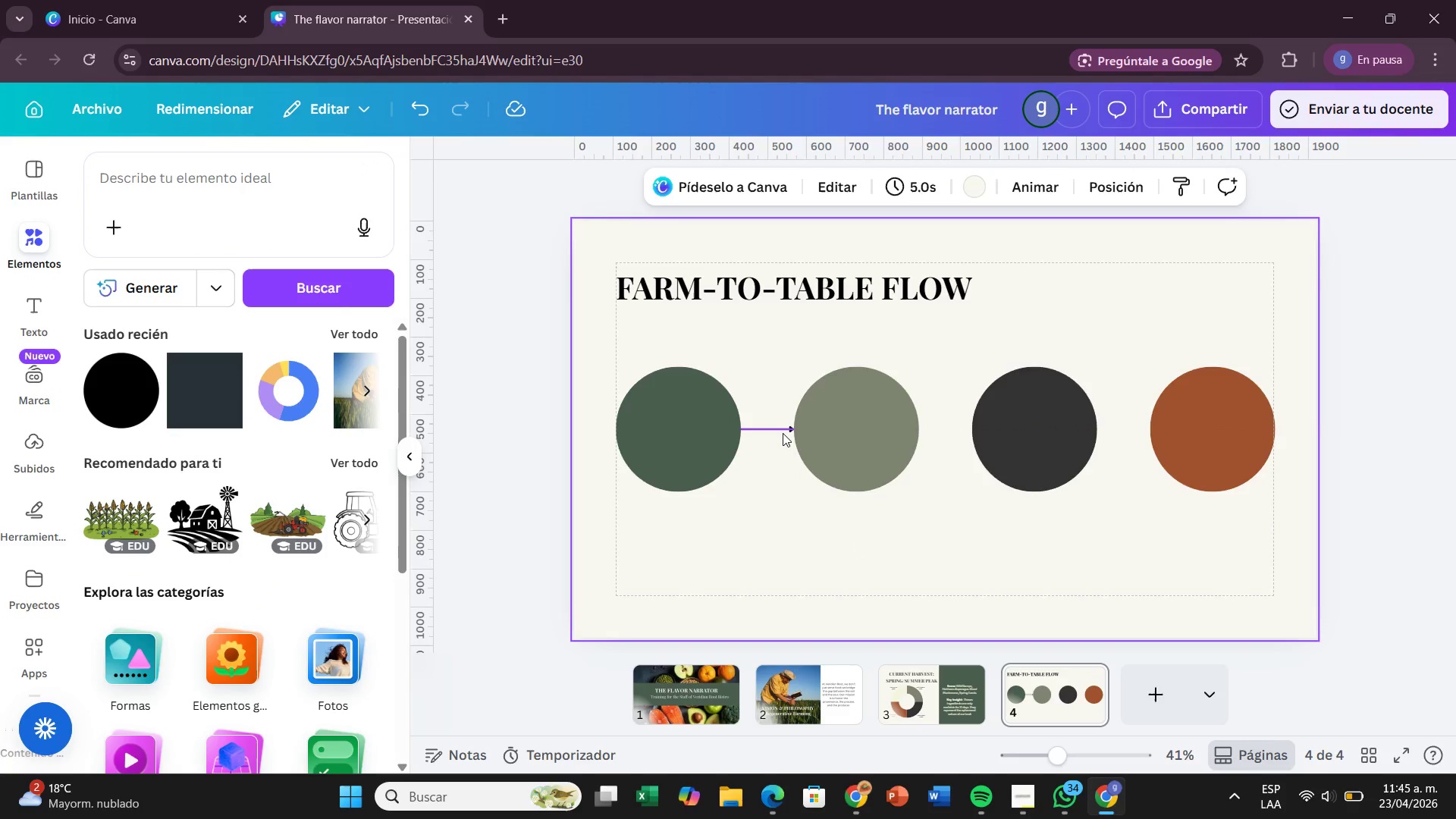 
left_click([783, 433])
 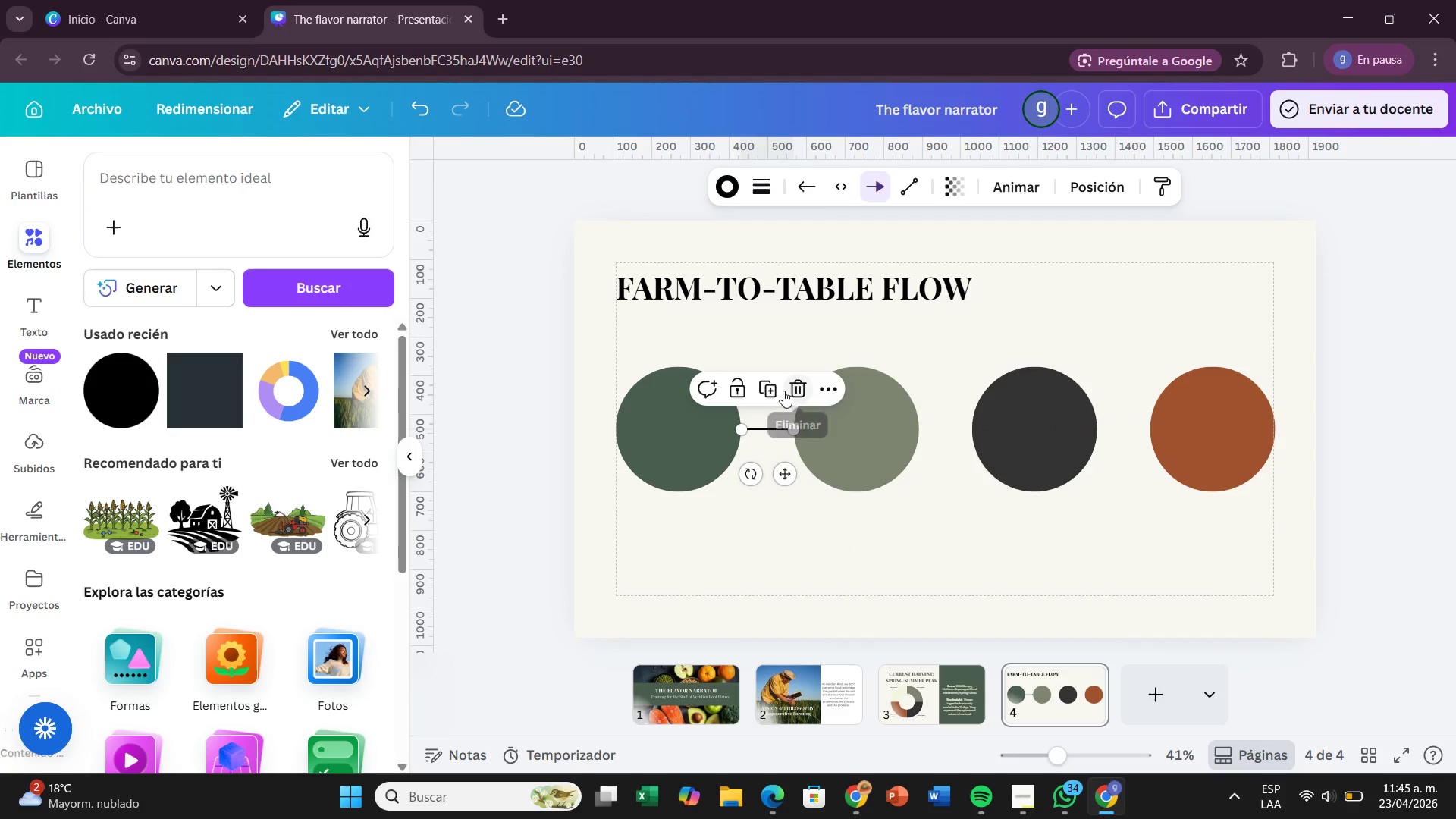 
left_click([763, 391])
 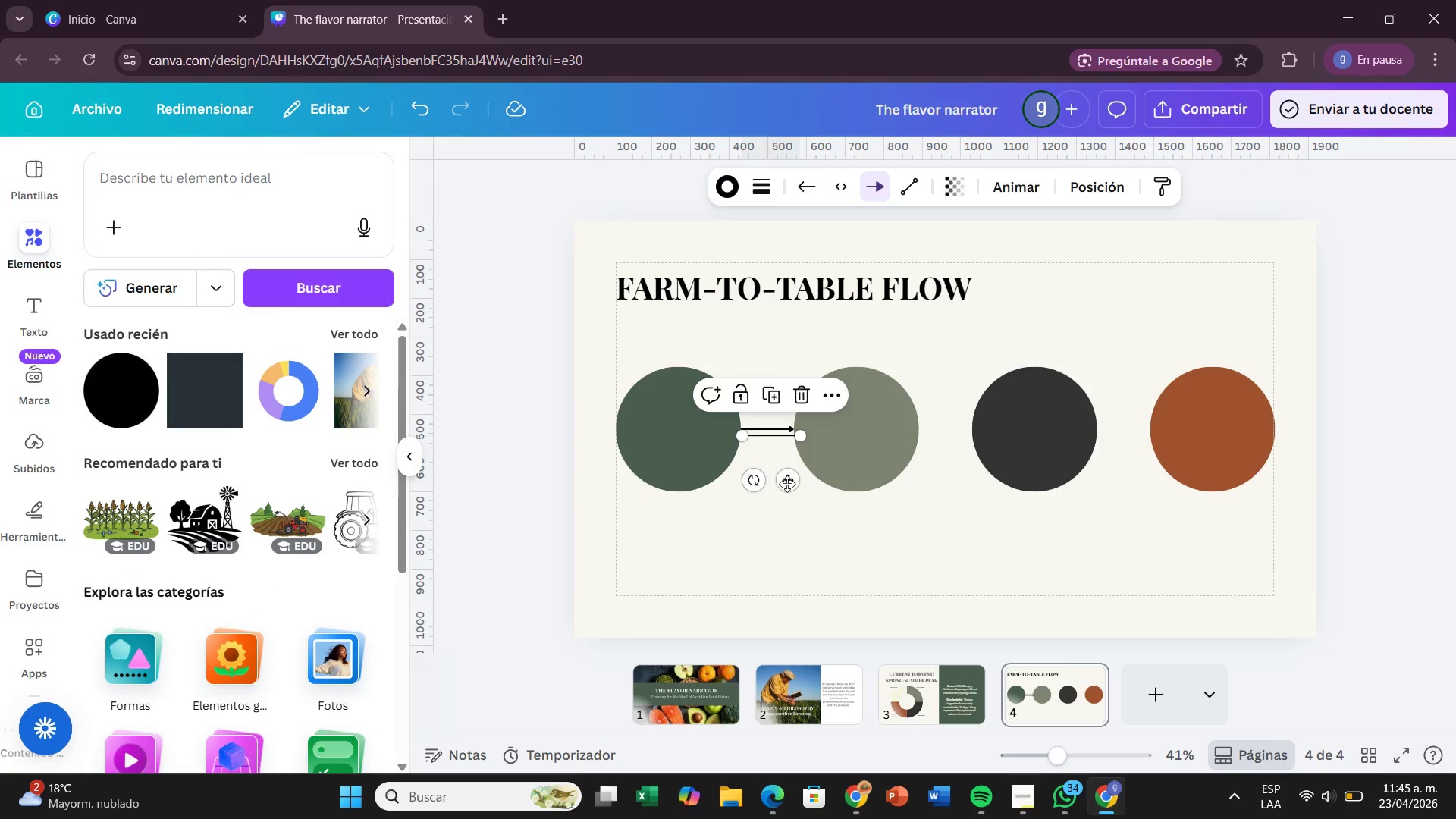 
left_click_drag(start_coordinate=[787, 483], to_coordinate=[965, 478])
 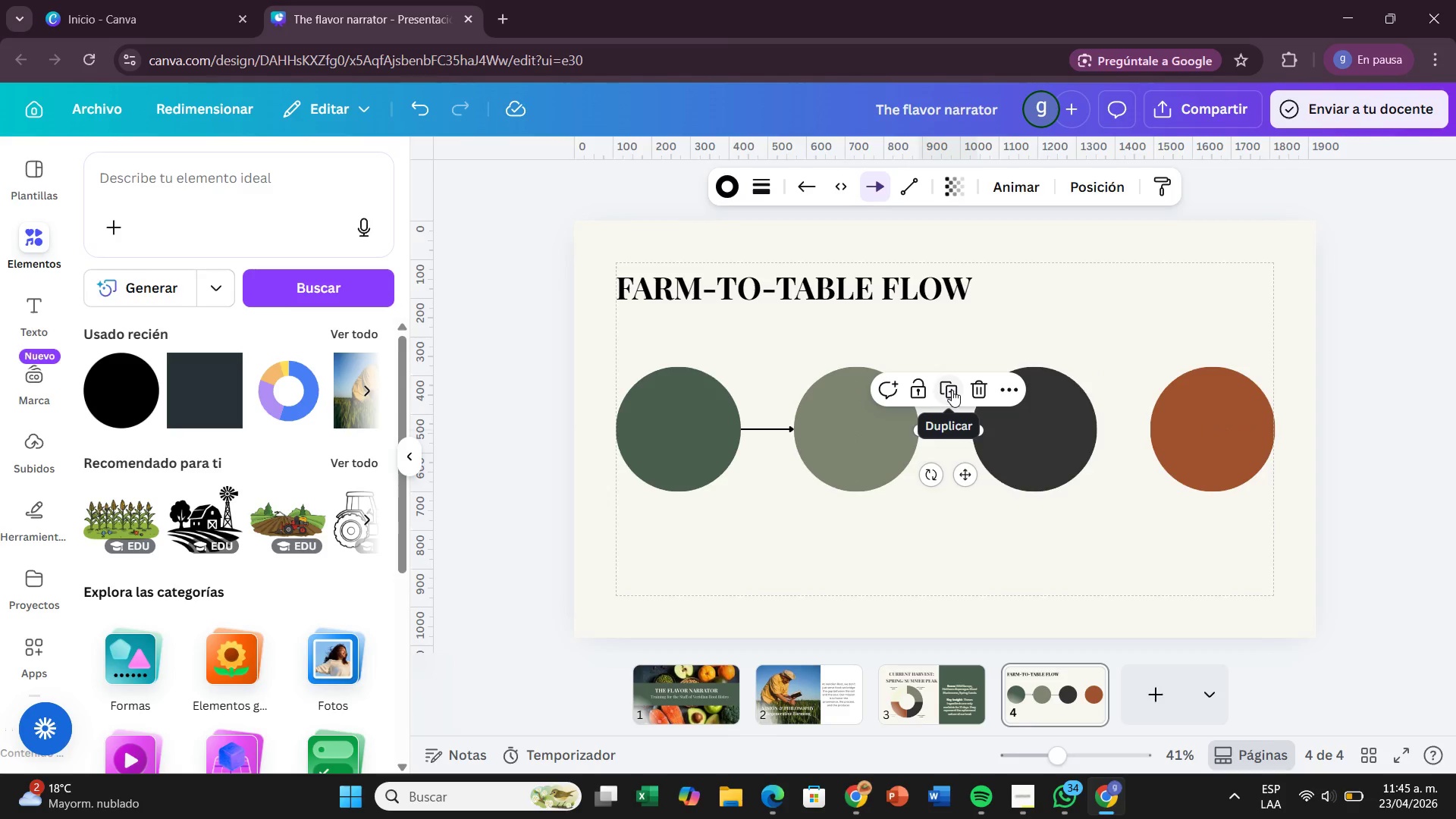 
left_click([952, 390])
 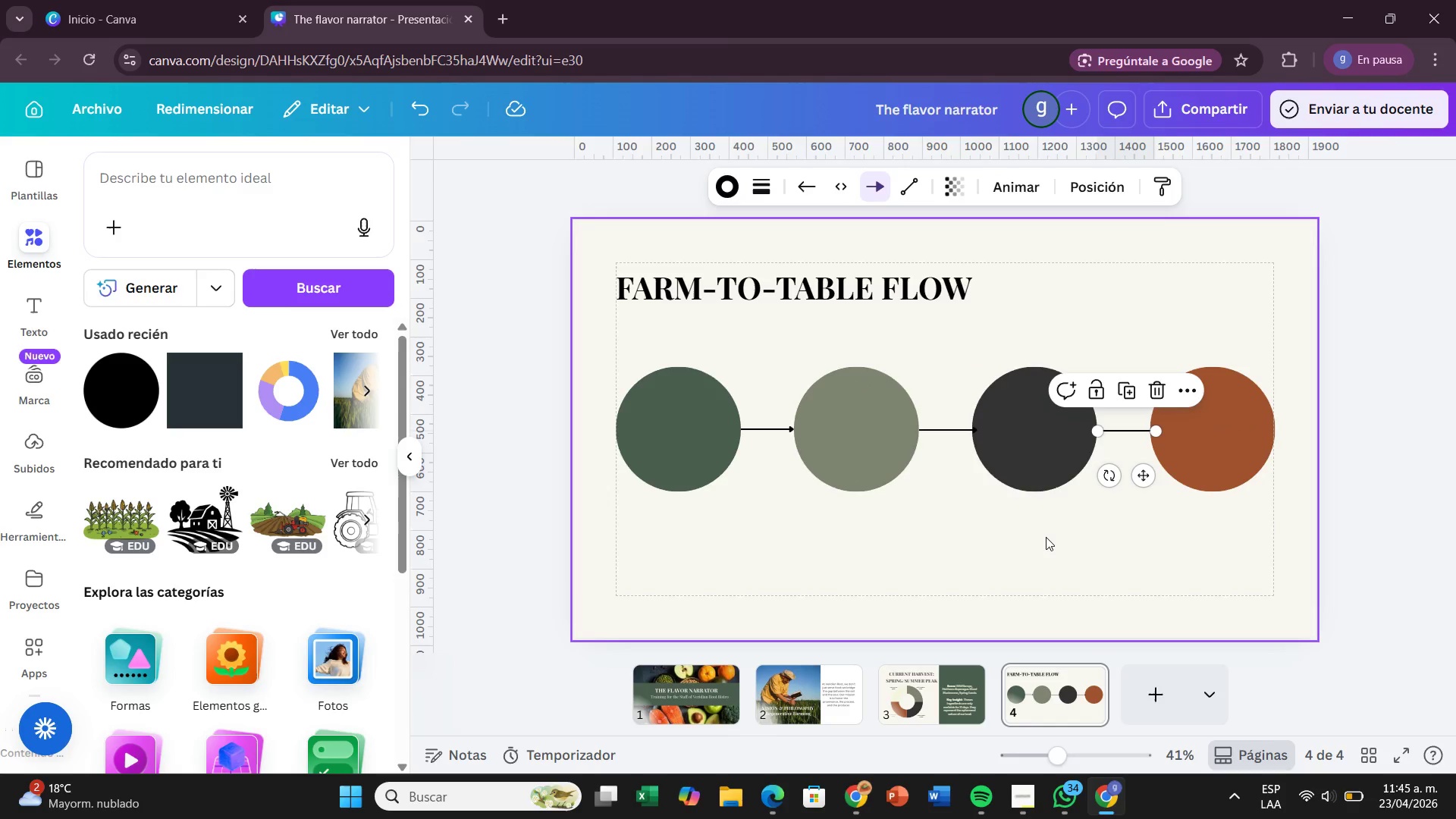 
left_click([1046, 537])
 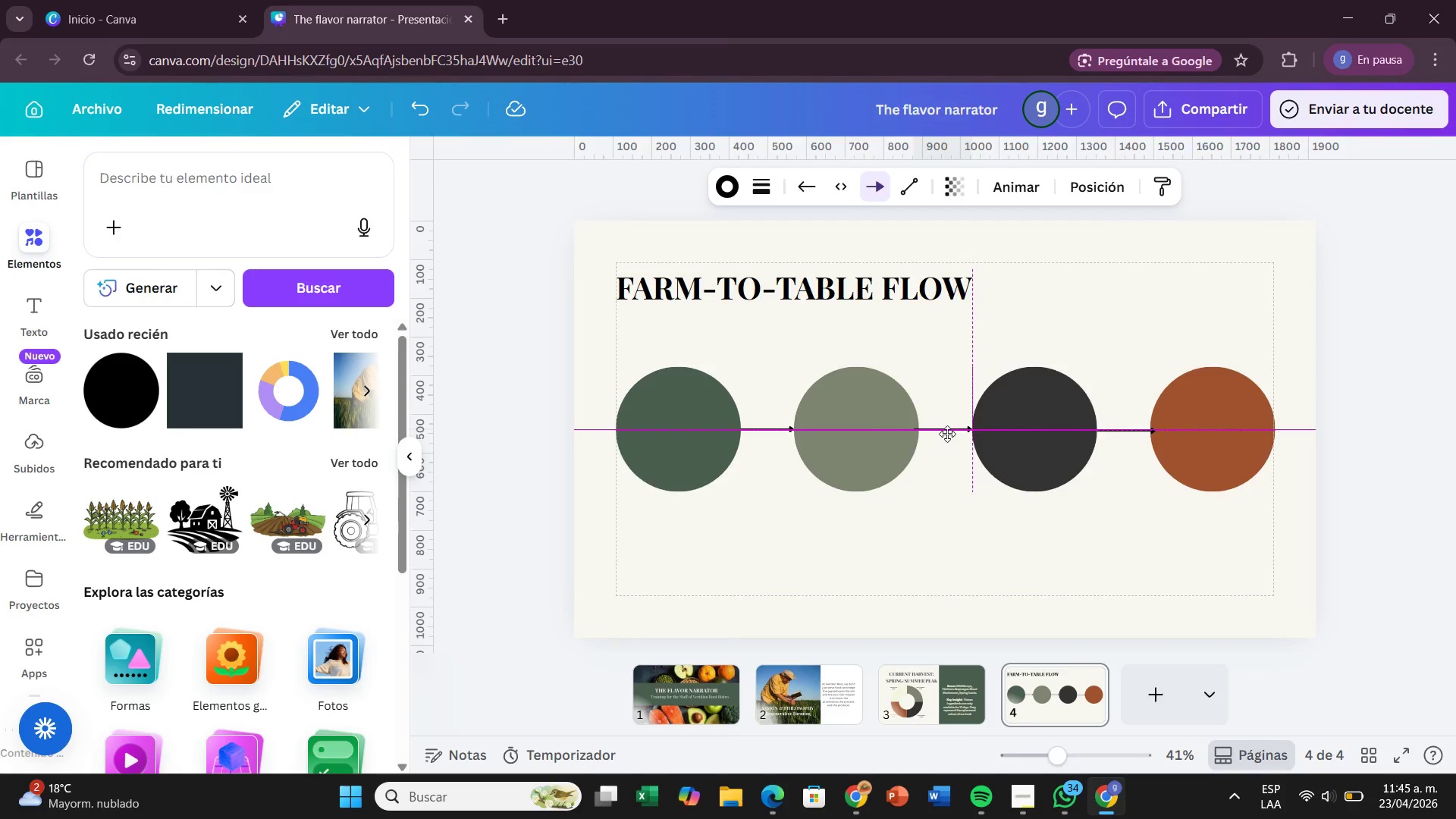 
wait(11.89)
 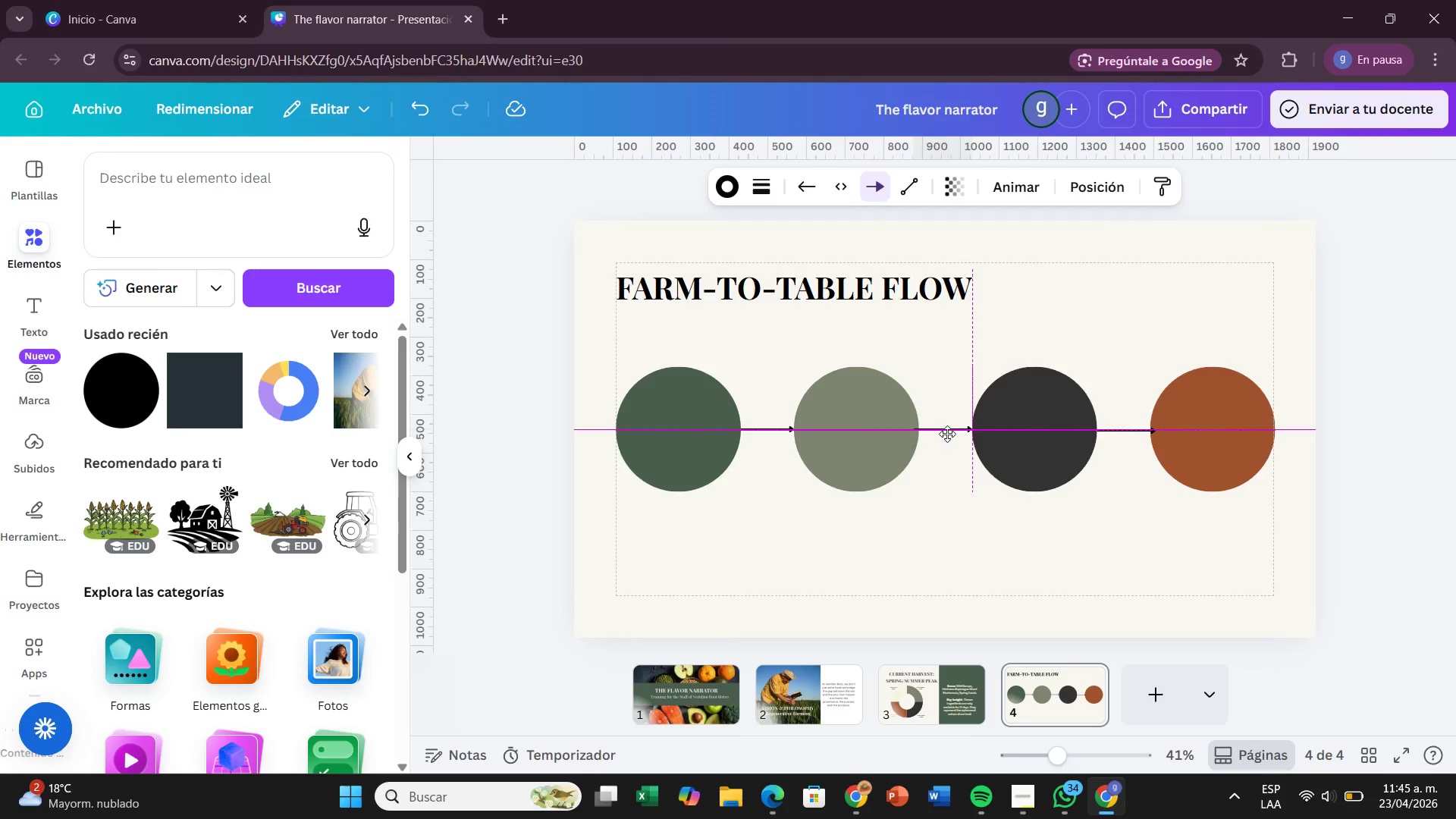 
left_click_drag(start_coordinate=[1128, 425], to_coordinate=[1118, 431])
 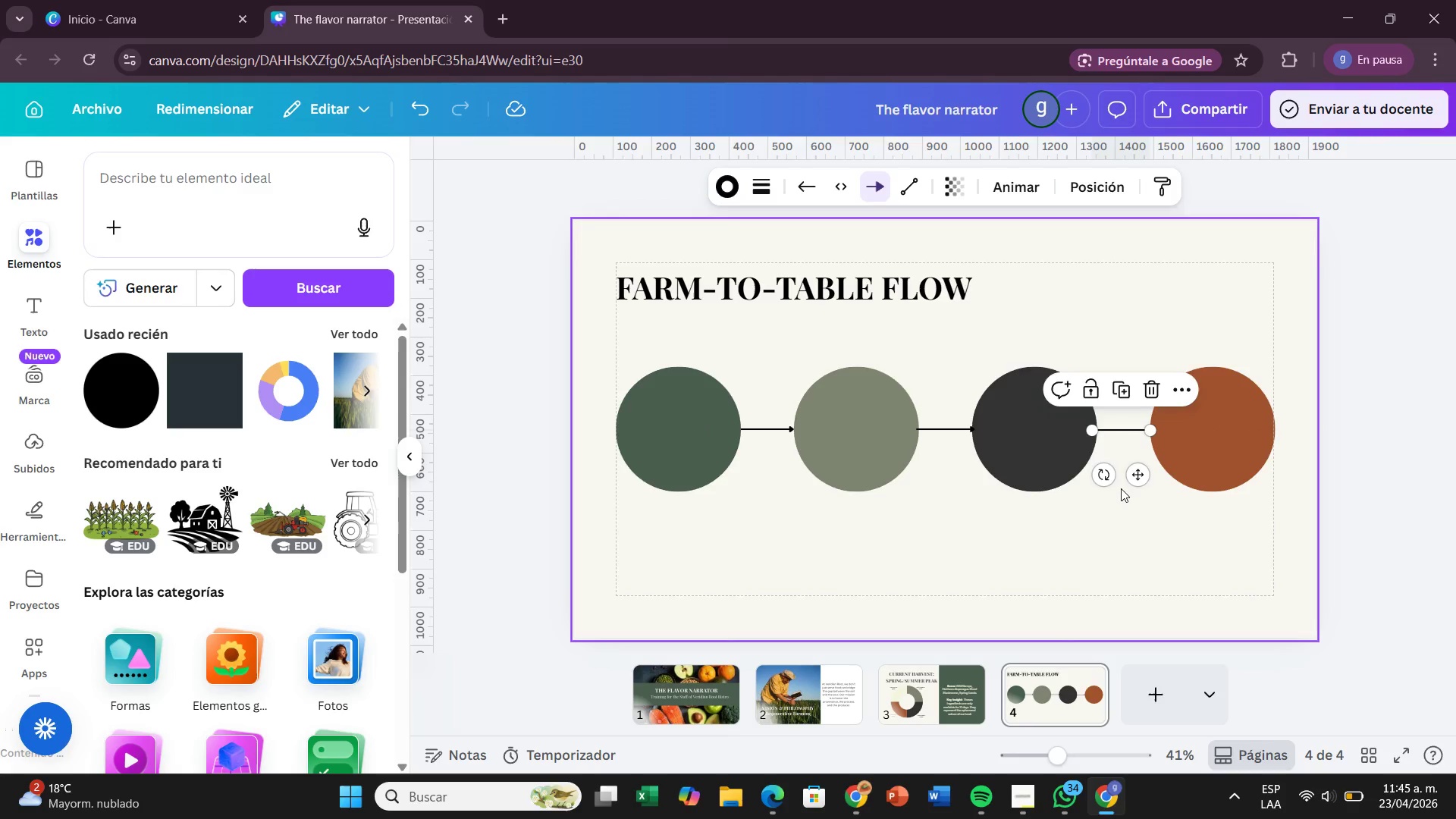 
left_click([1121, 488])
 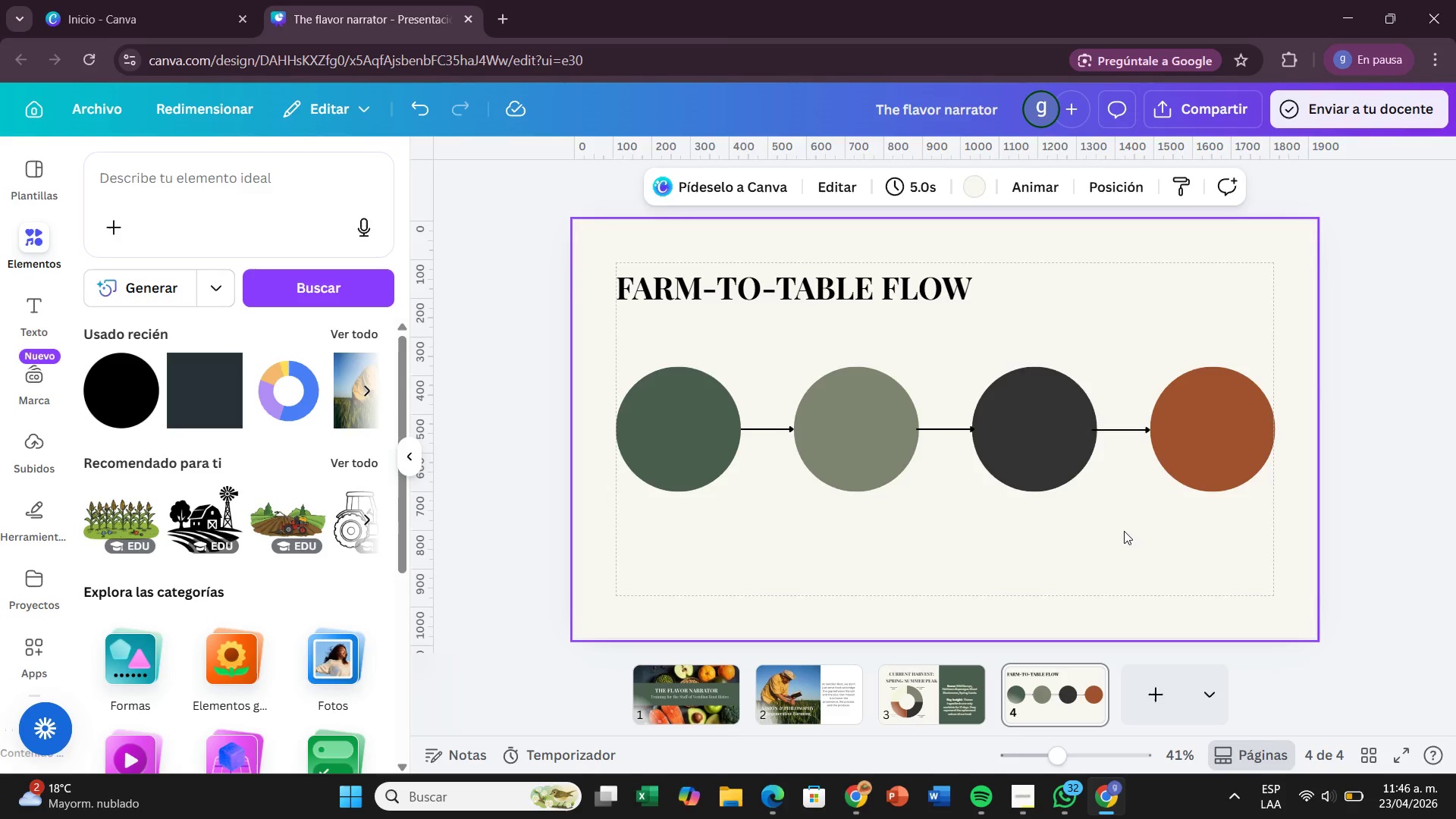 
wait(50.83)
 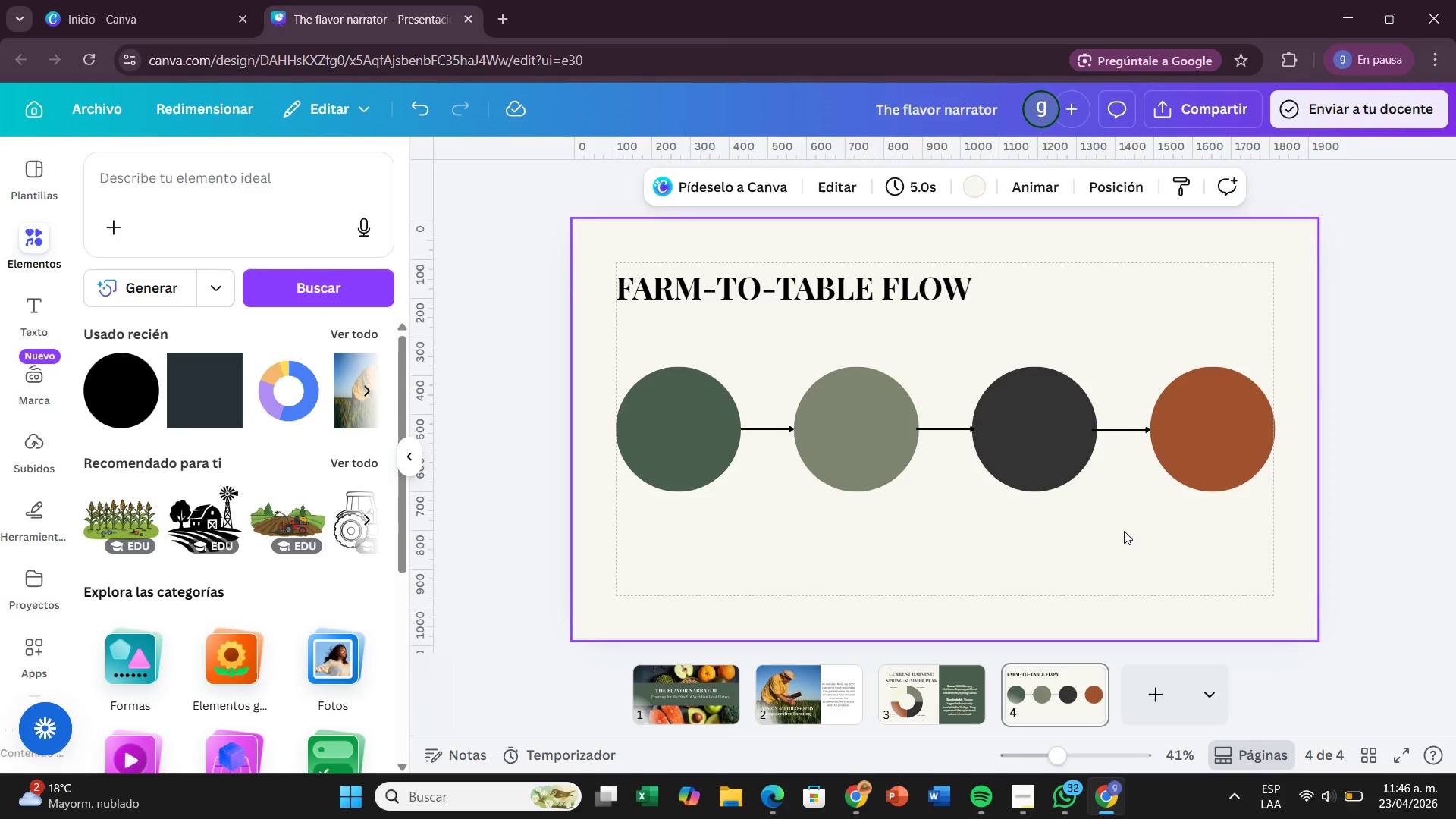 
left_click([533, 306])
 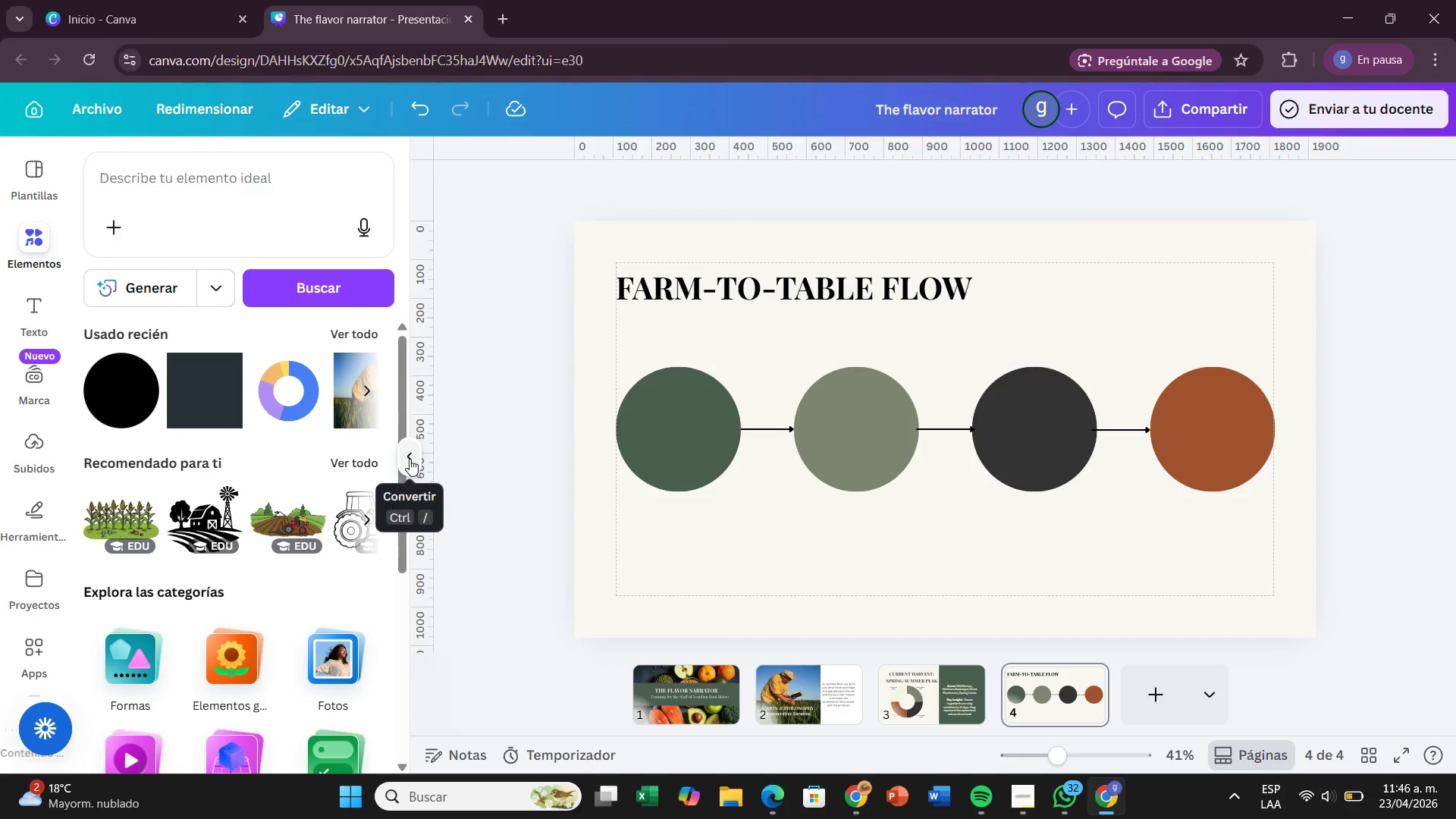 
left_click([410, 459])
 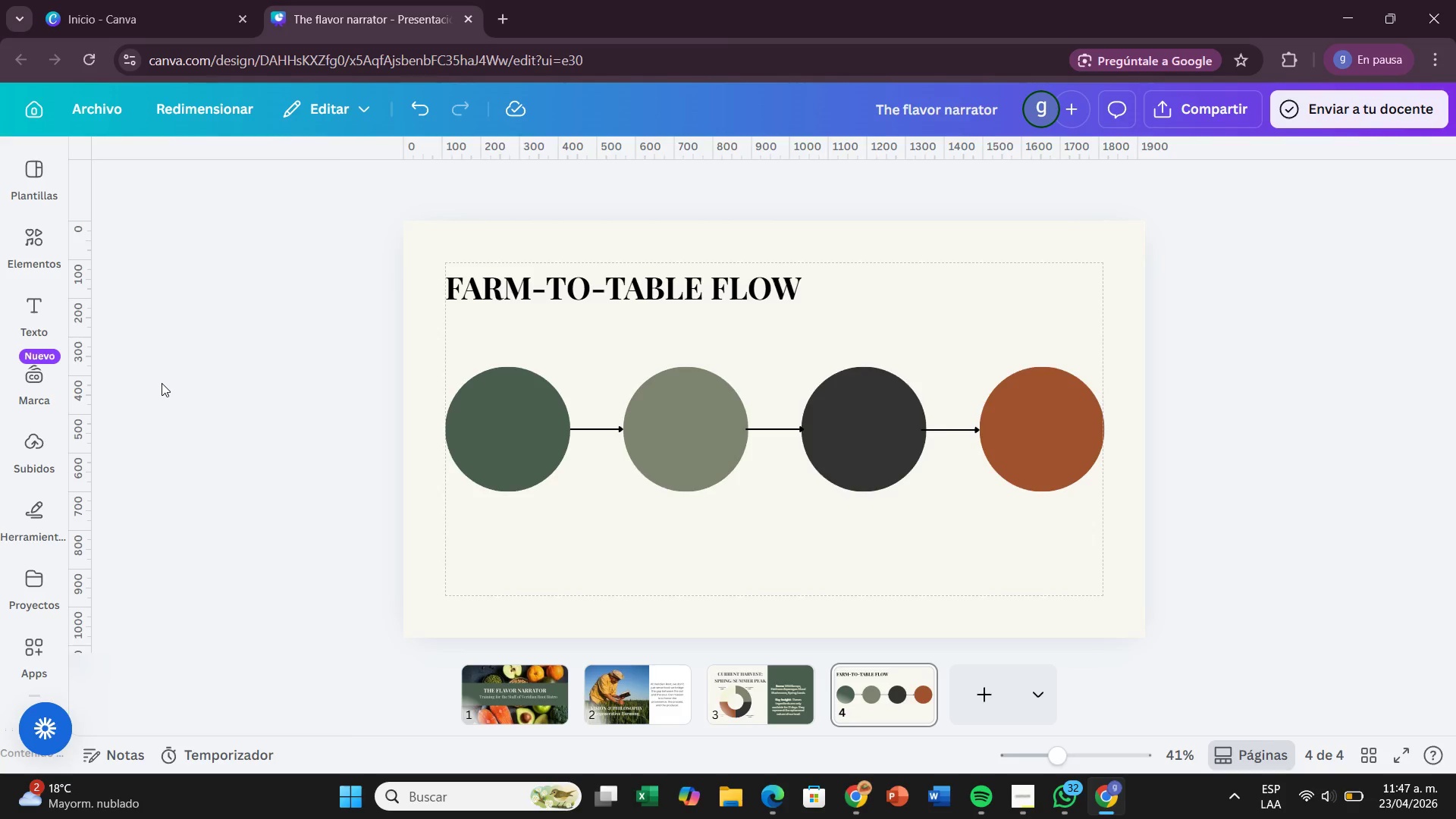 
wait(50.56)
 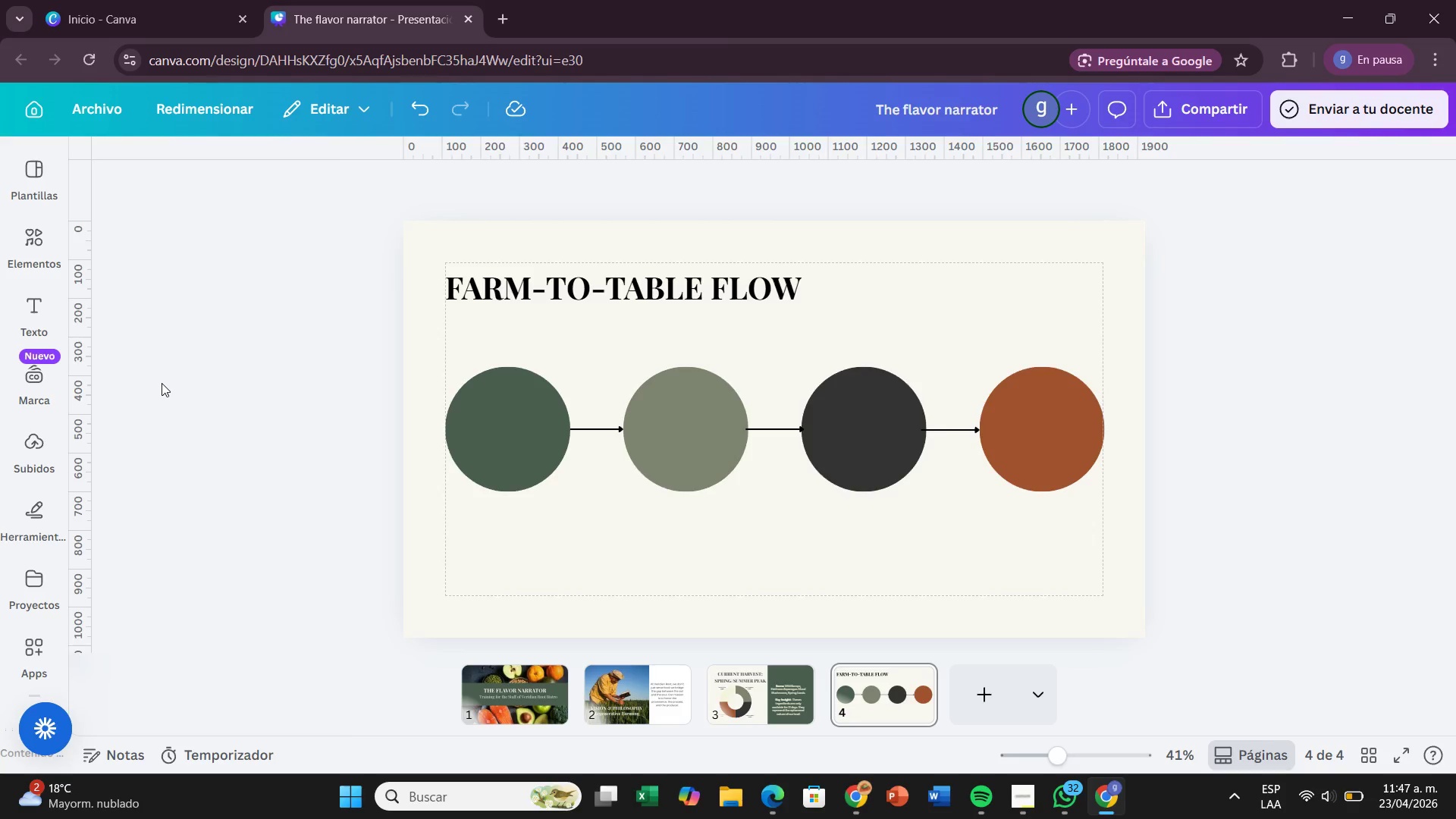 
left_click([503, 457])
 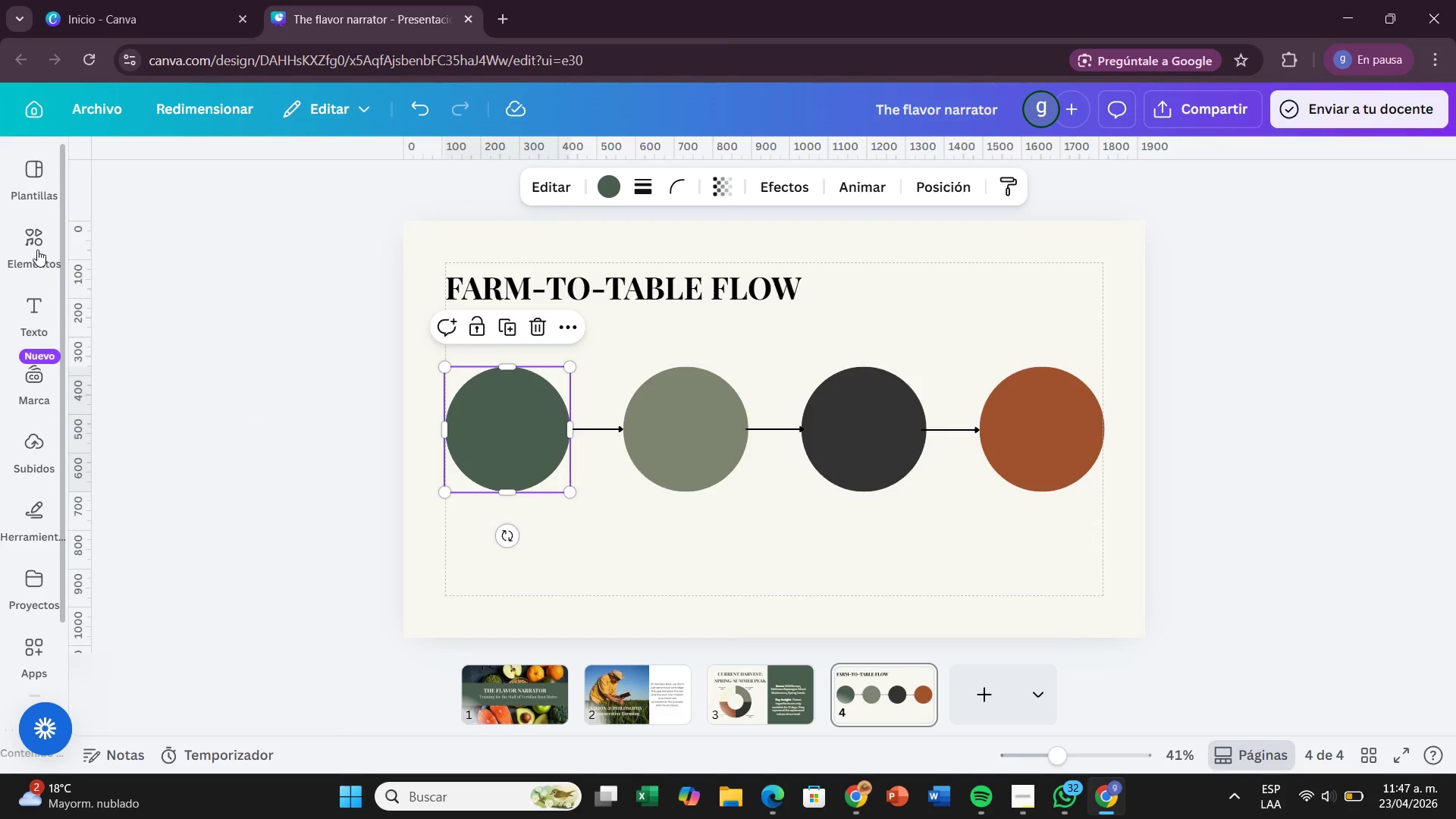 
left_click([37, 249])
 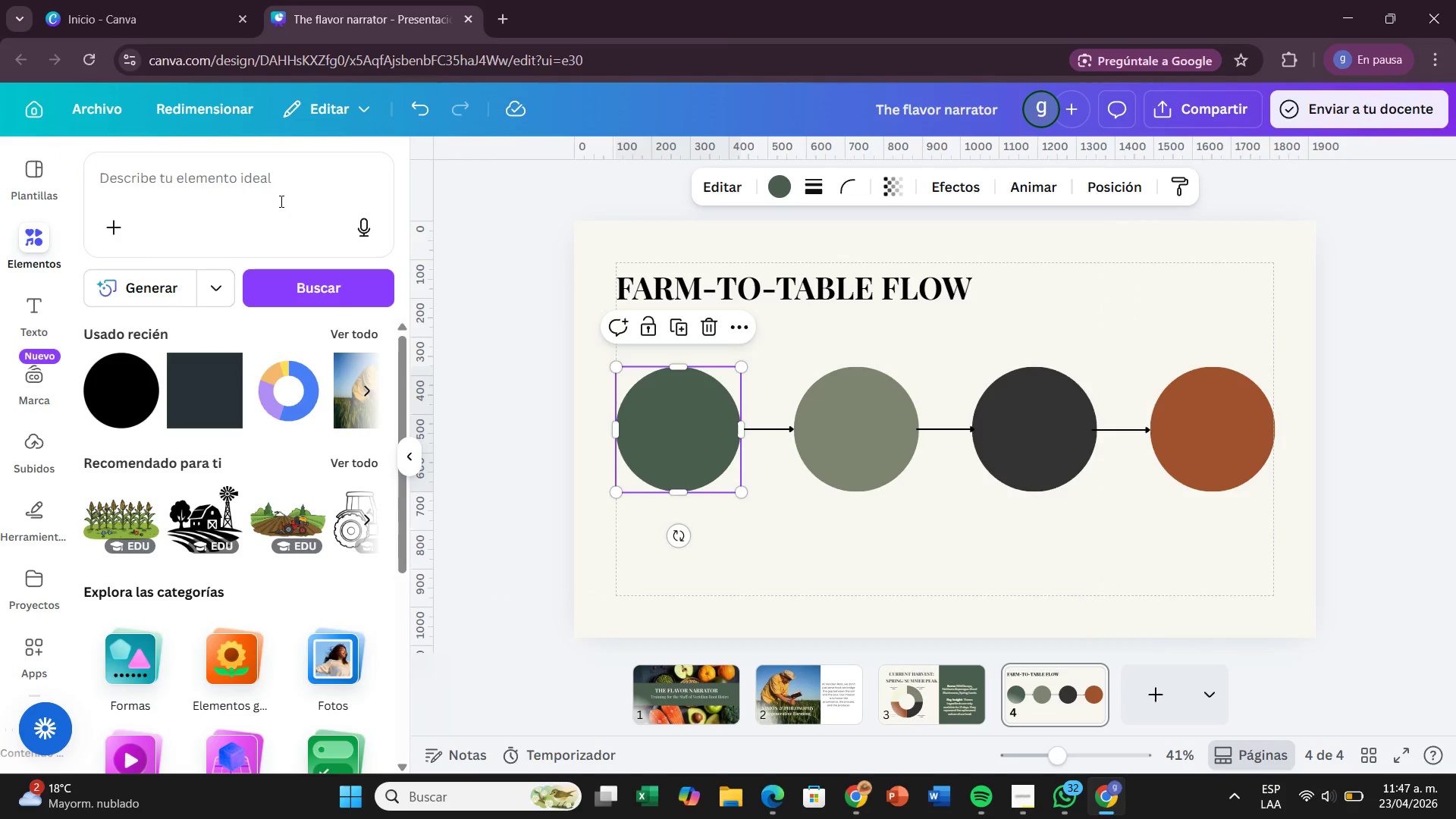 
left_click([280, 201])
 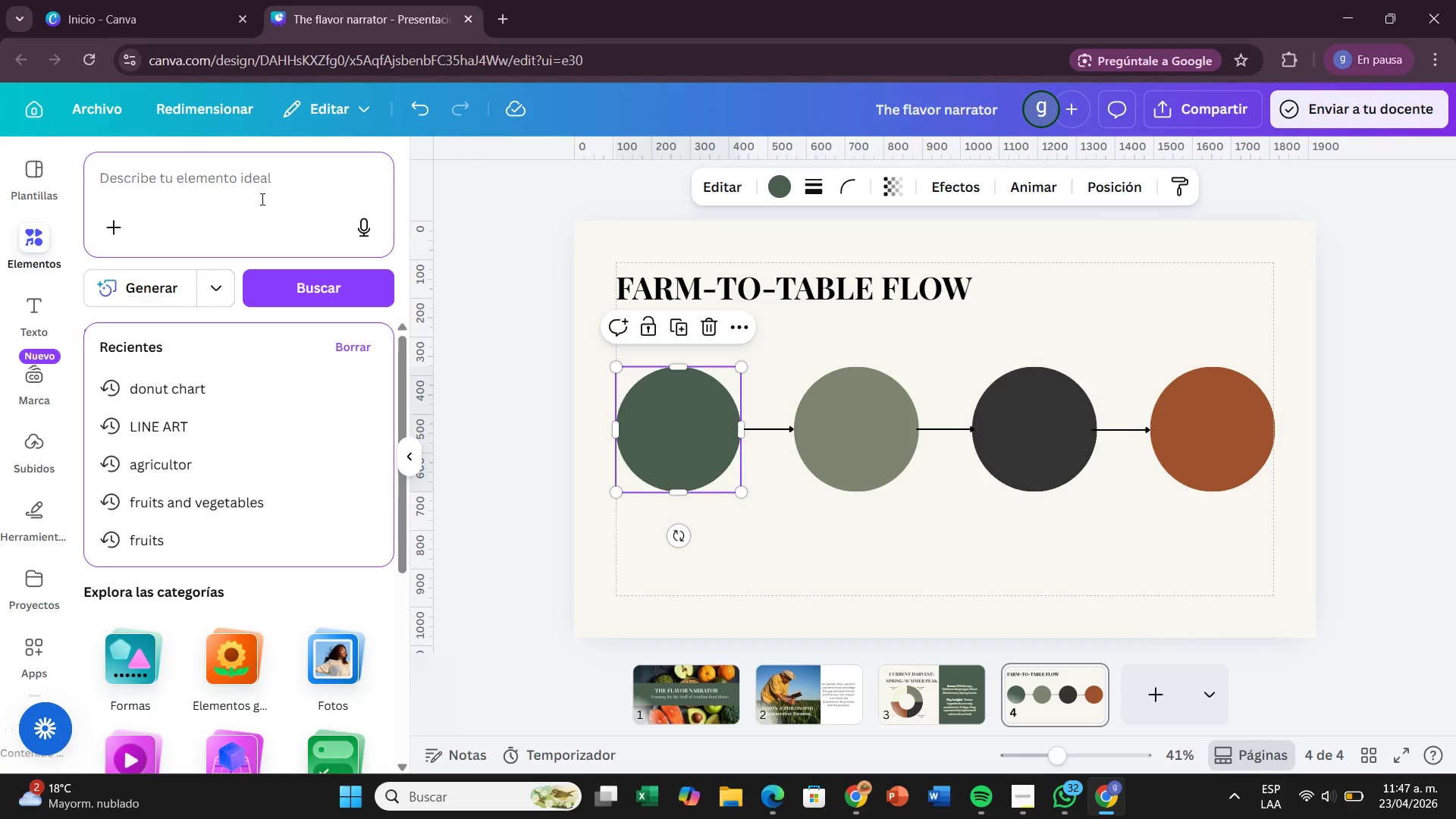 
type(LUP)
 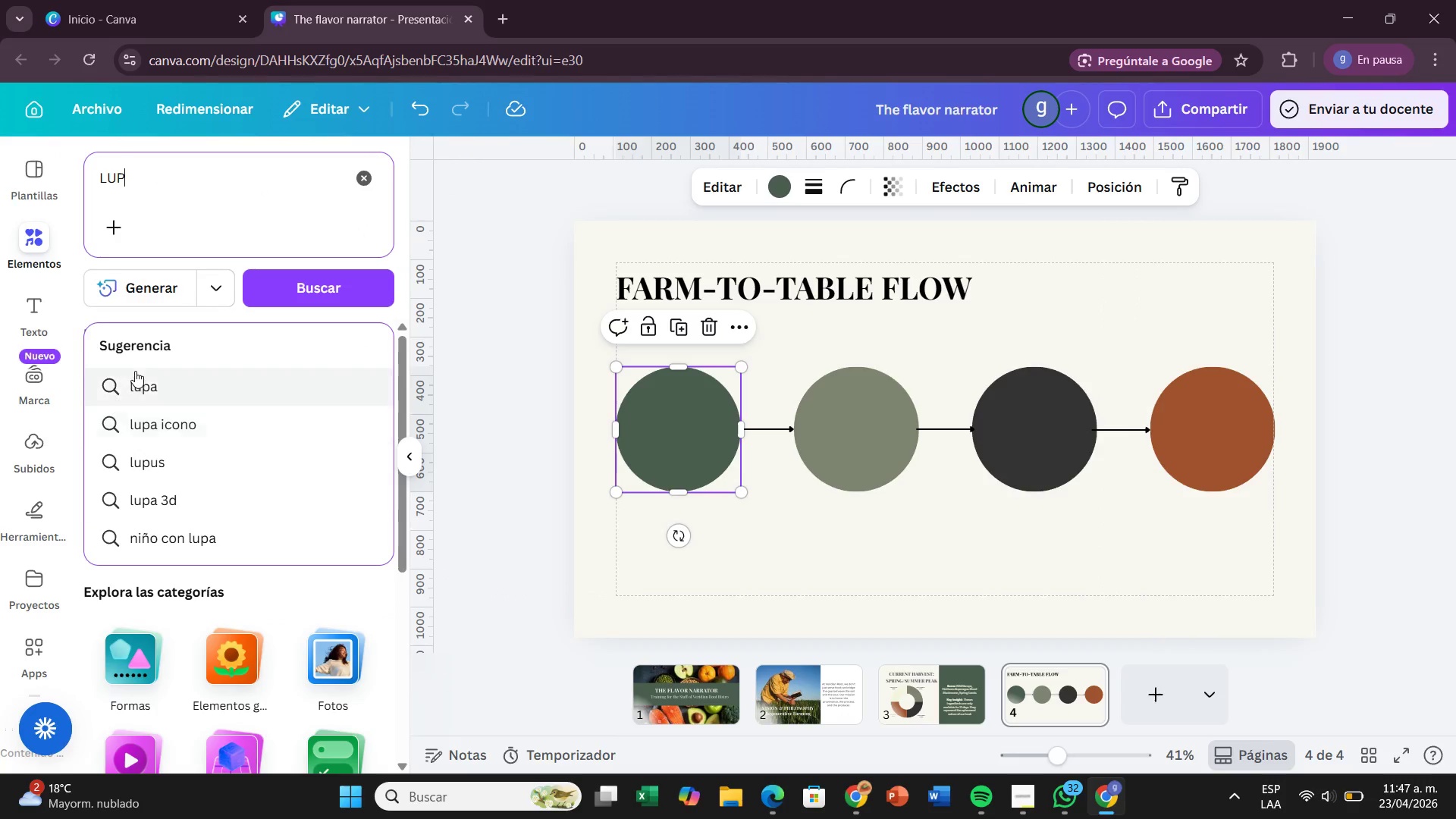 
left_click([135, 371])
 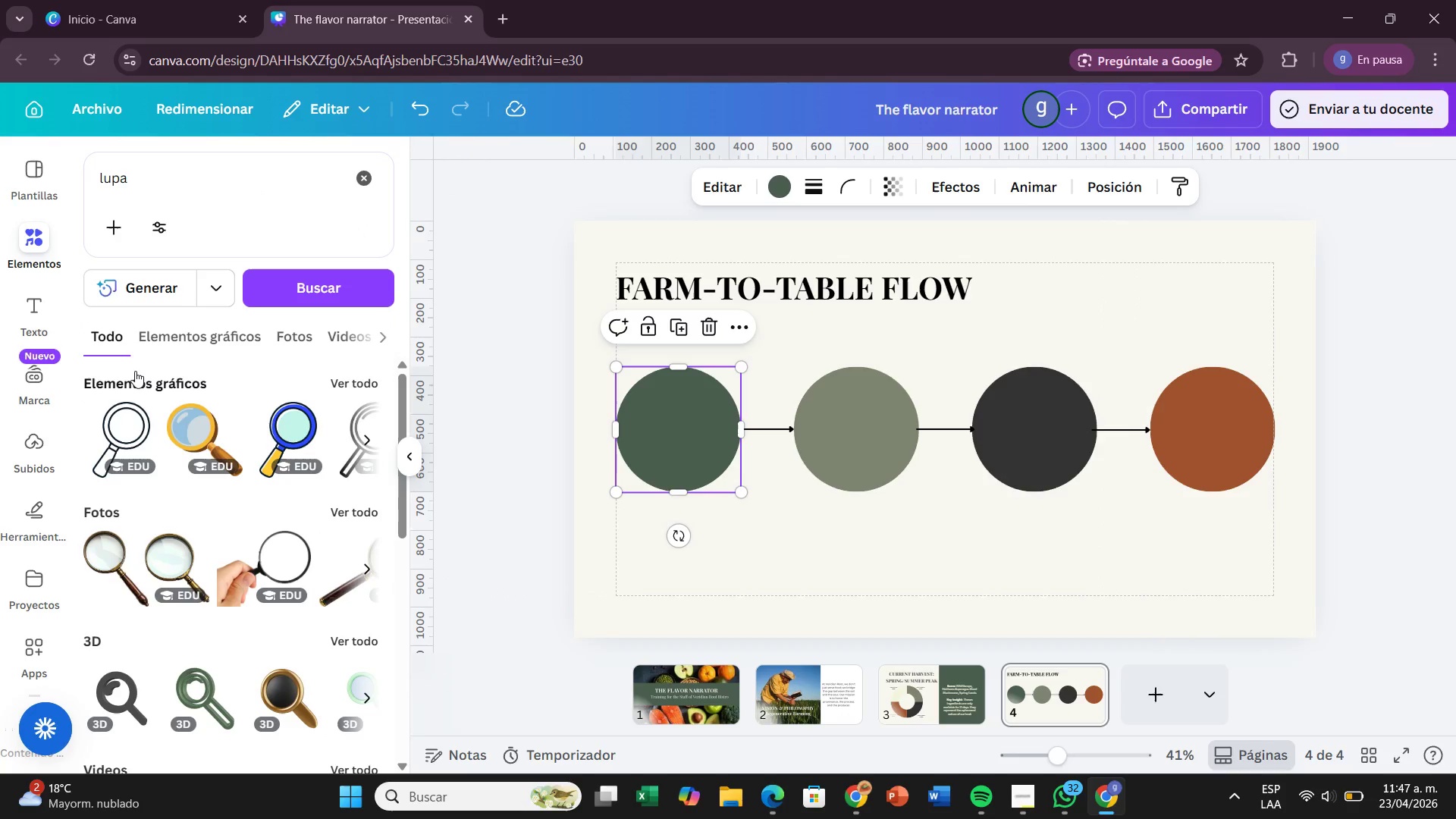 
wait(8.17)
 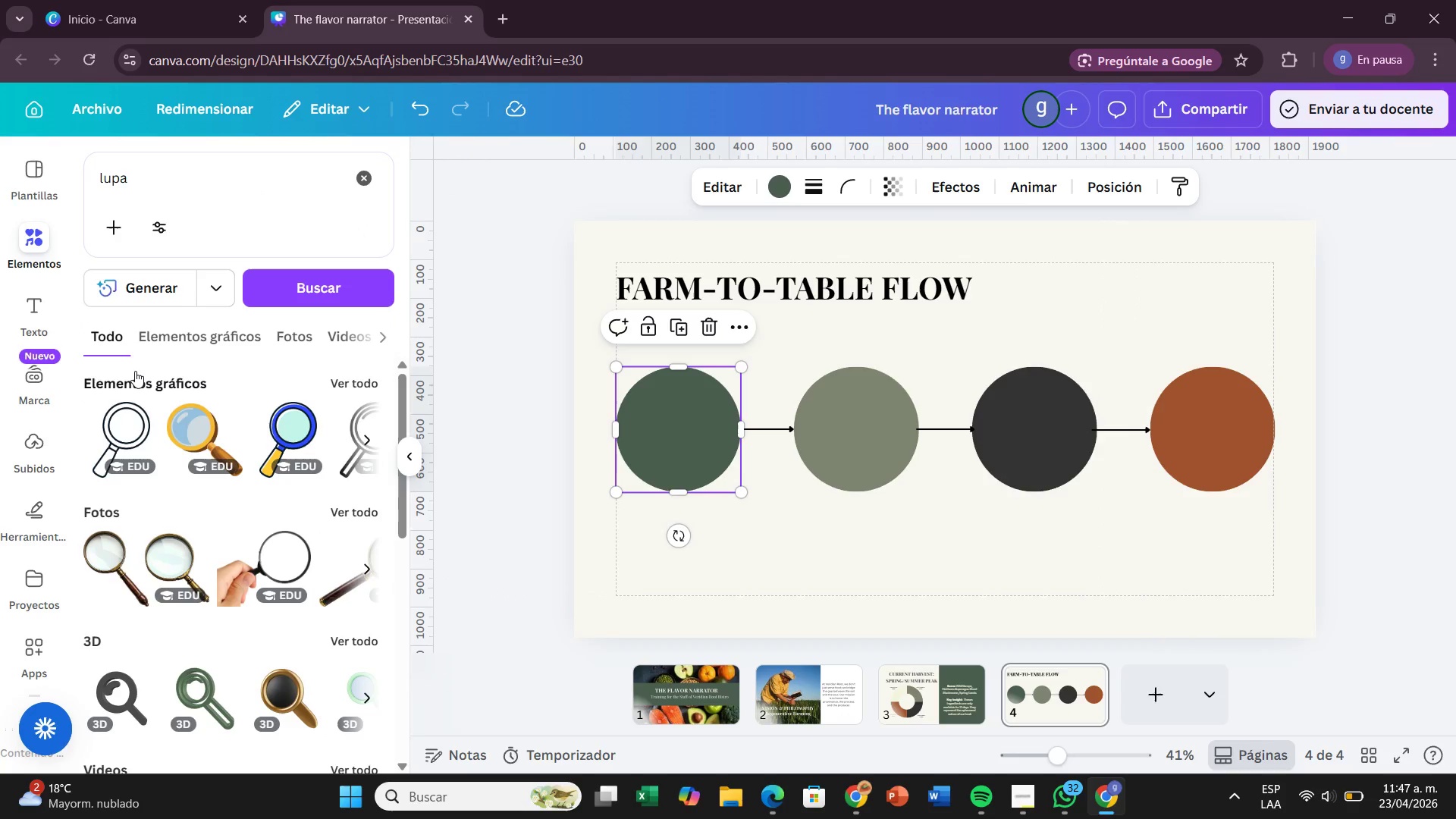 
left_click([351, 378])
 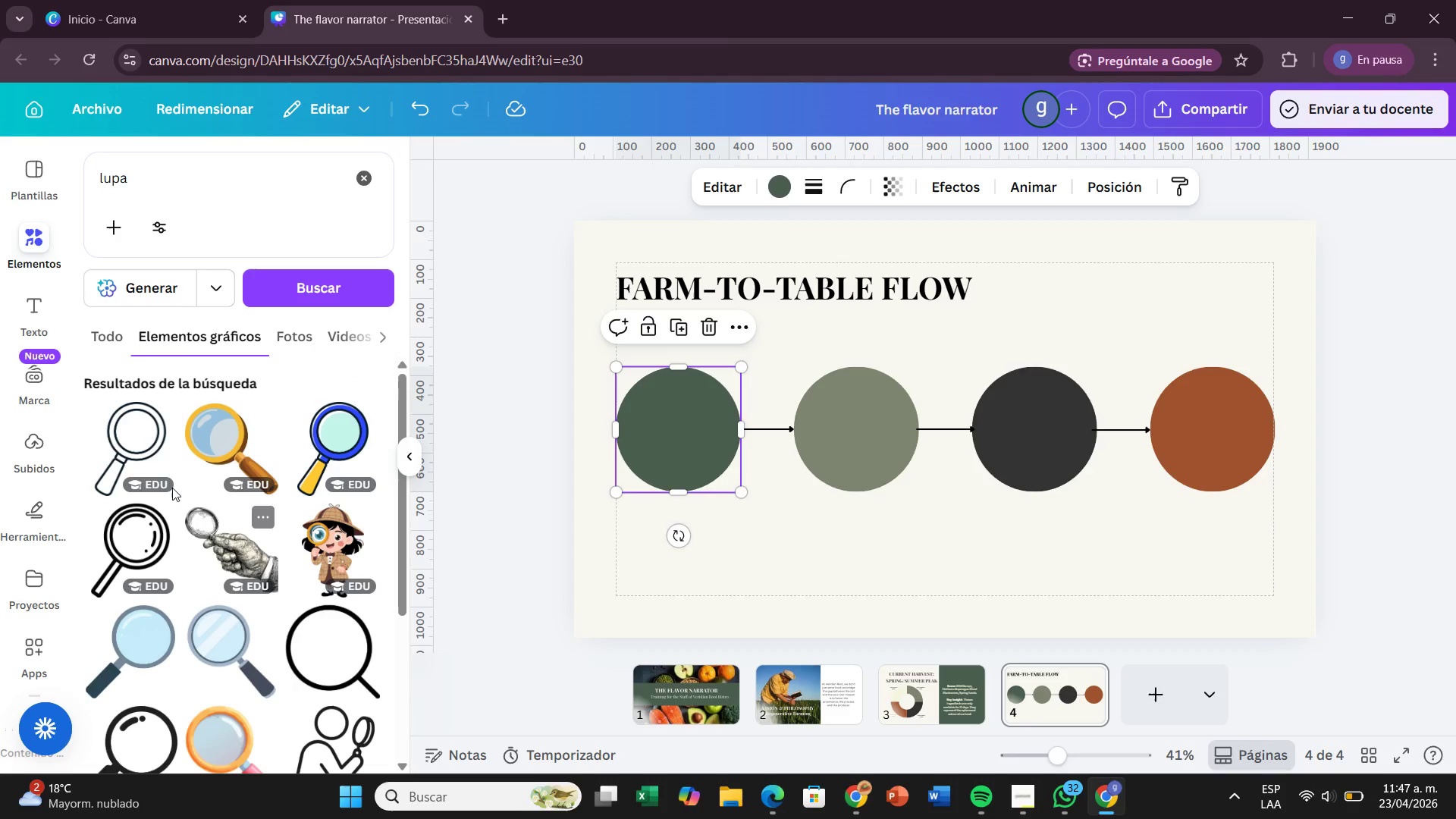 
left_click_drag(start_coordinate=[117, 452], to_coordinate=[649, 423])
 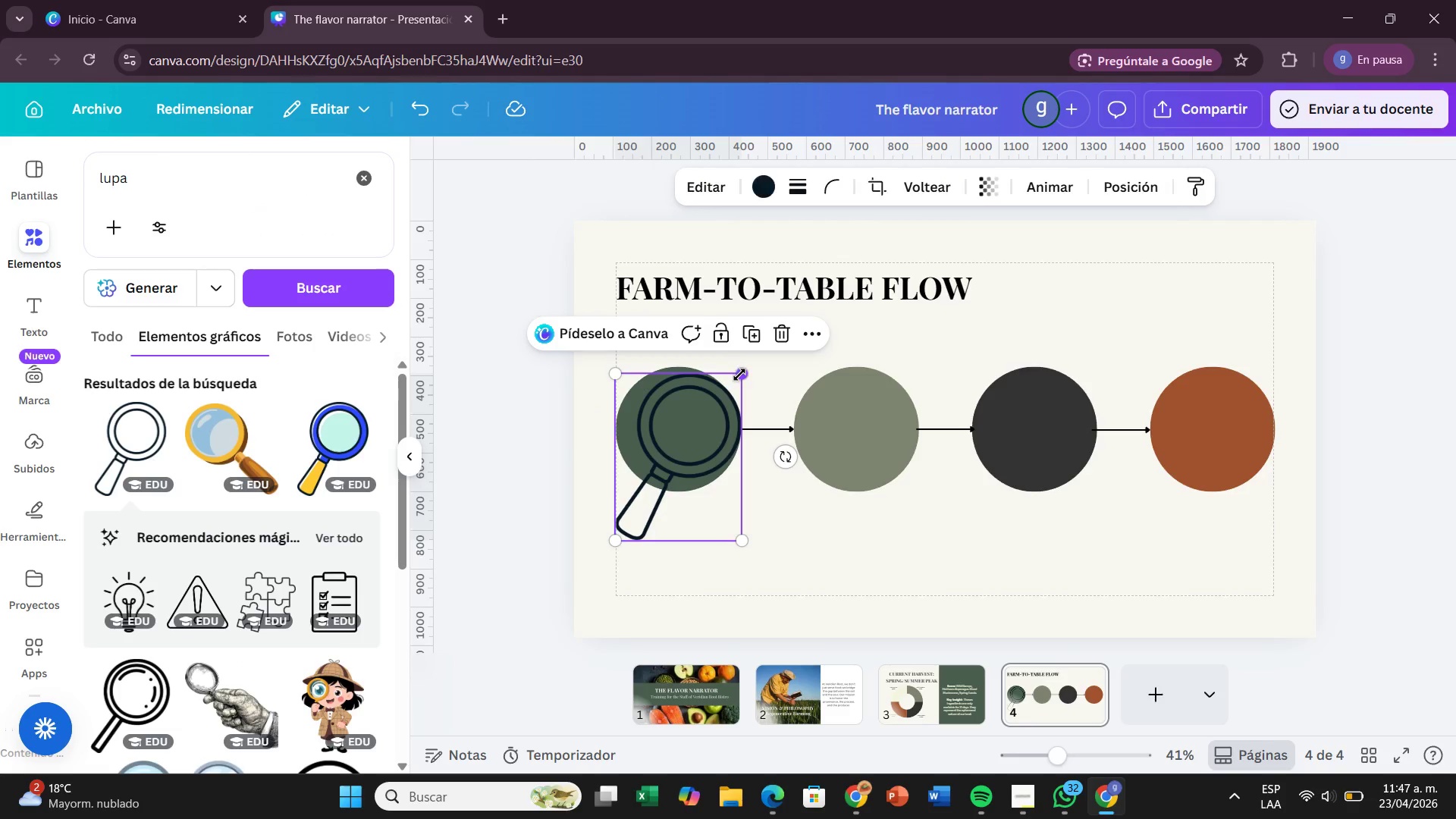 
left_click_drag(start_coordinate=[739, 375], to_coordinate=[658, 484])
 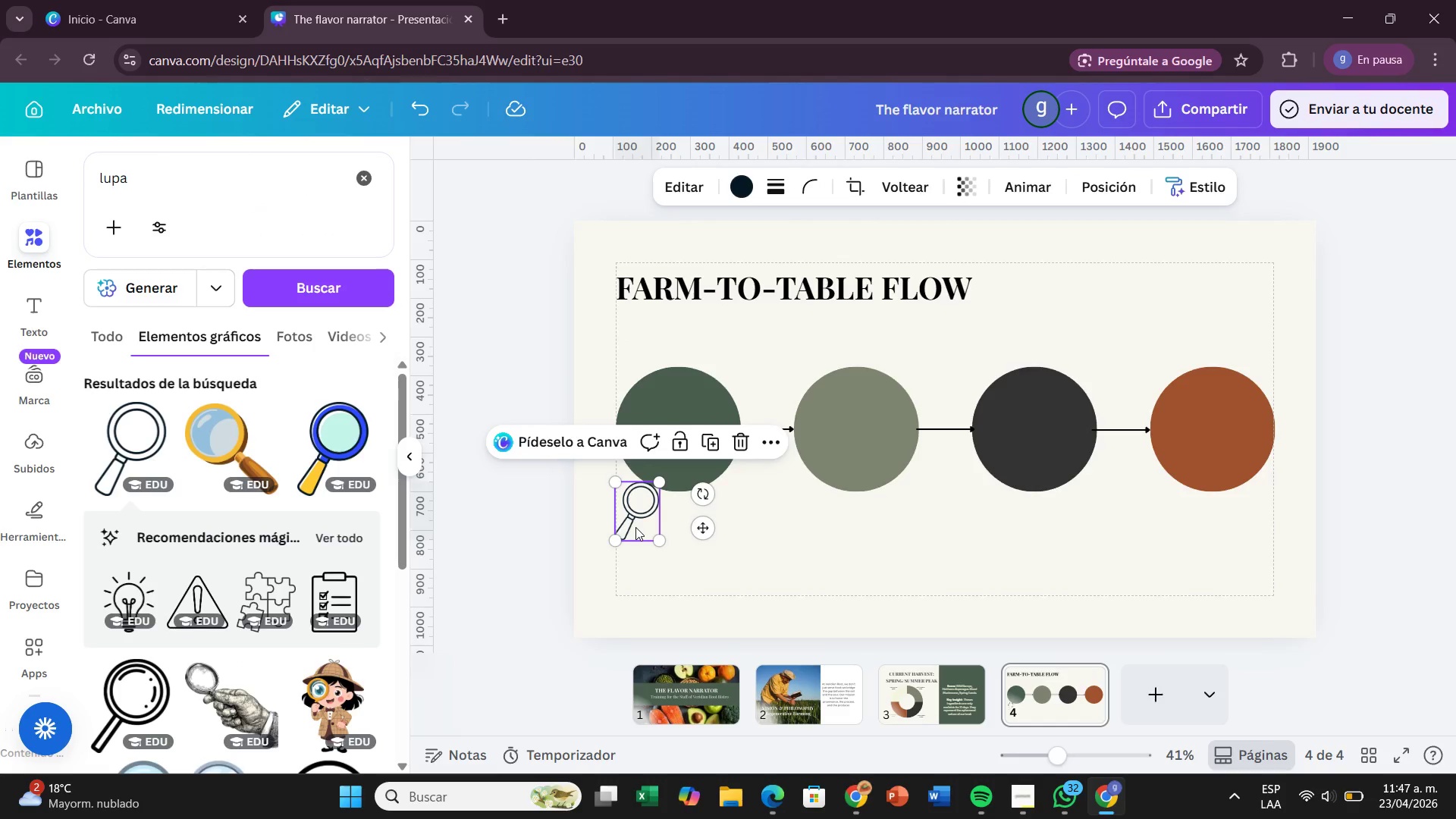 
left_click_drag(start_coordinate=[635, 527], to_coordinate=[681, 453])
 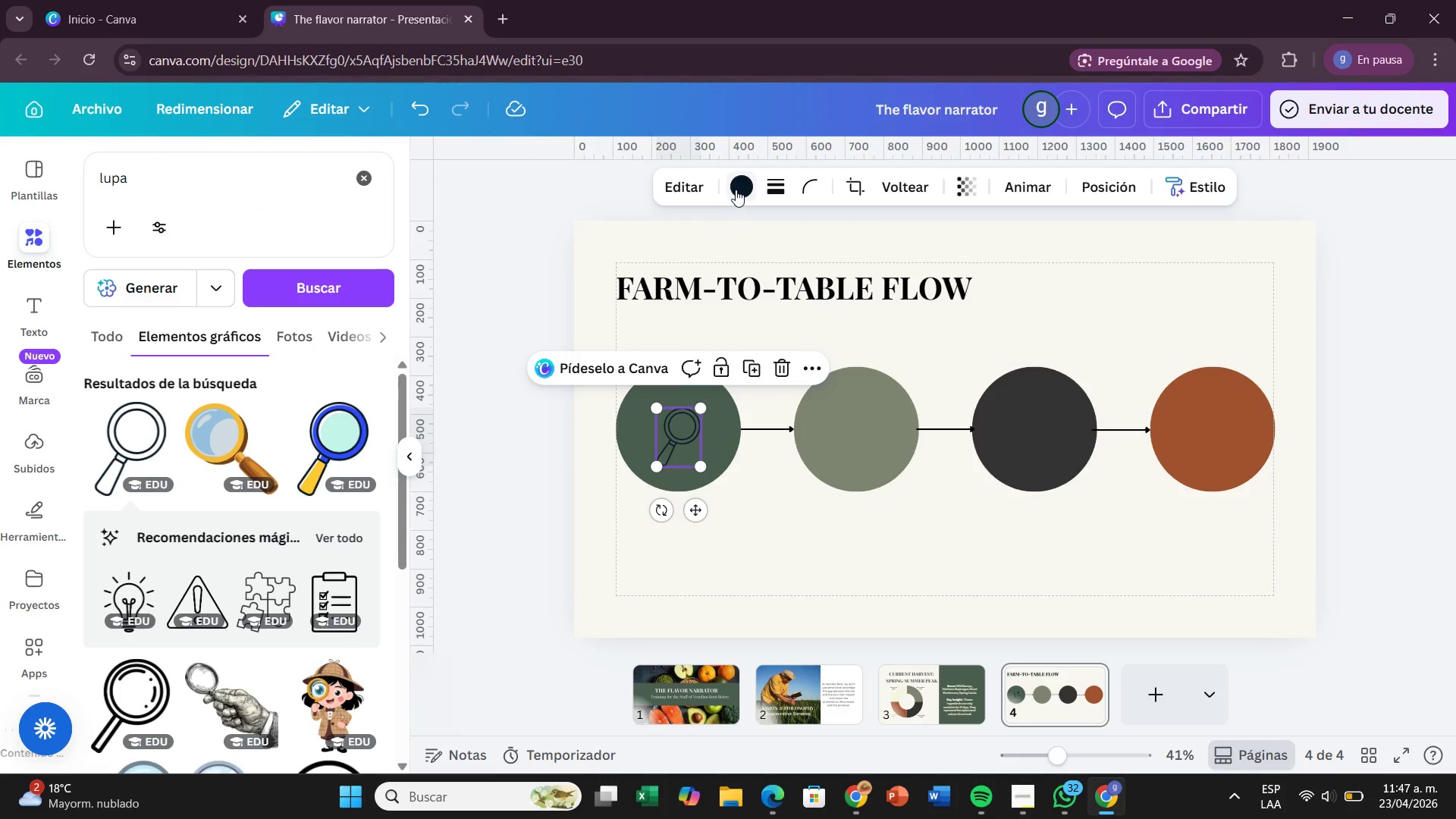 
left_click([736, 190])
 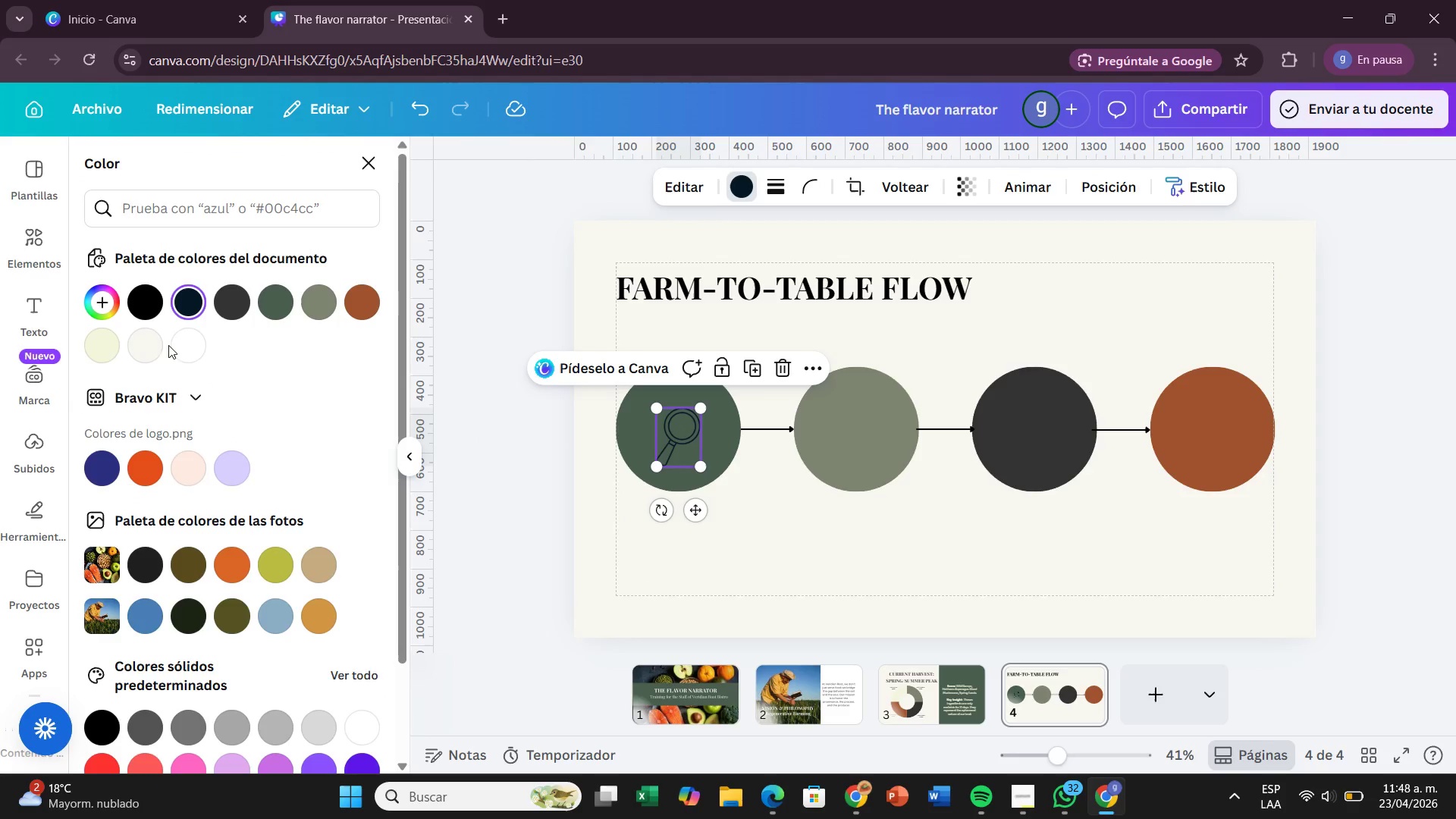 
left_click([96, 351])
 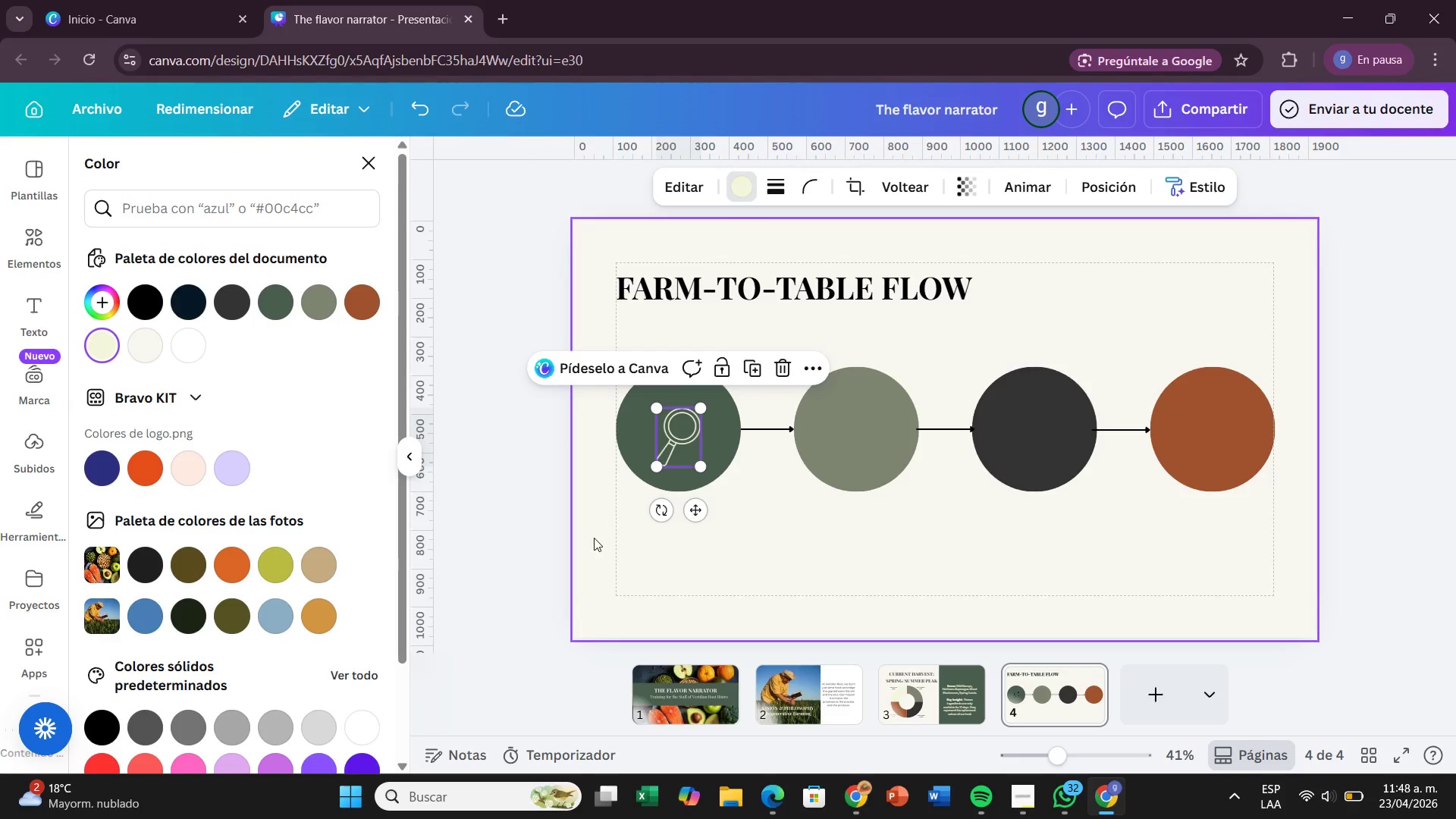 
left_click([594, 538])
 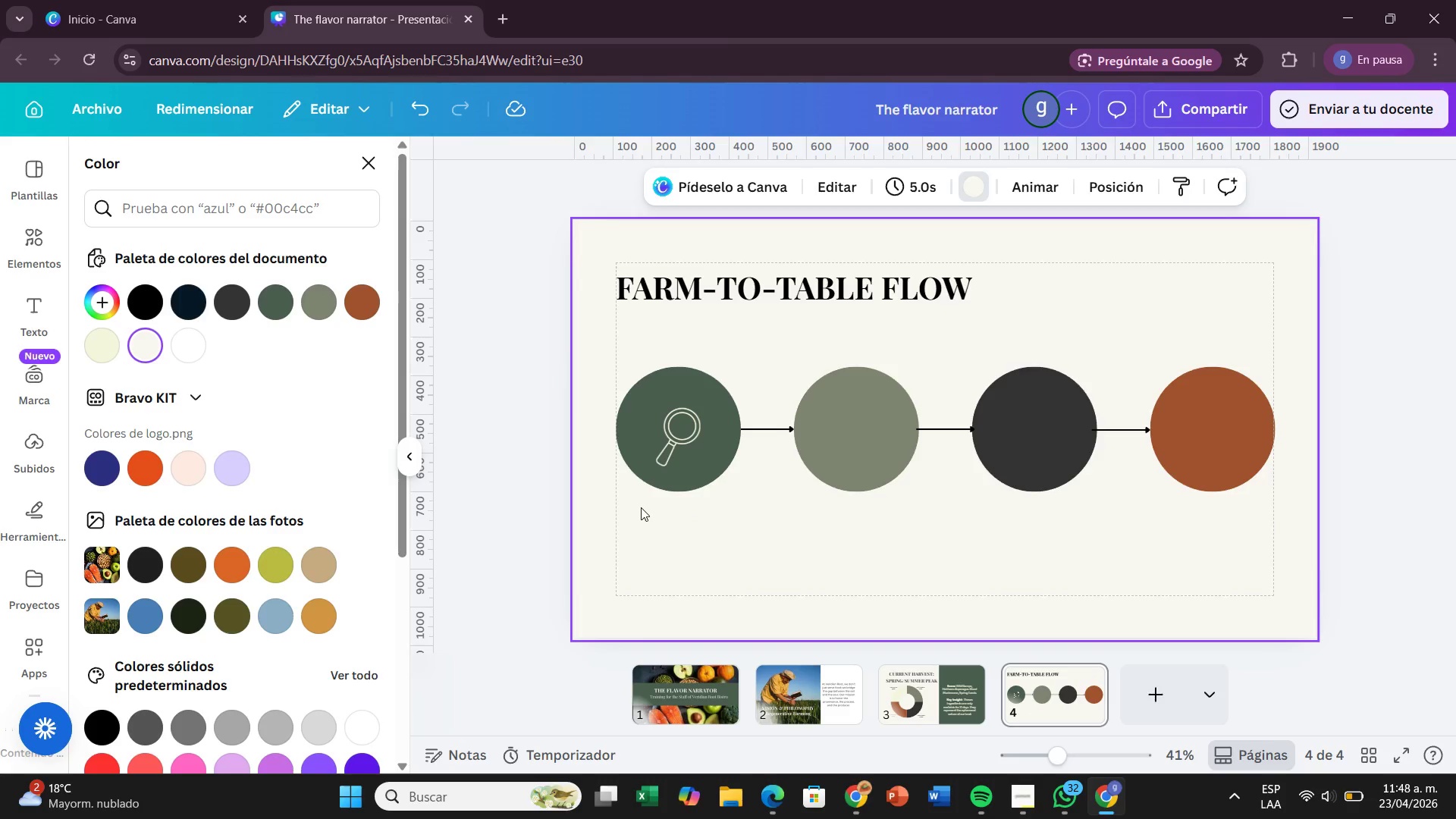 
wait(5.84)
 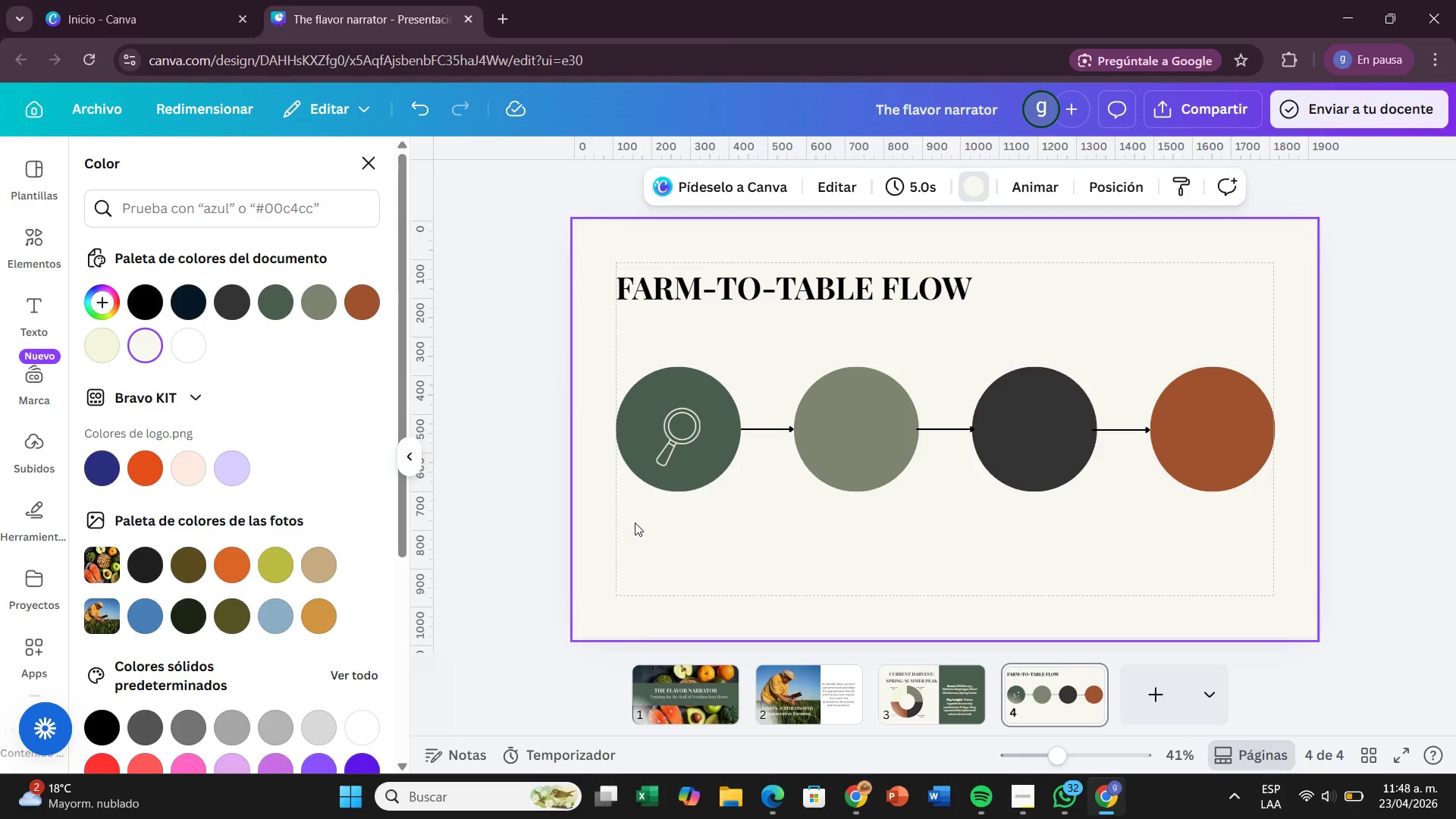 
left_click([255, 209])
 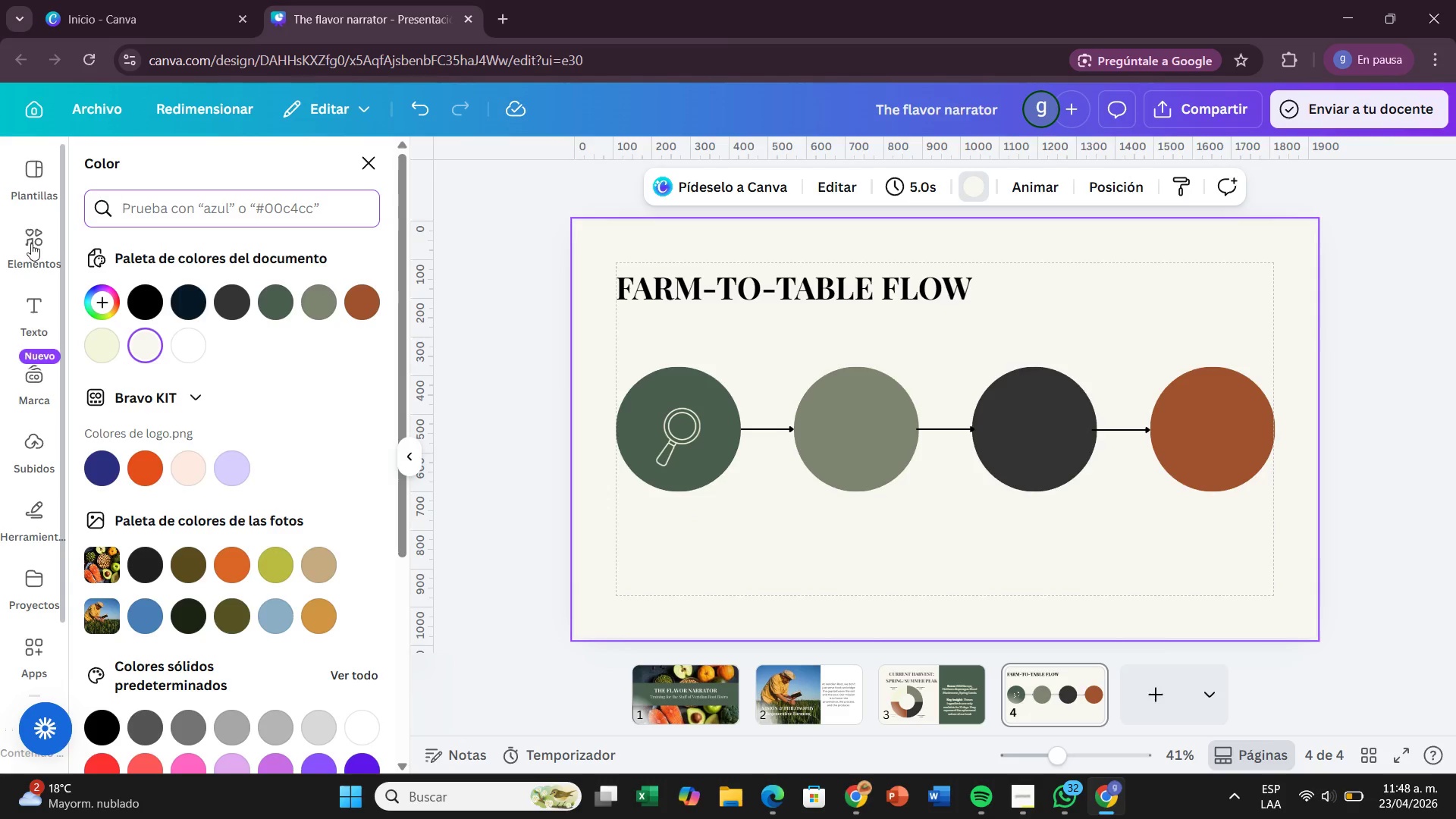 
left_click([31, 243])
 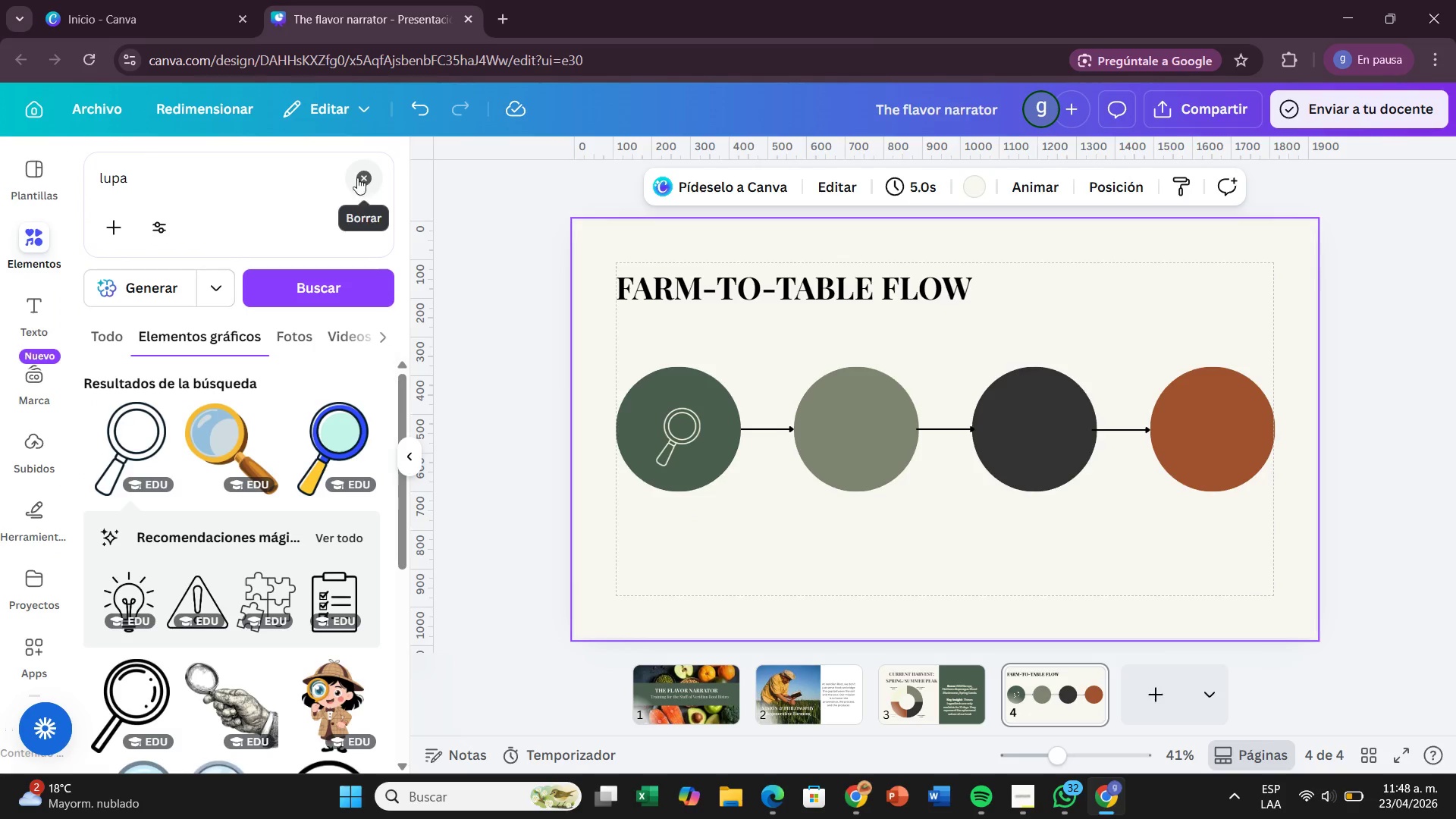 
left_click_drag(start_coordinate=[356, 176], to_coordinate=[361, 174])
 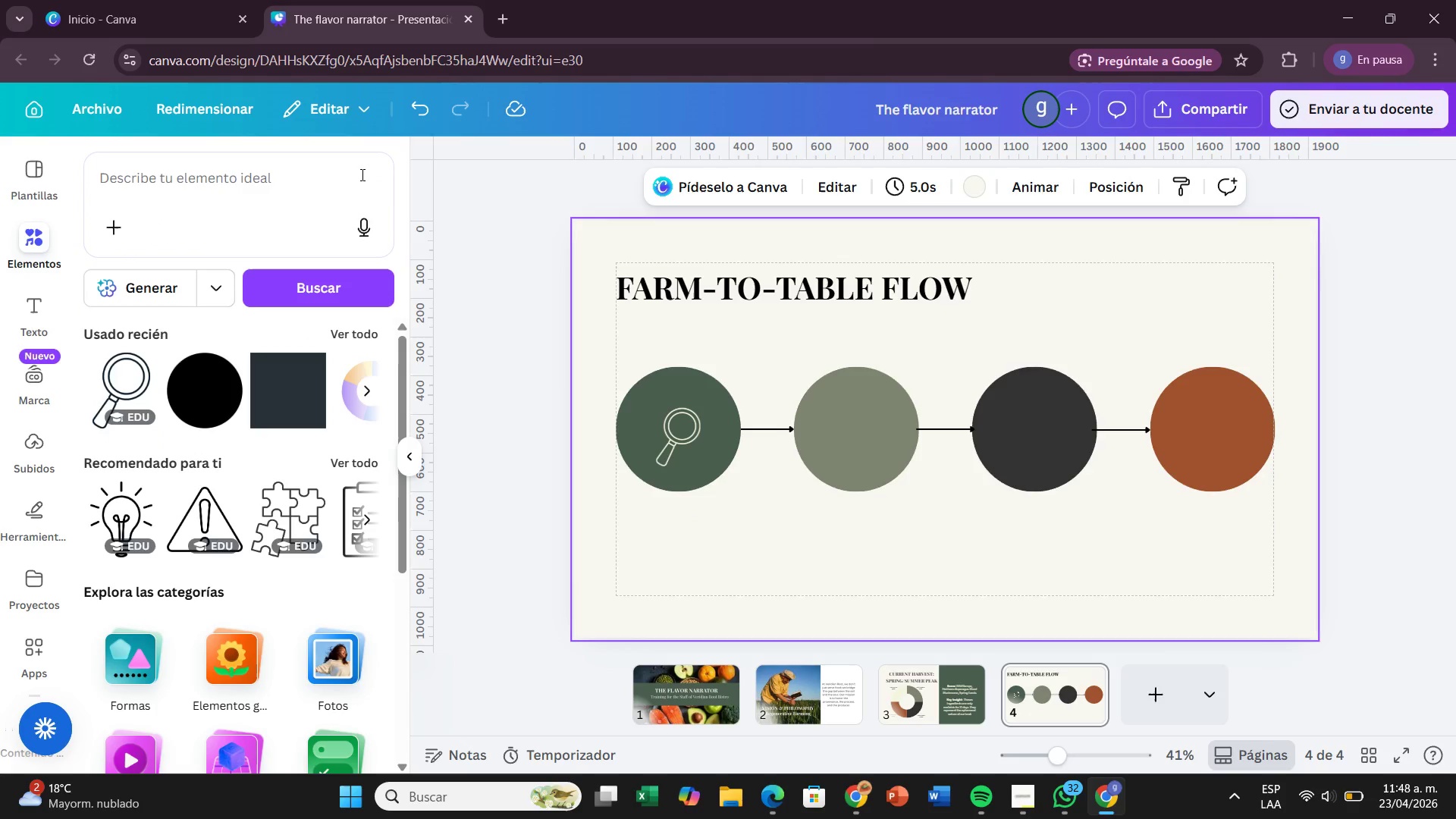 
left_click([361, 174])
 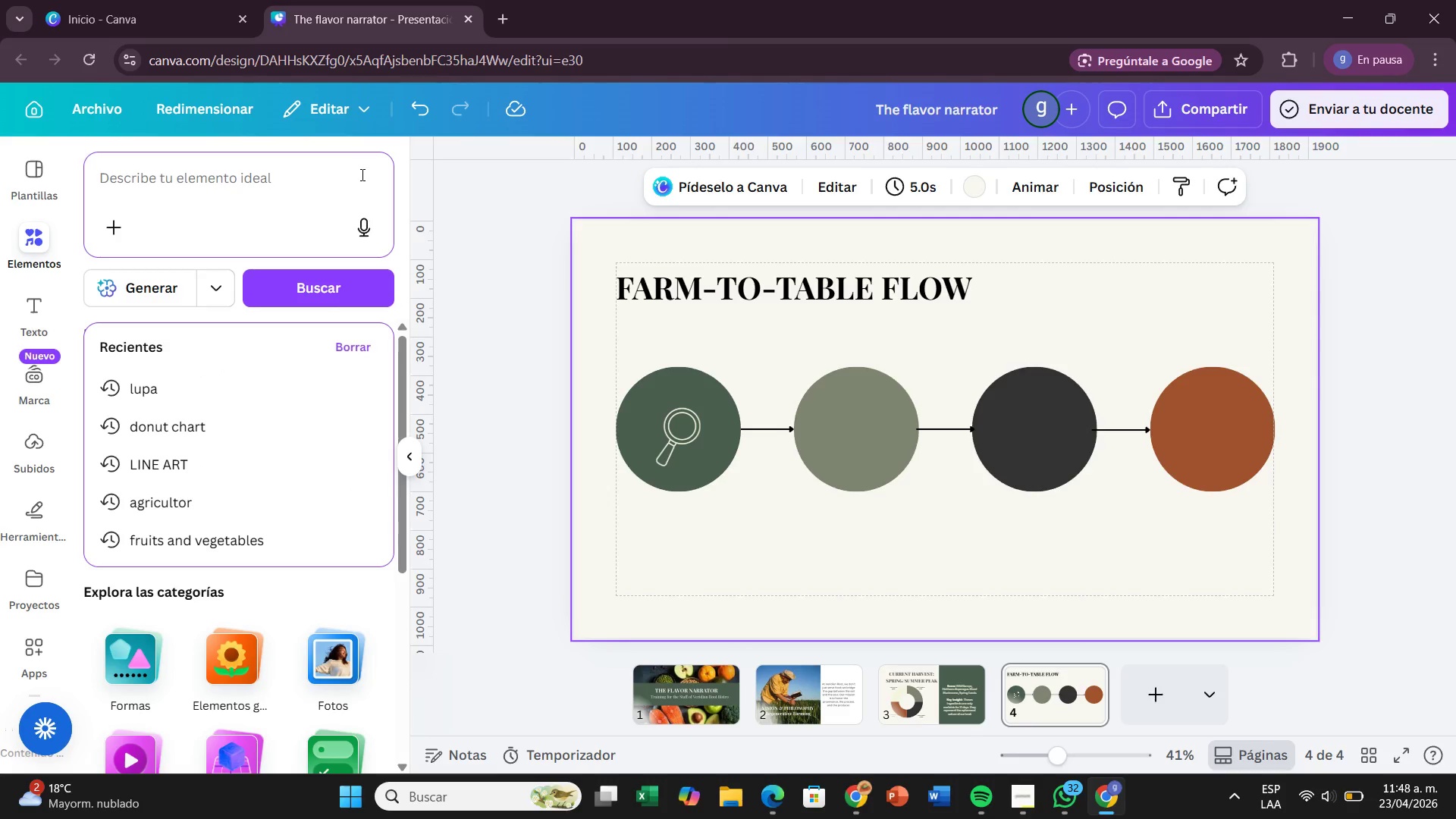 
type(CULTIVATION)
 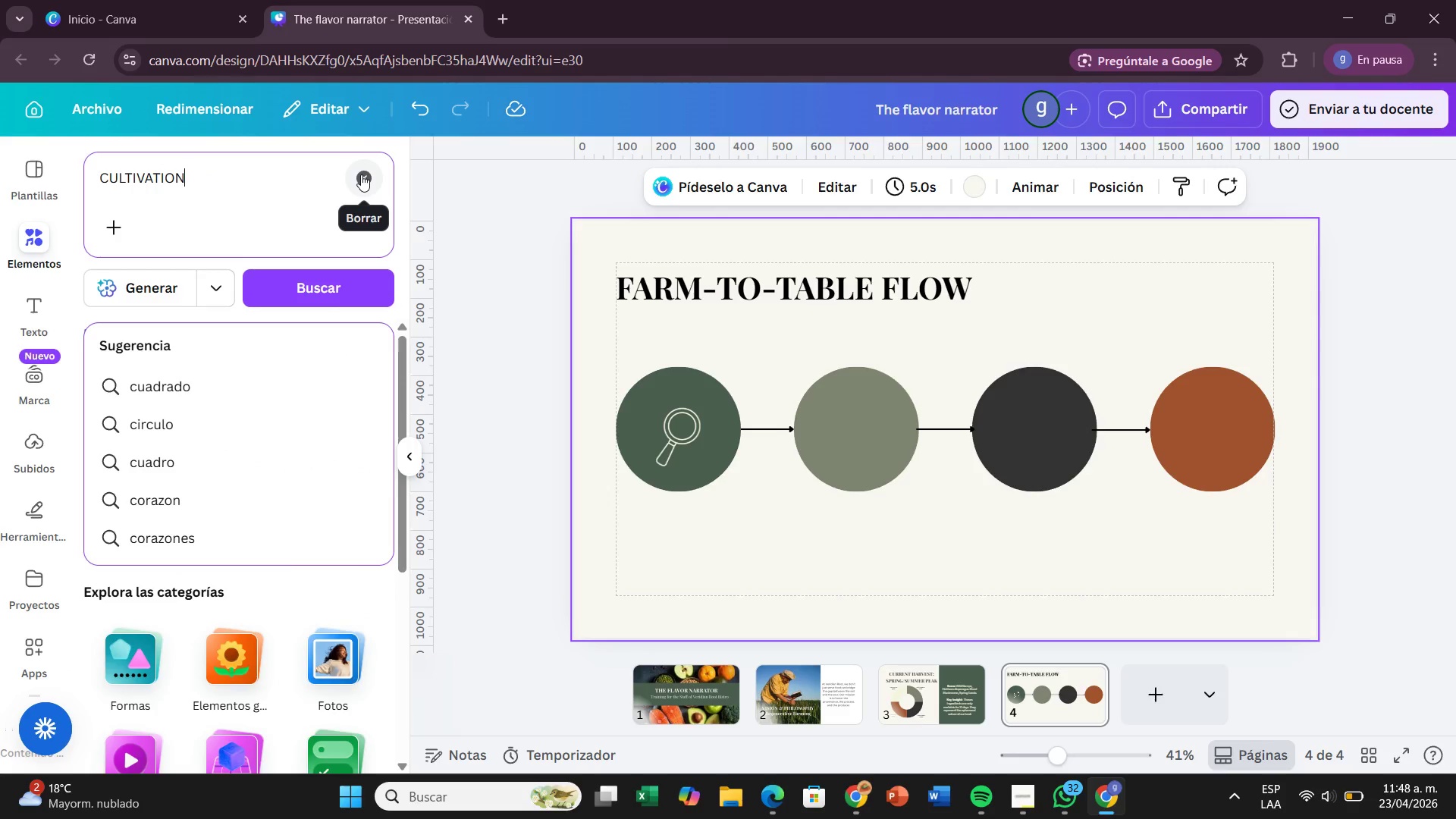 
key(Enter)
 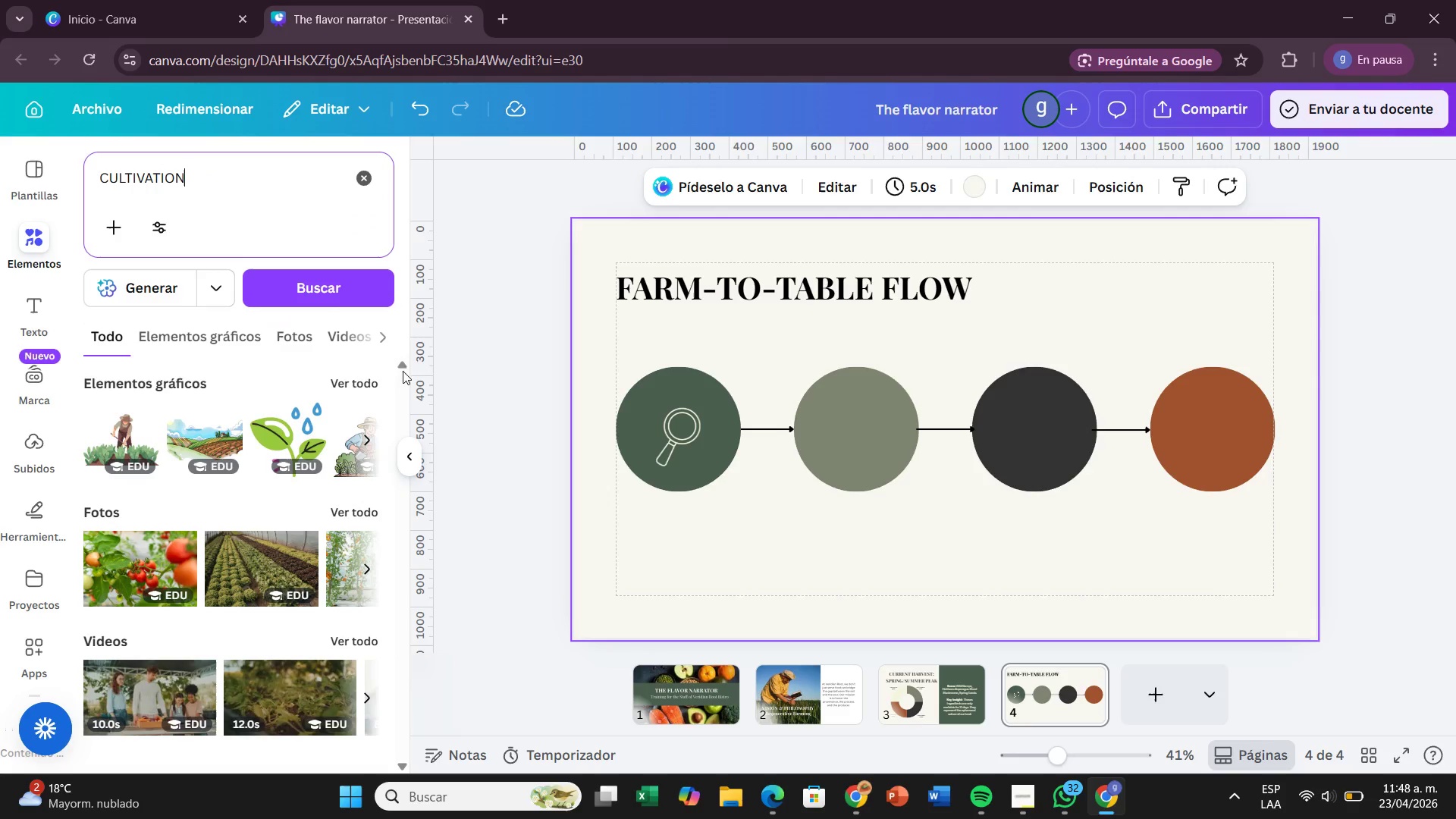 
left_click([327, 381])
 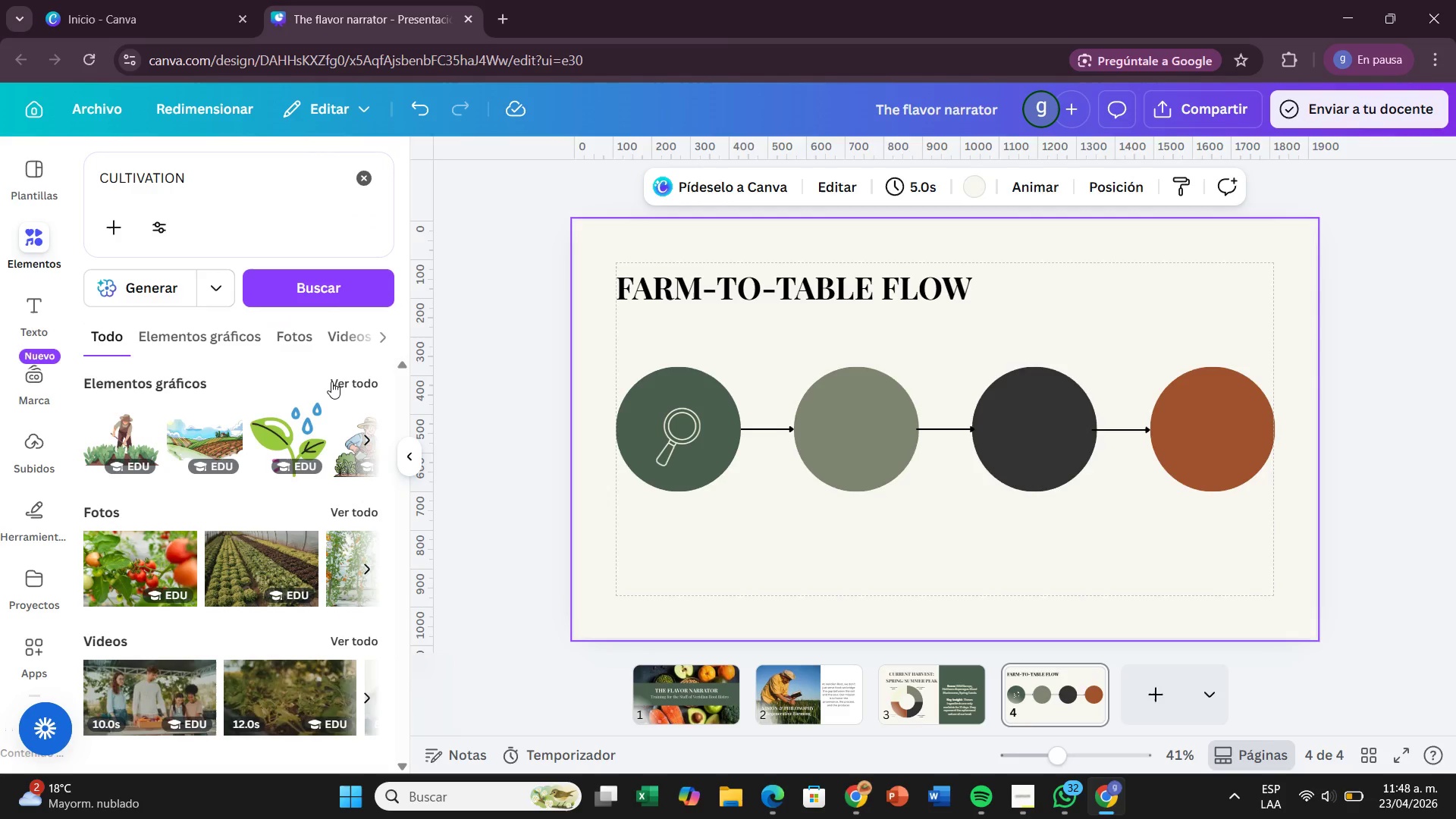 
left_click([333, 381])
 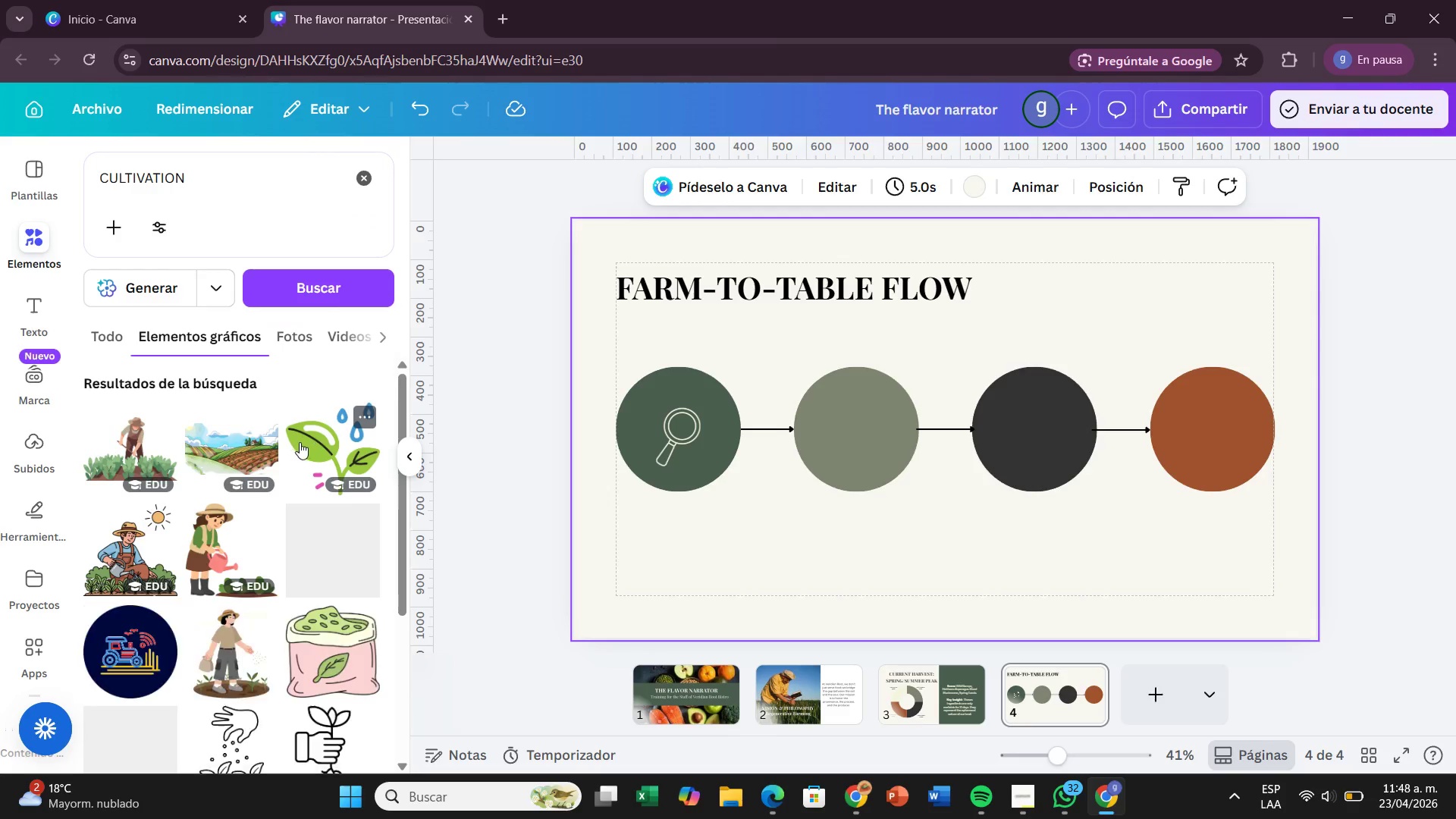 
scroll: coordinate [255, 518], scroll_direction: down, amount: 10.0
 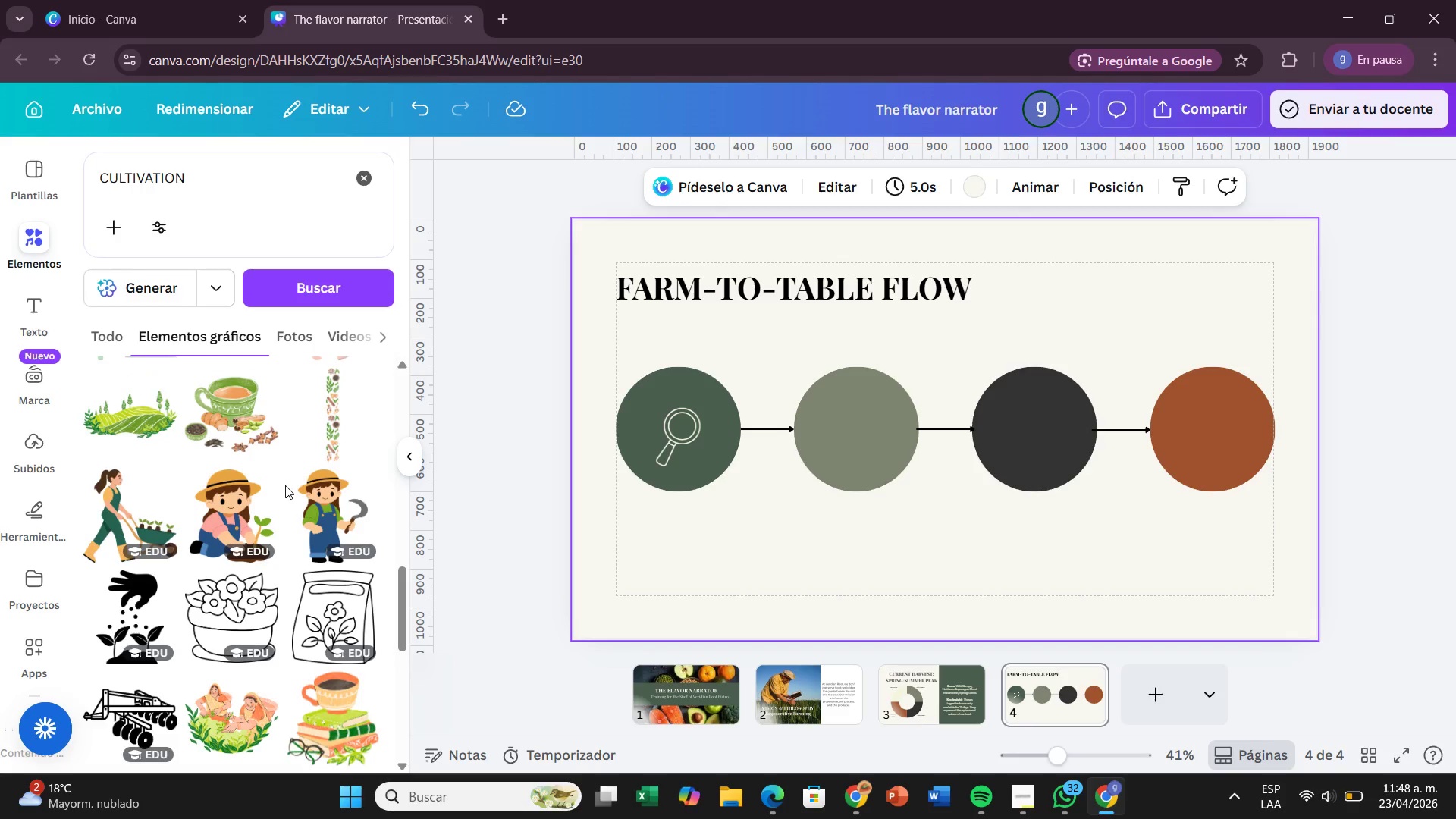 
scroll: coordinate [284, 503], scroll_direction: down, amount: 12.0
 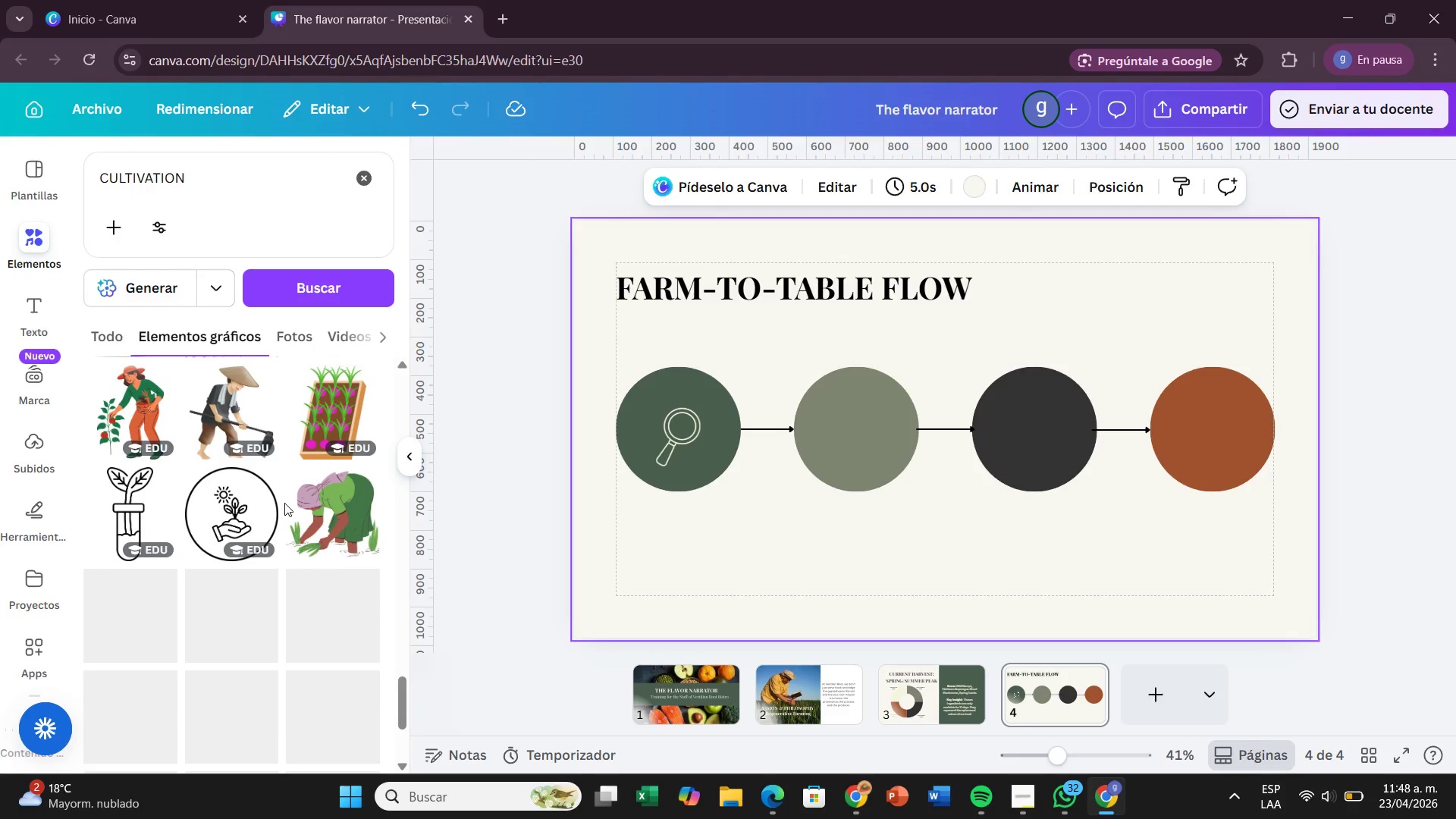 
mouse_move([267, 502])
 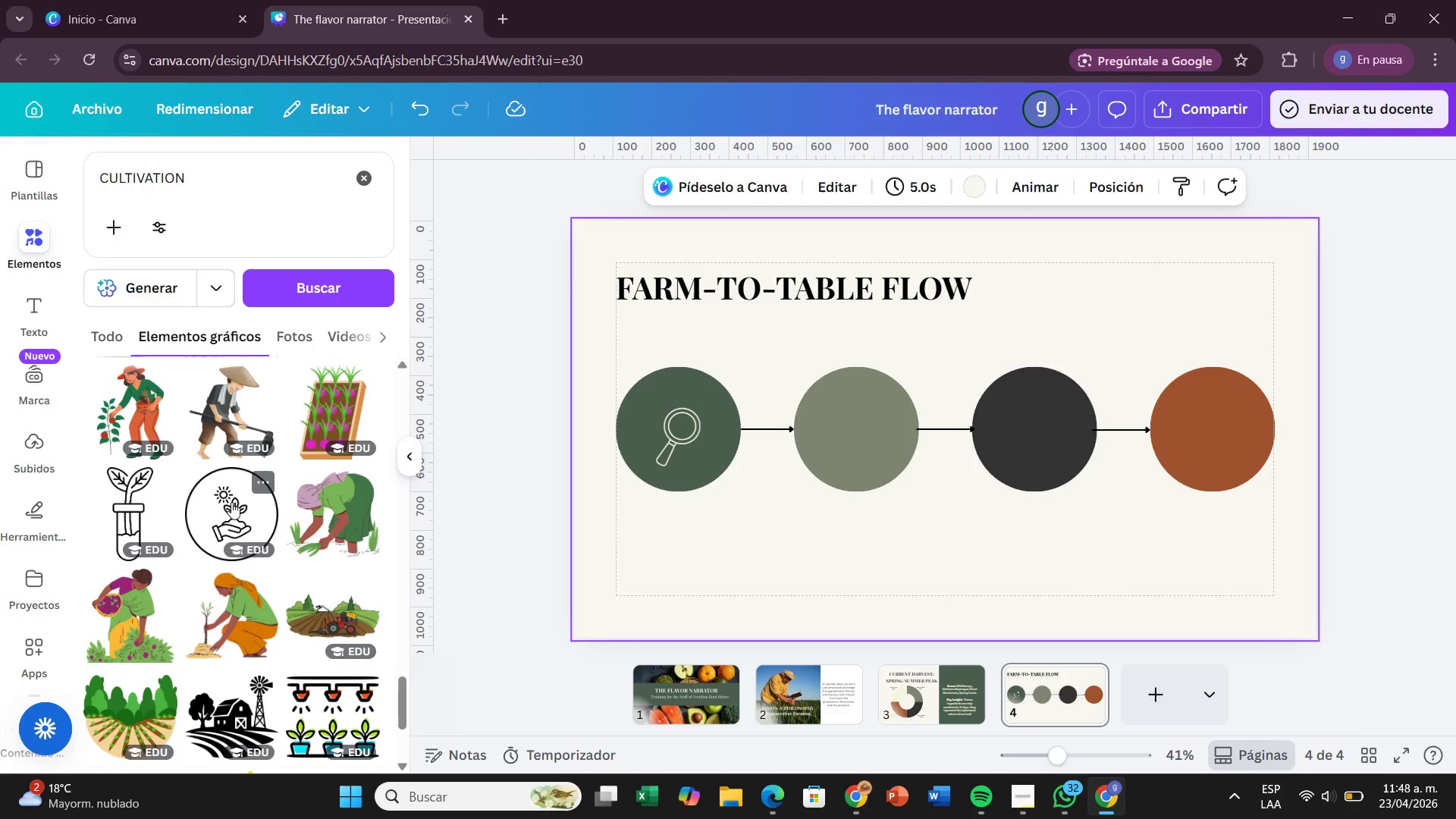 
left_click_drag(start_coordinate=[231, 502], to_coordinate=[826, 397])
 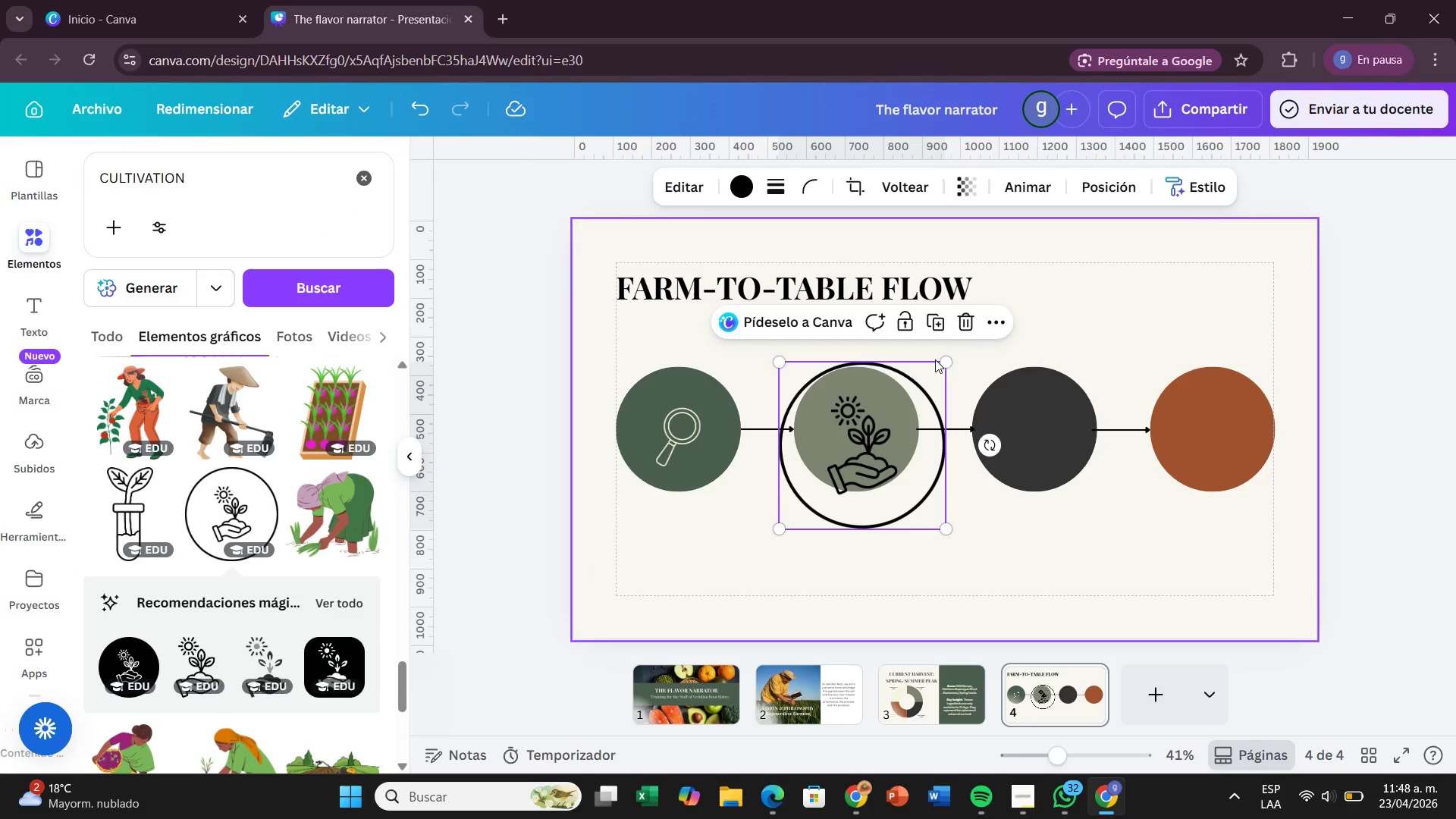 
left_click_drag(start_coordinate=[939, 361], to_coordinate=[877, 448])
 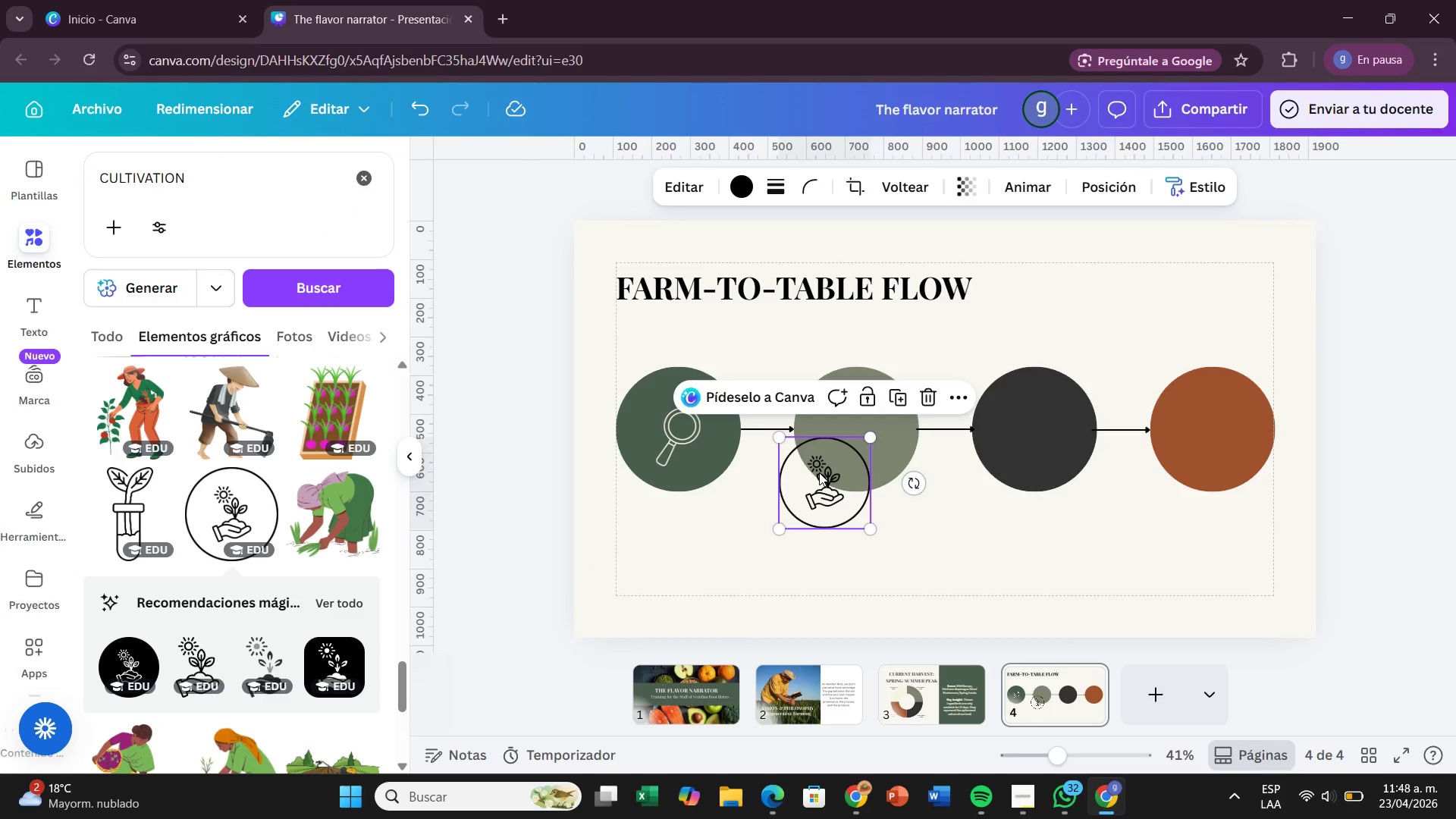 
left_click_drag(start_coordinate=[819, 472], to_coordinate=[849, 422])
 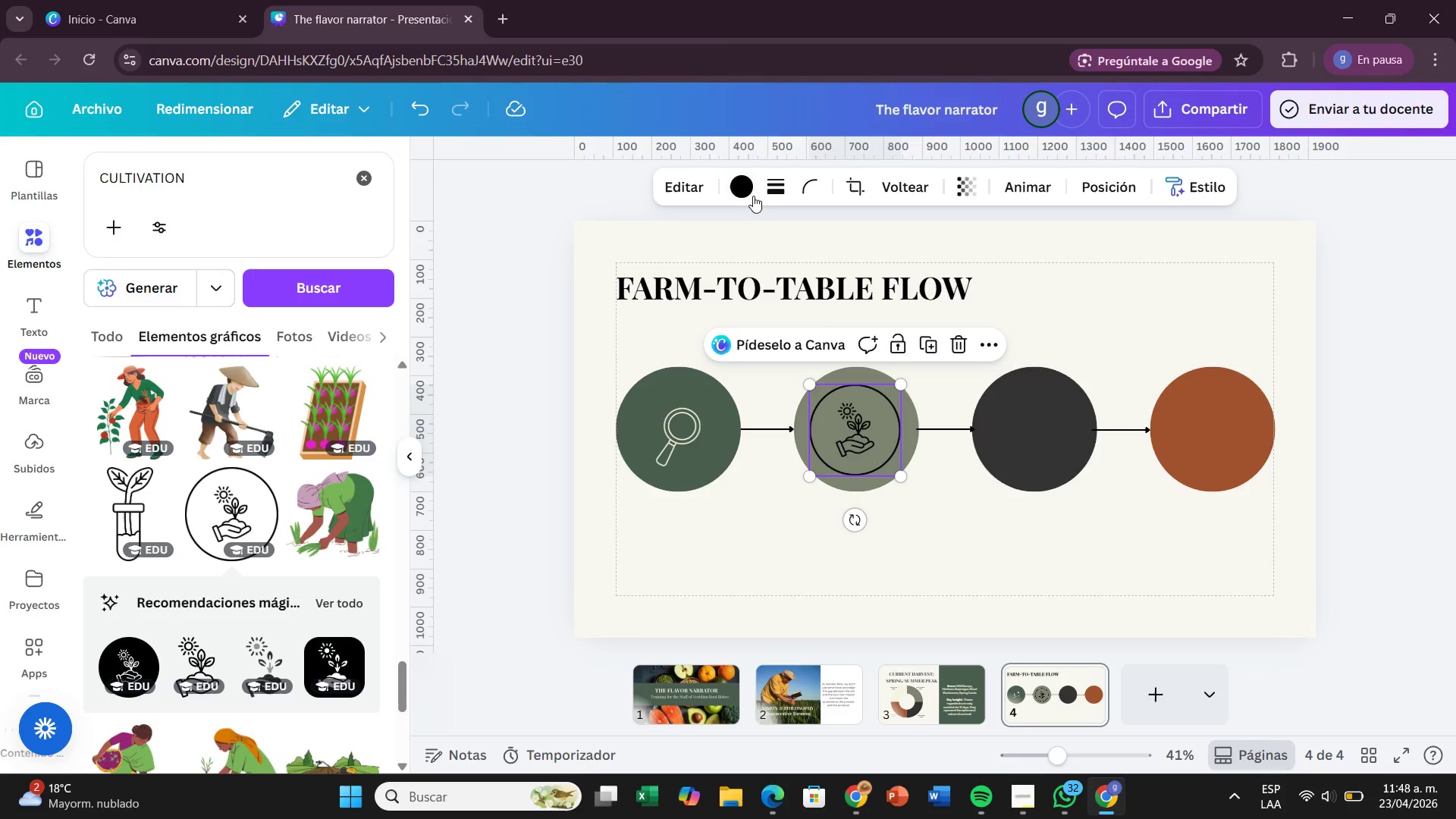 
left_click([745, 187])
 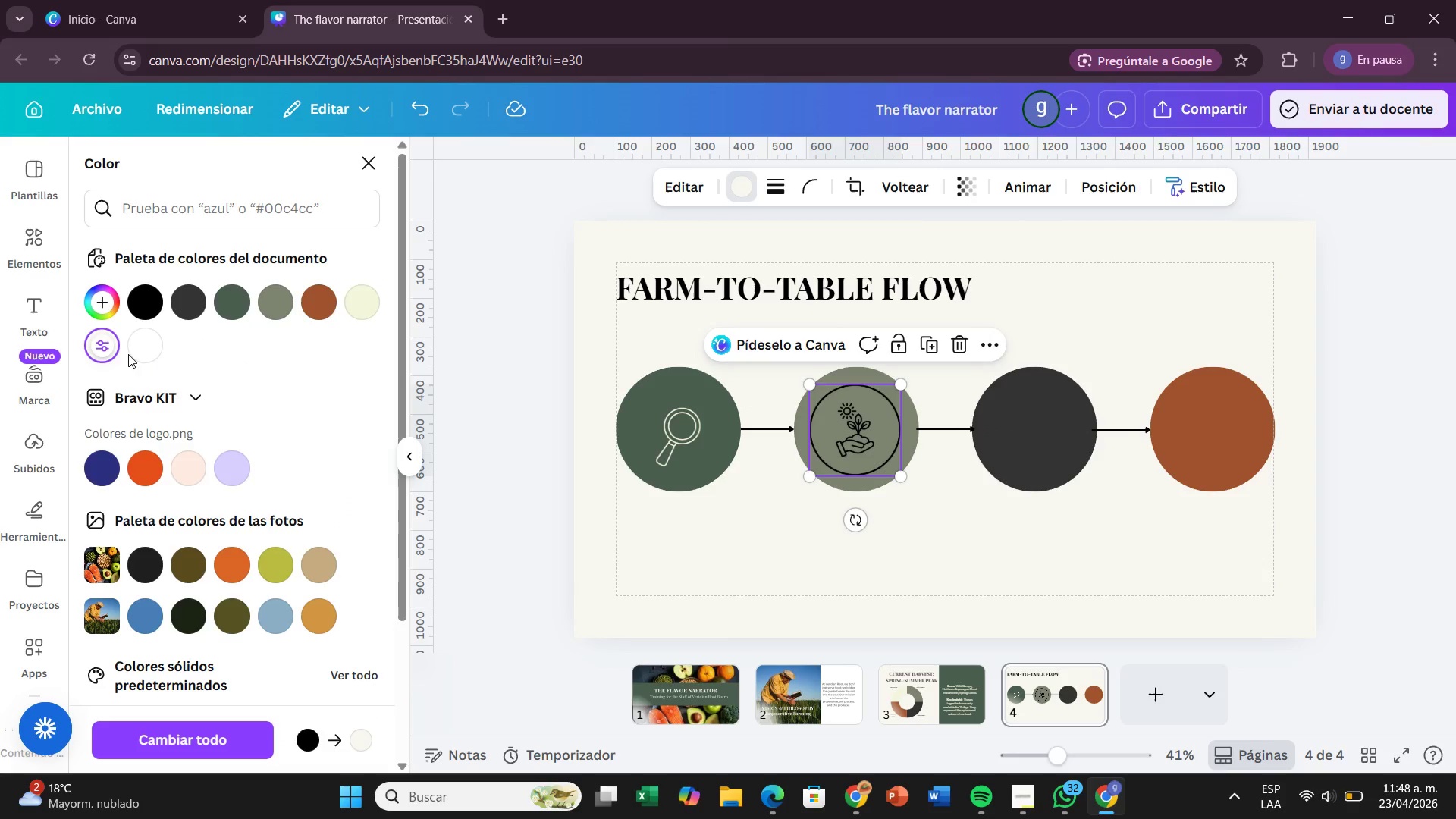 
left_click([366, 308])
 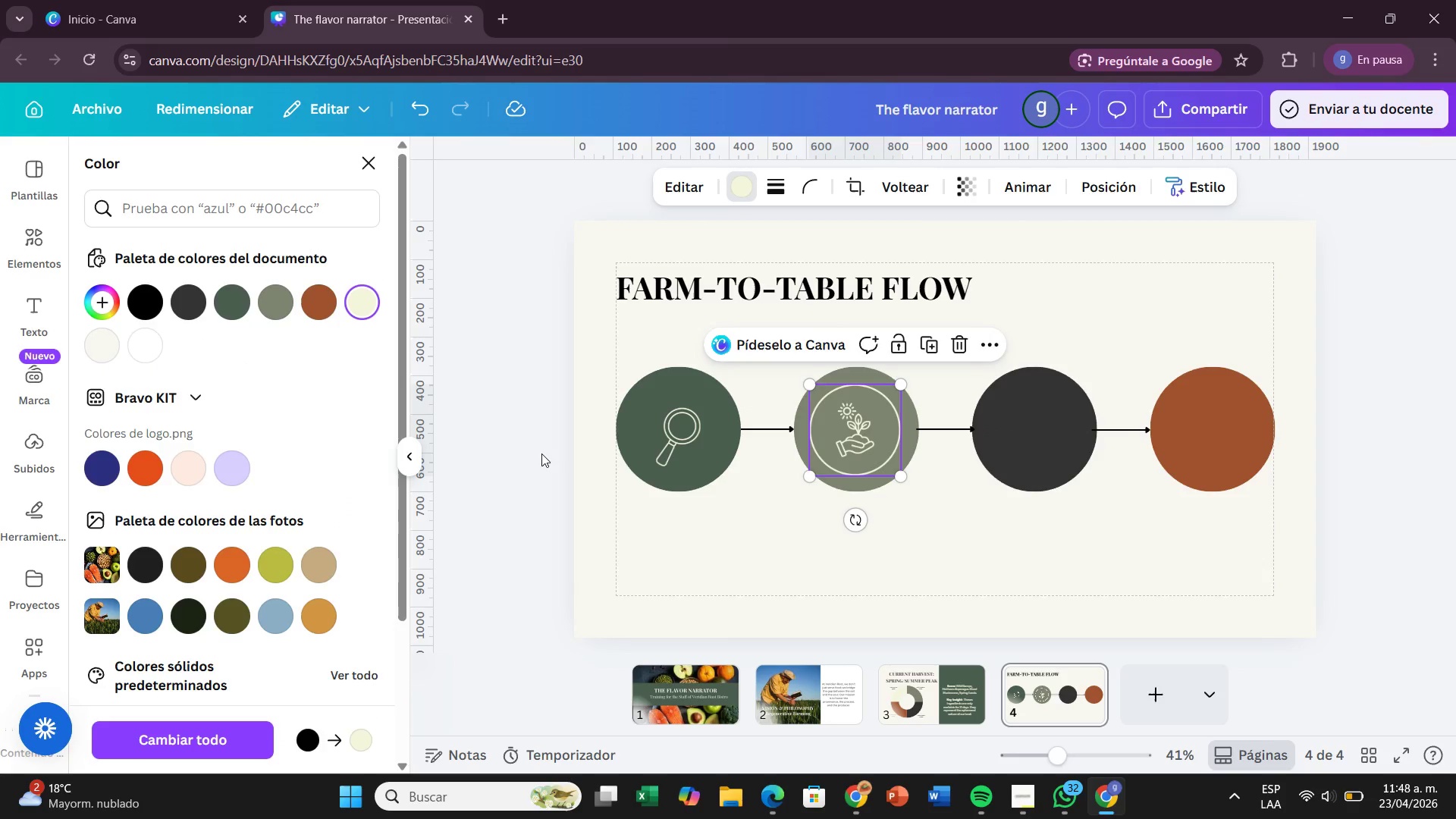 
left_click([545, 459])
 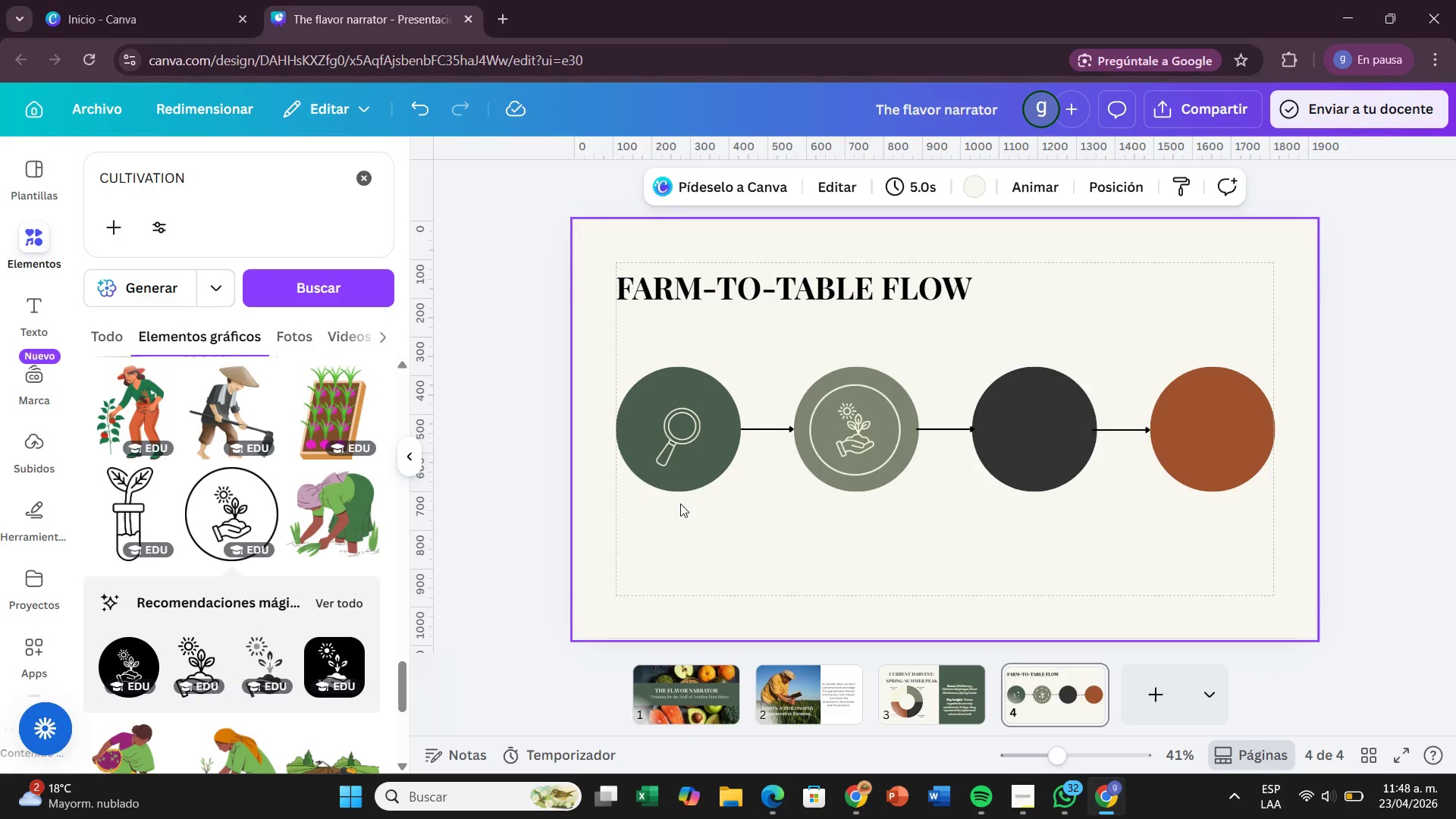 
left_click_drag(start_coordinate=[676, 442], to_coordinate=[675, 436])
 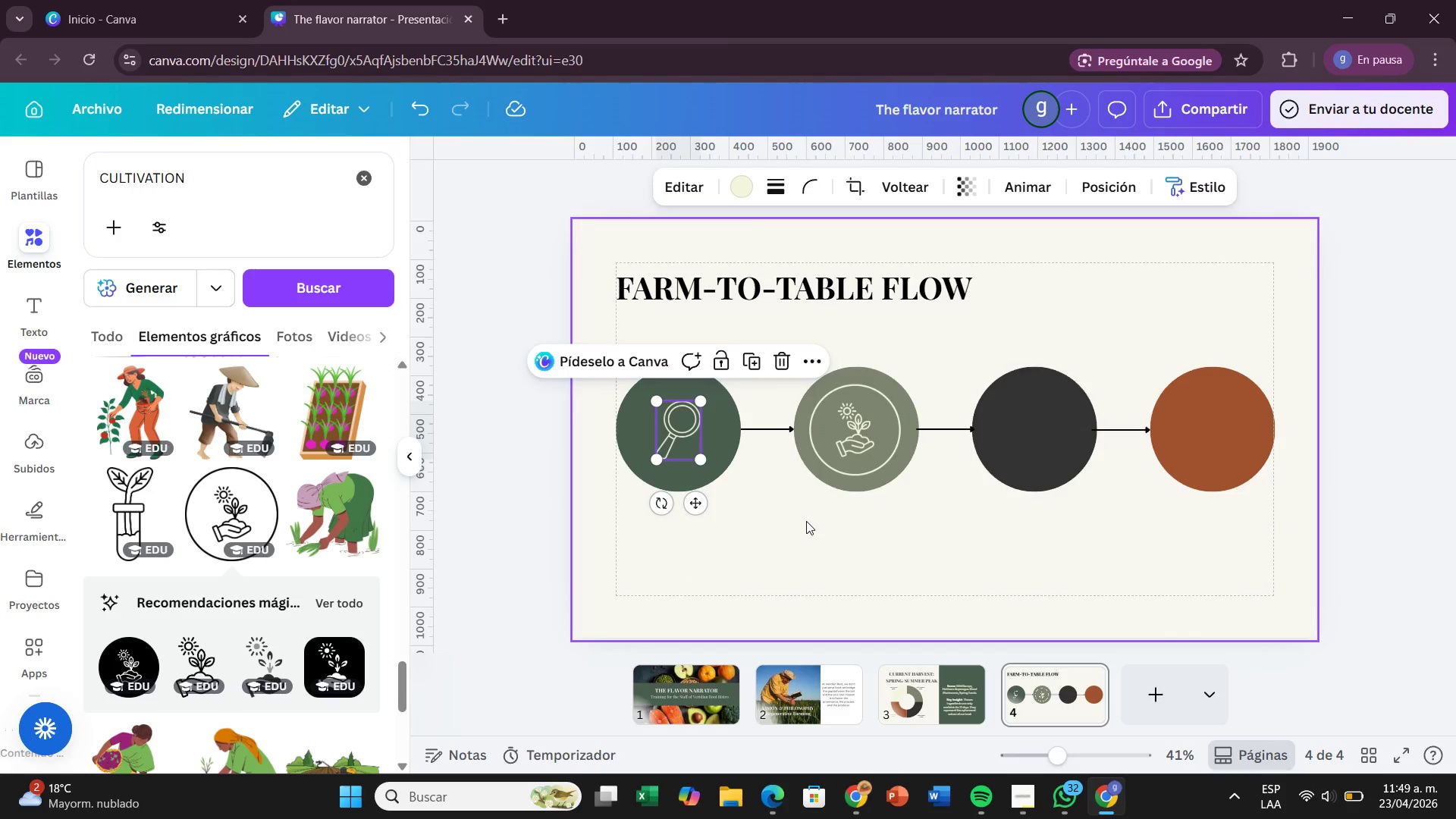 
left_click([806, 521])
 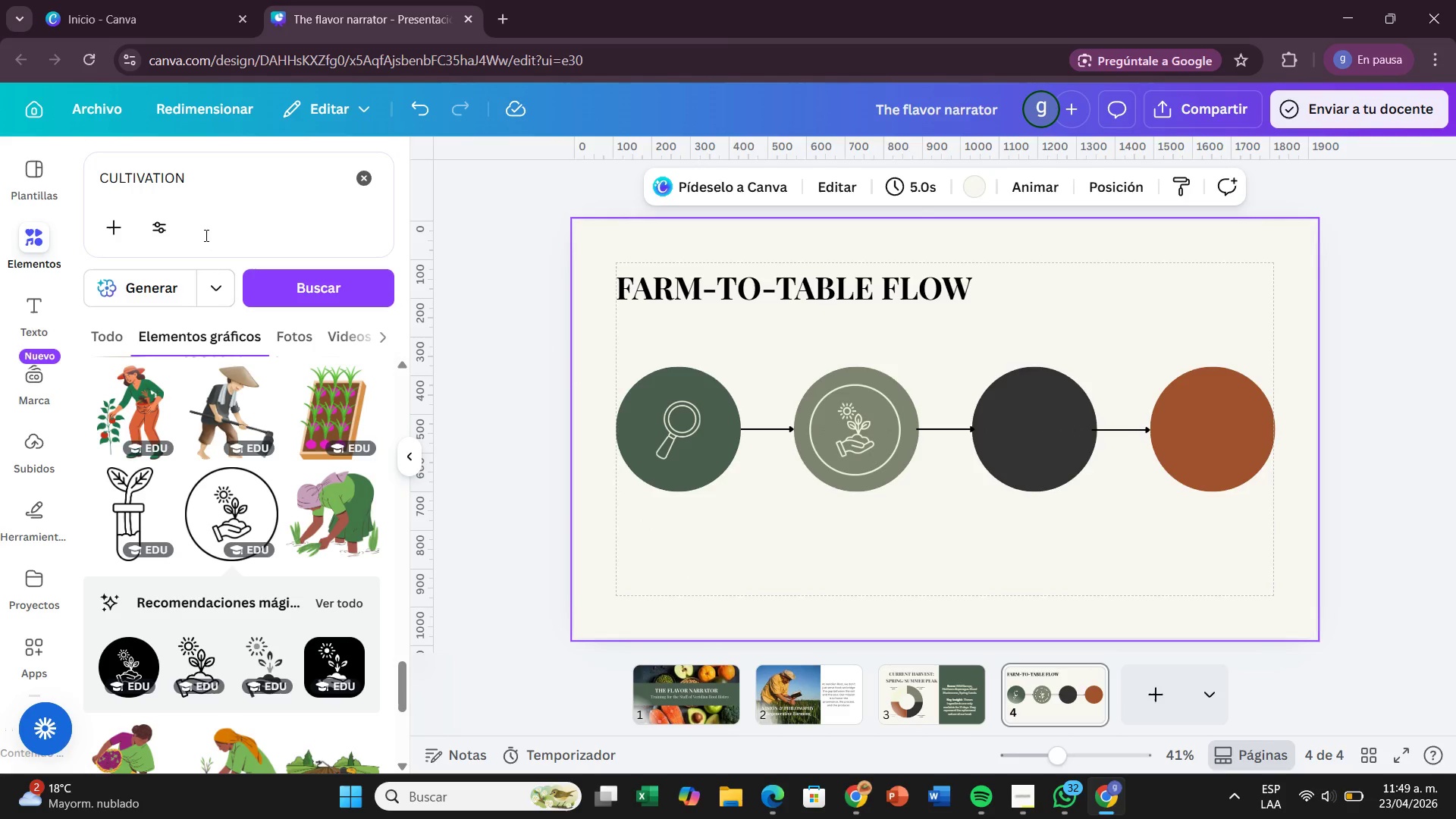 
left_click([364, 187])
 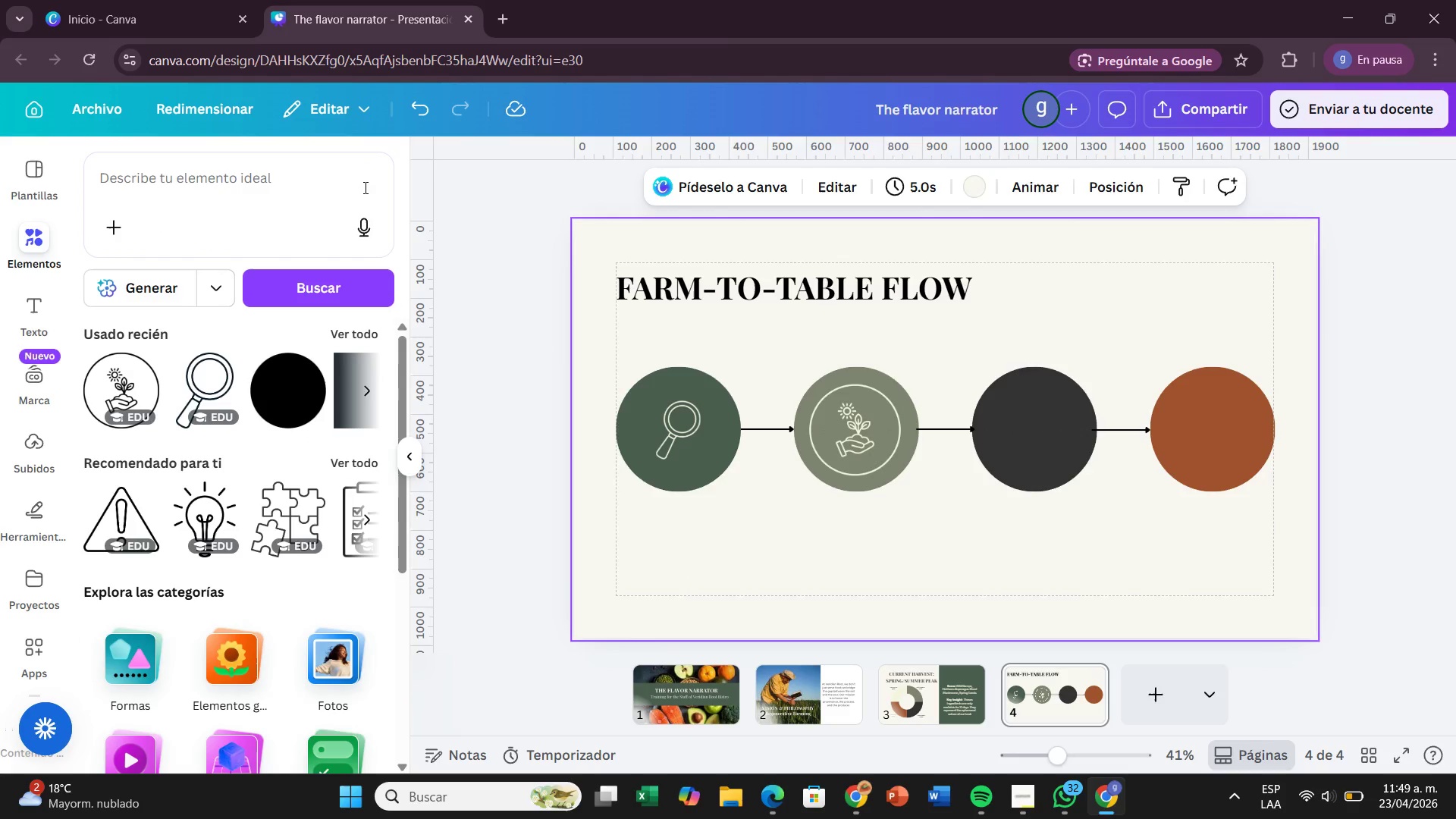 
type(HAR)
 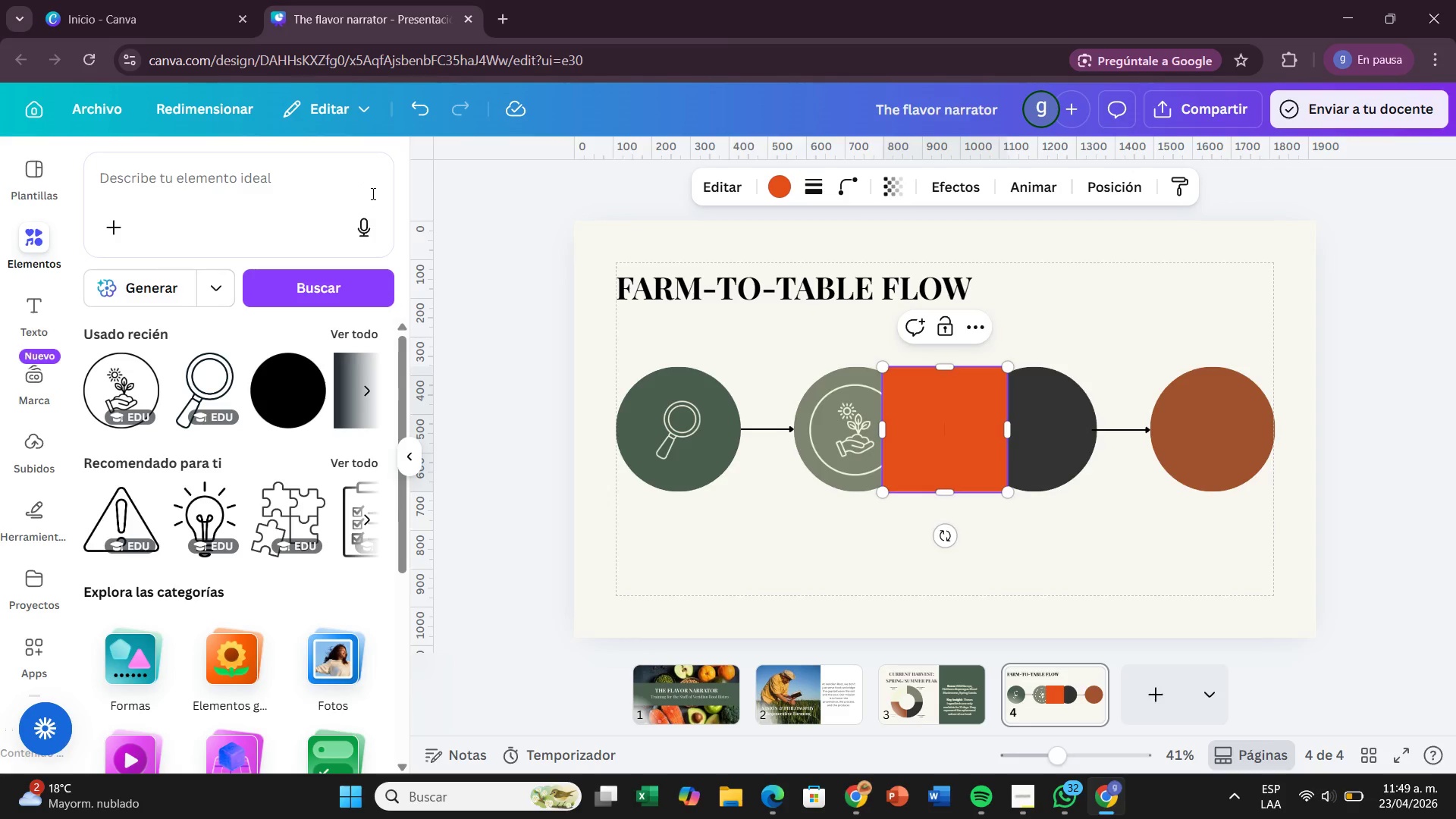 
left_click([372, 193])
 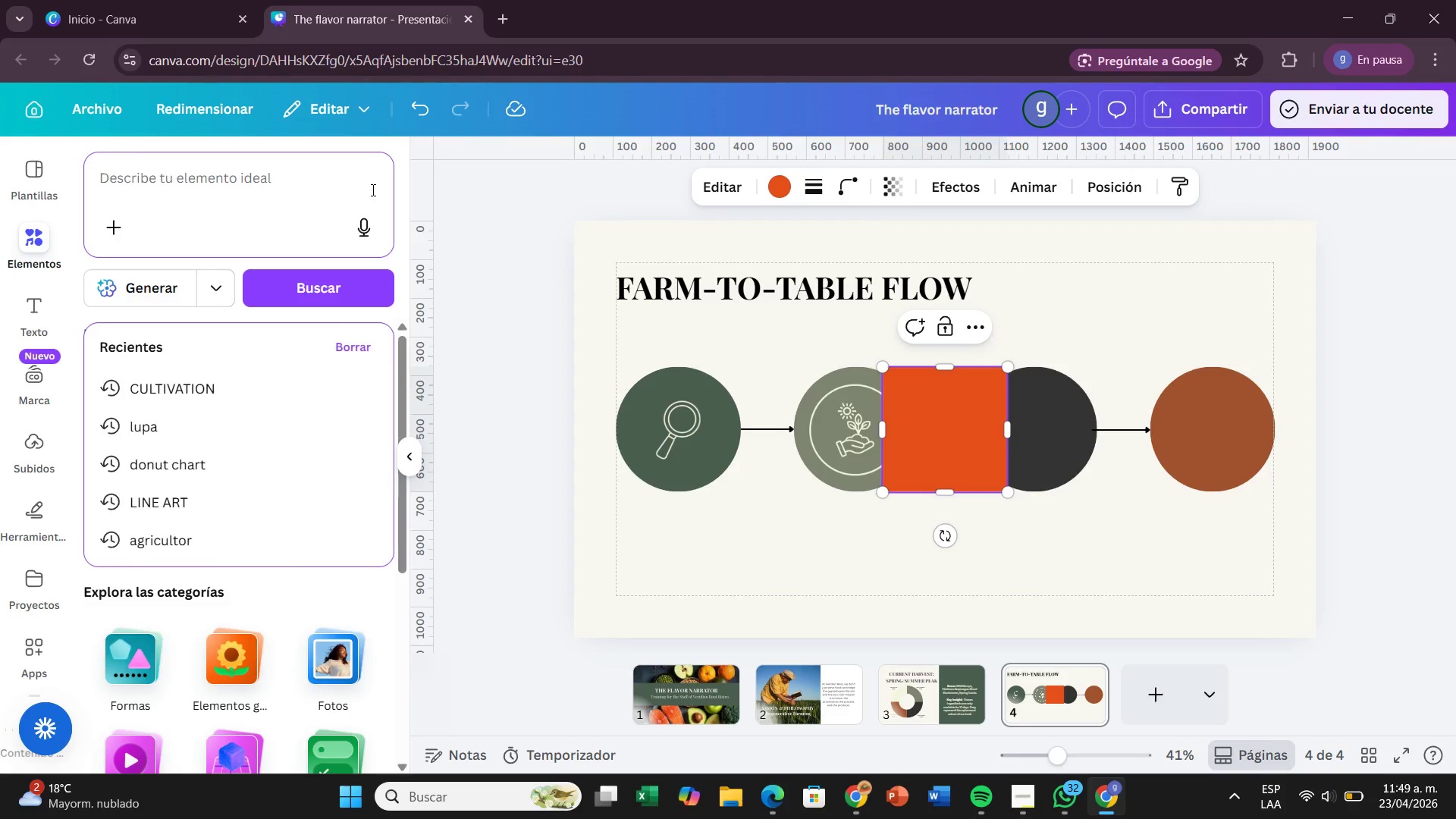 
type(HARCE)
key(Backspace)
key(Backspace)
type(VEST)
 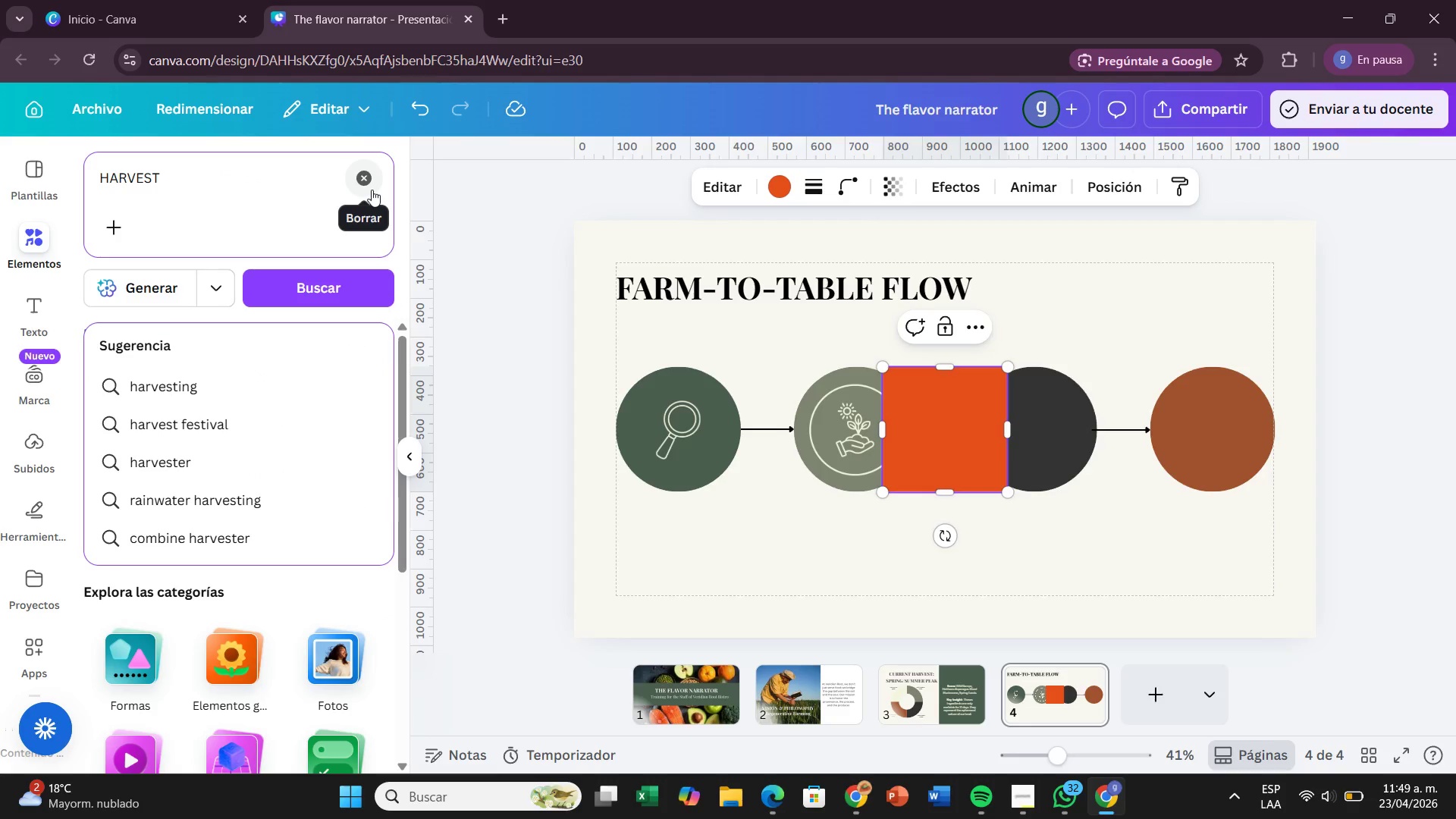 
key(Enter)
 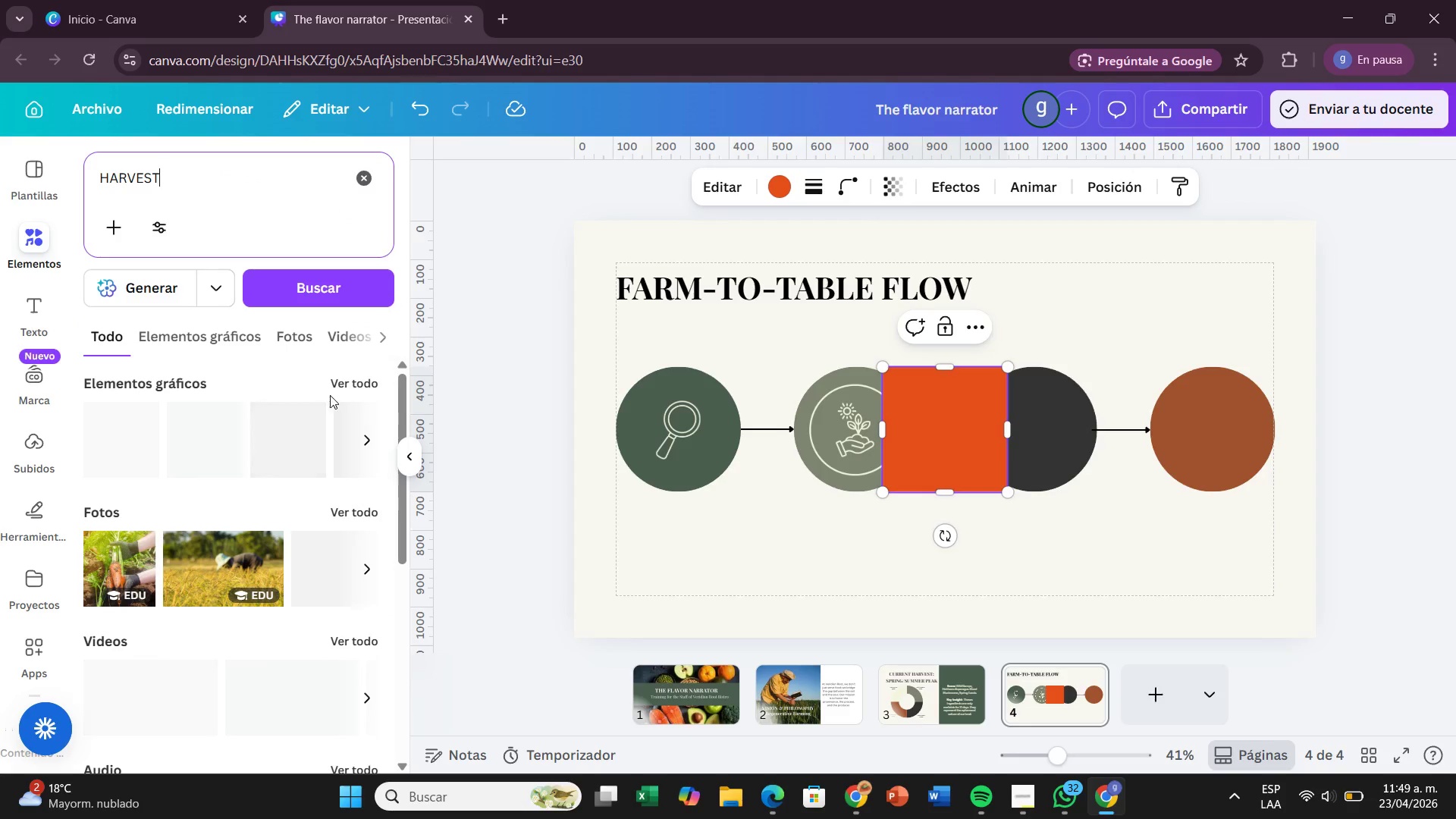 
left_click([347, 380])
 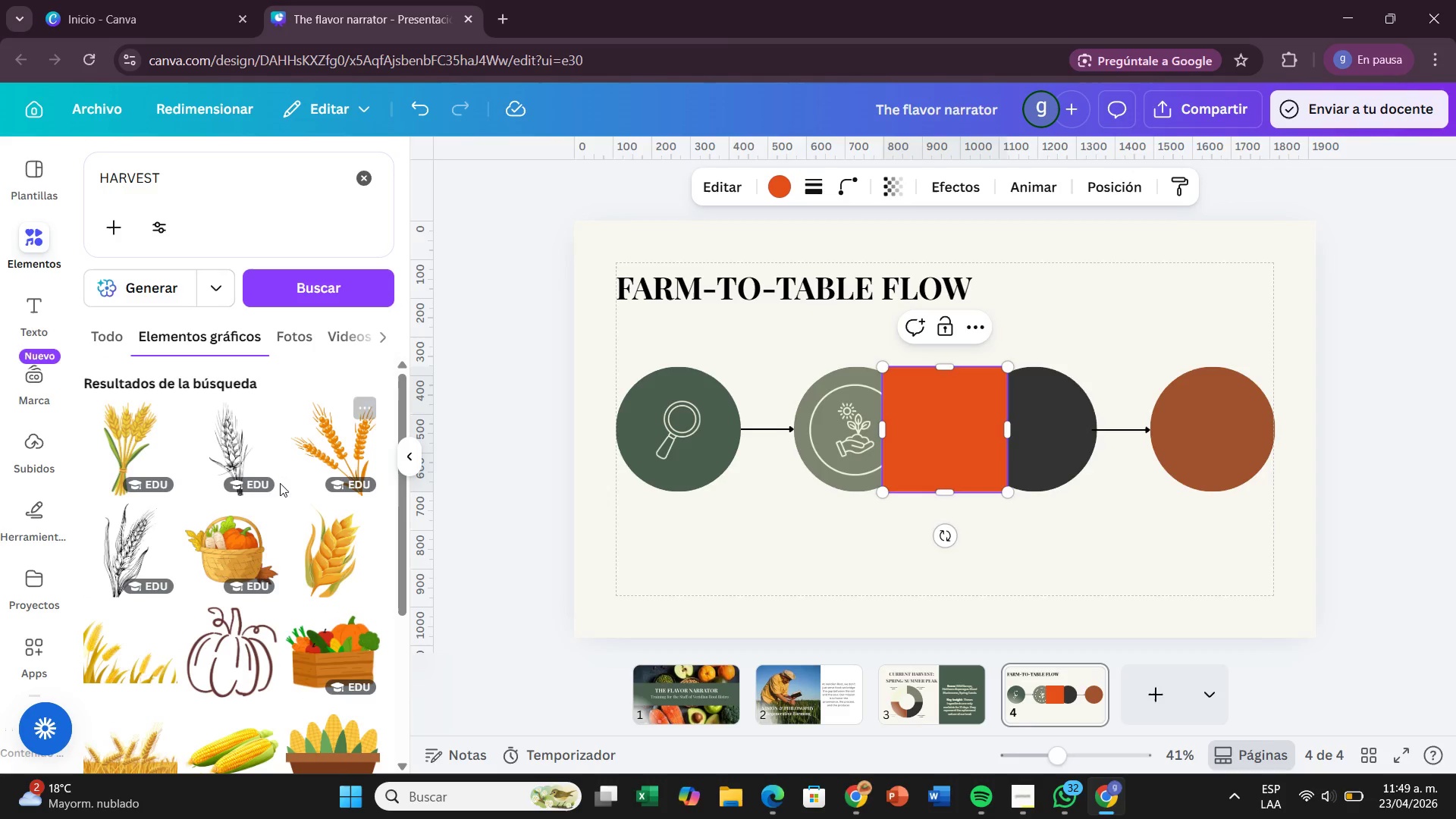 
scroll: coordinate [328, 507], scroll_direction: down, amount: 2.0
 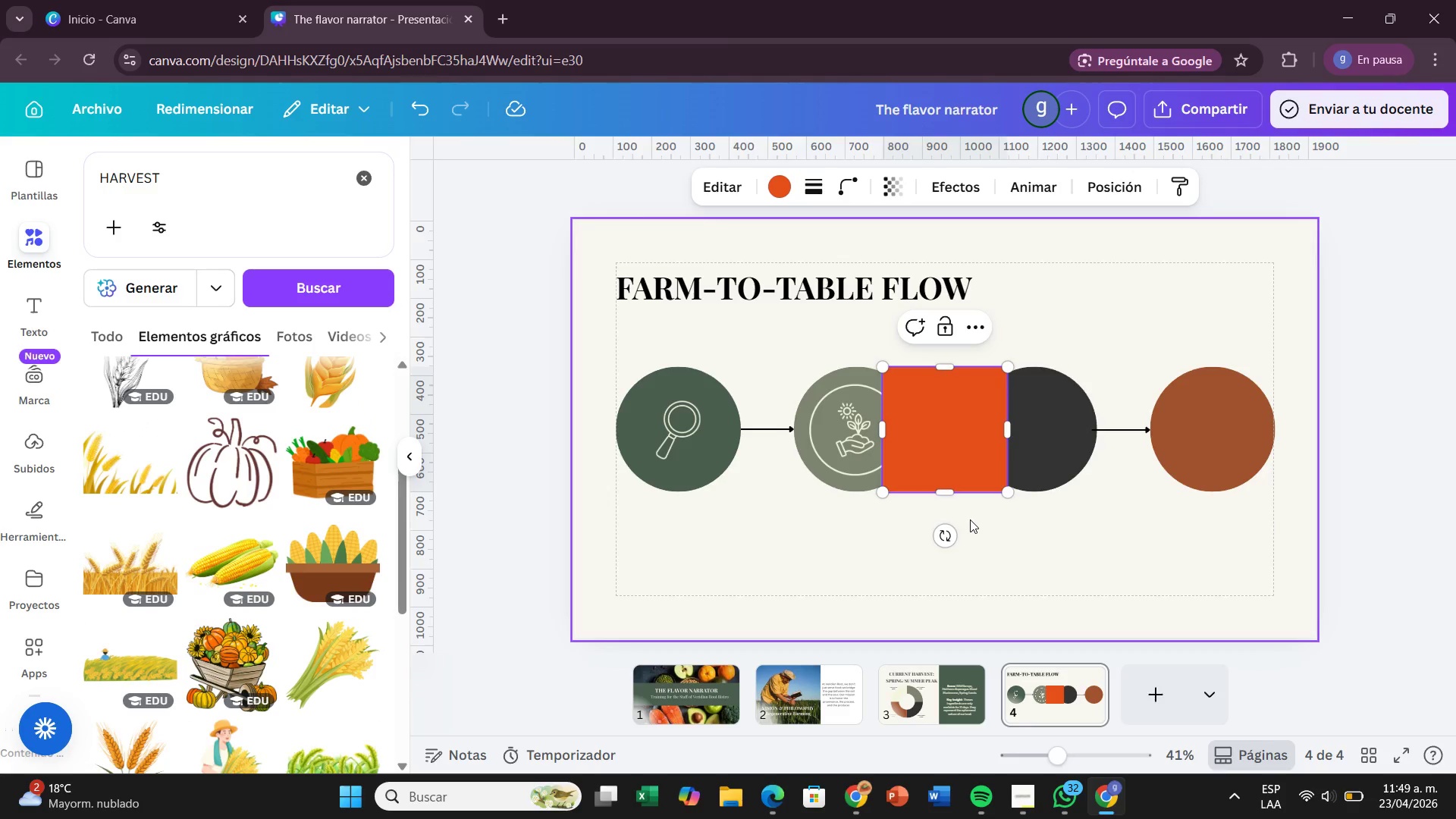 
double_click([962, 491])
 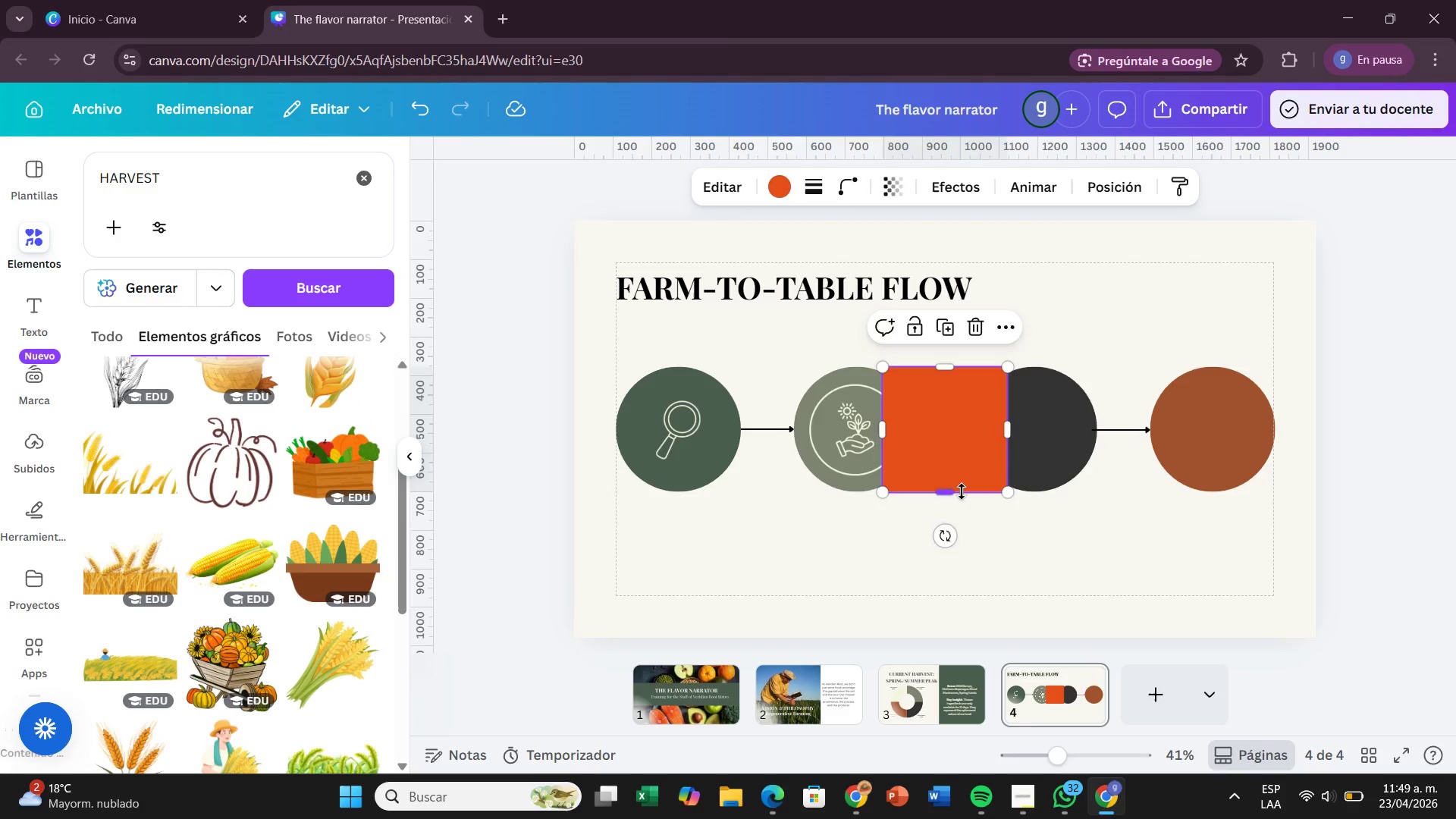 
key(Backspace)
 